 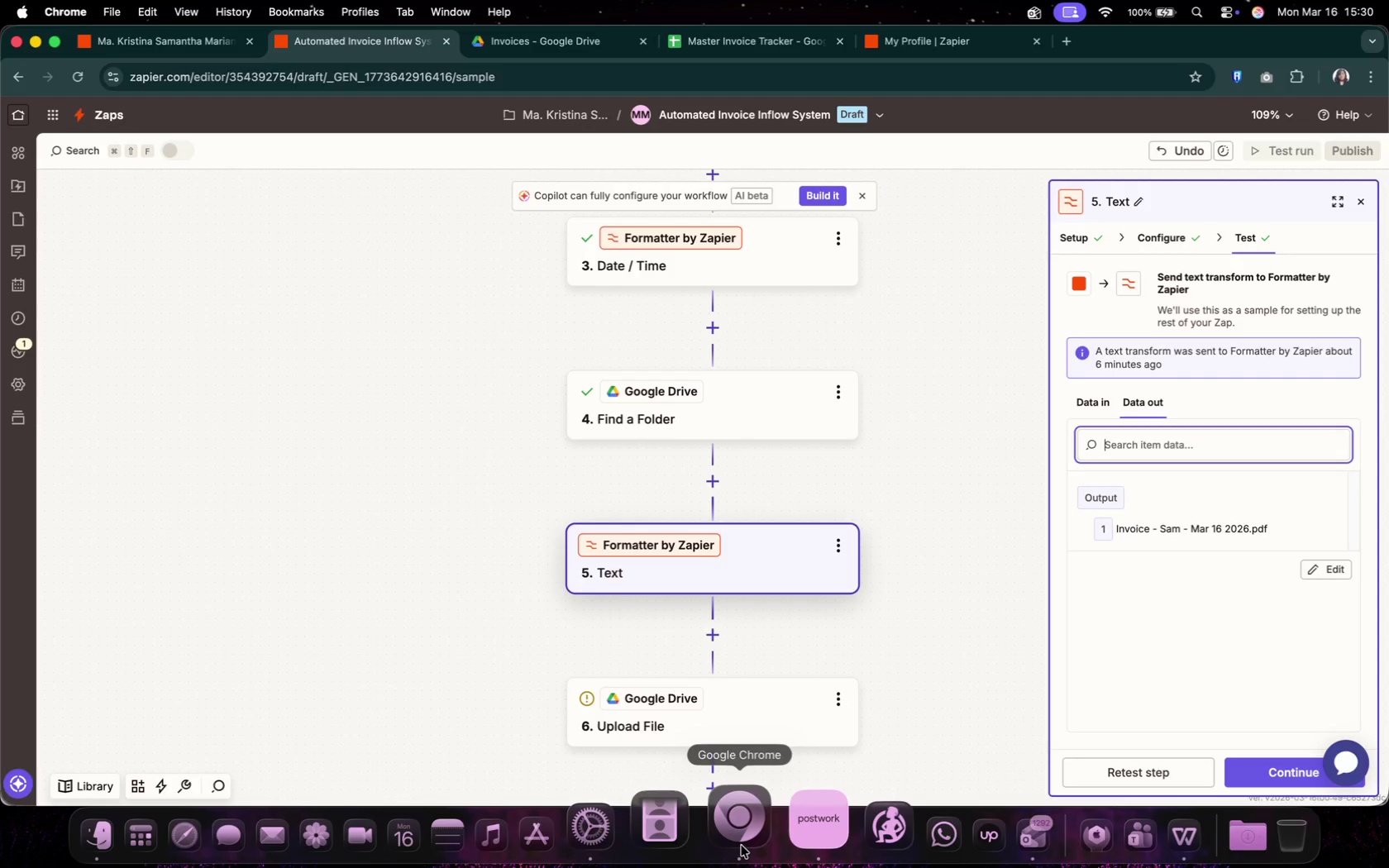 
scroll: coordinate [594, 596], scroll_direction: up, amount: 2.0
 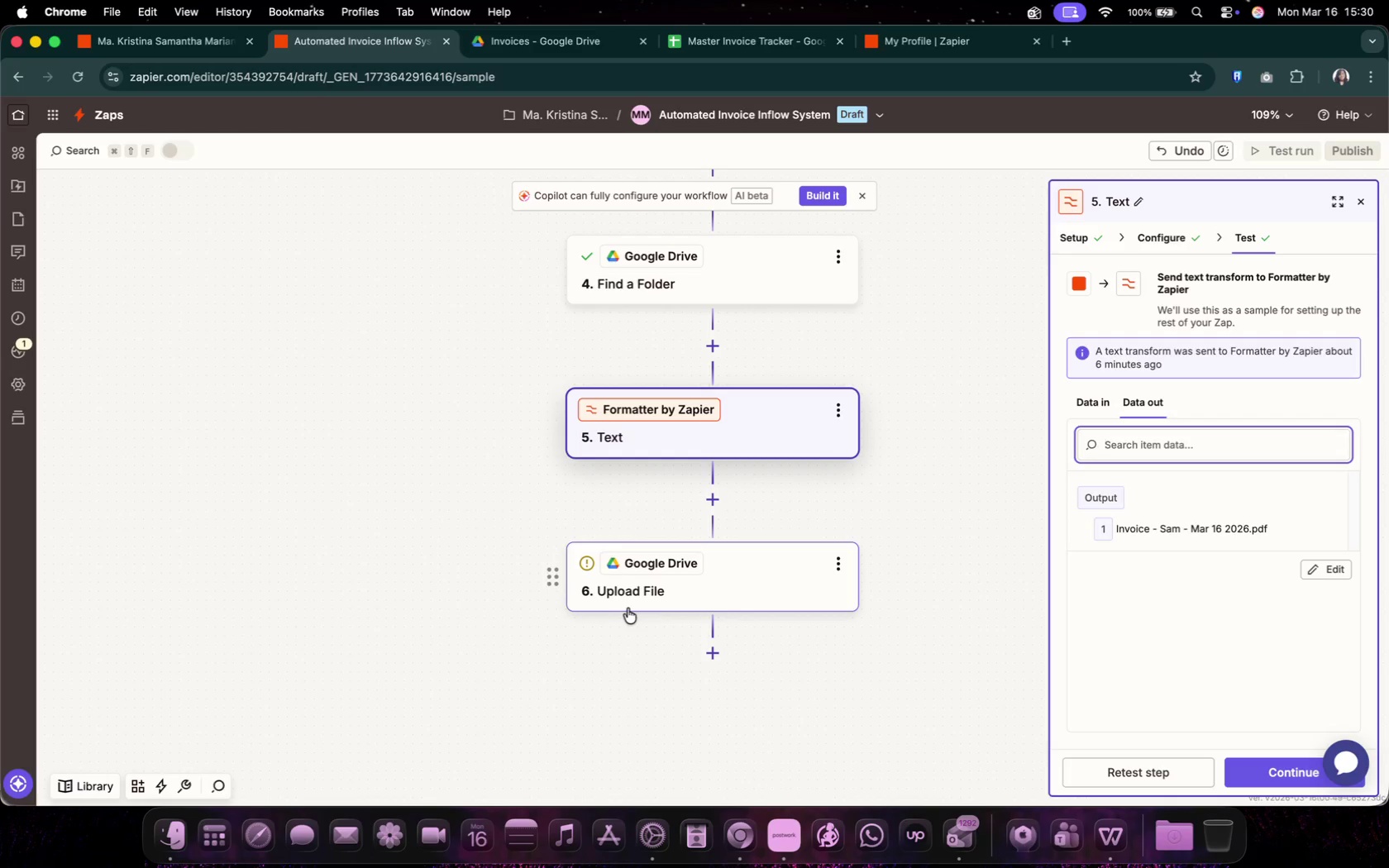 
left_click([723, 556])
 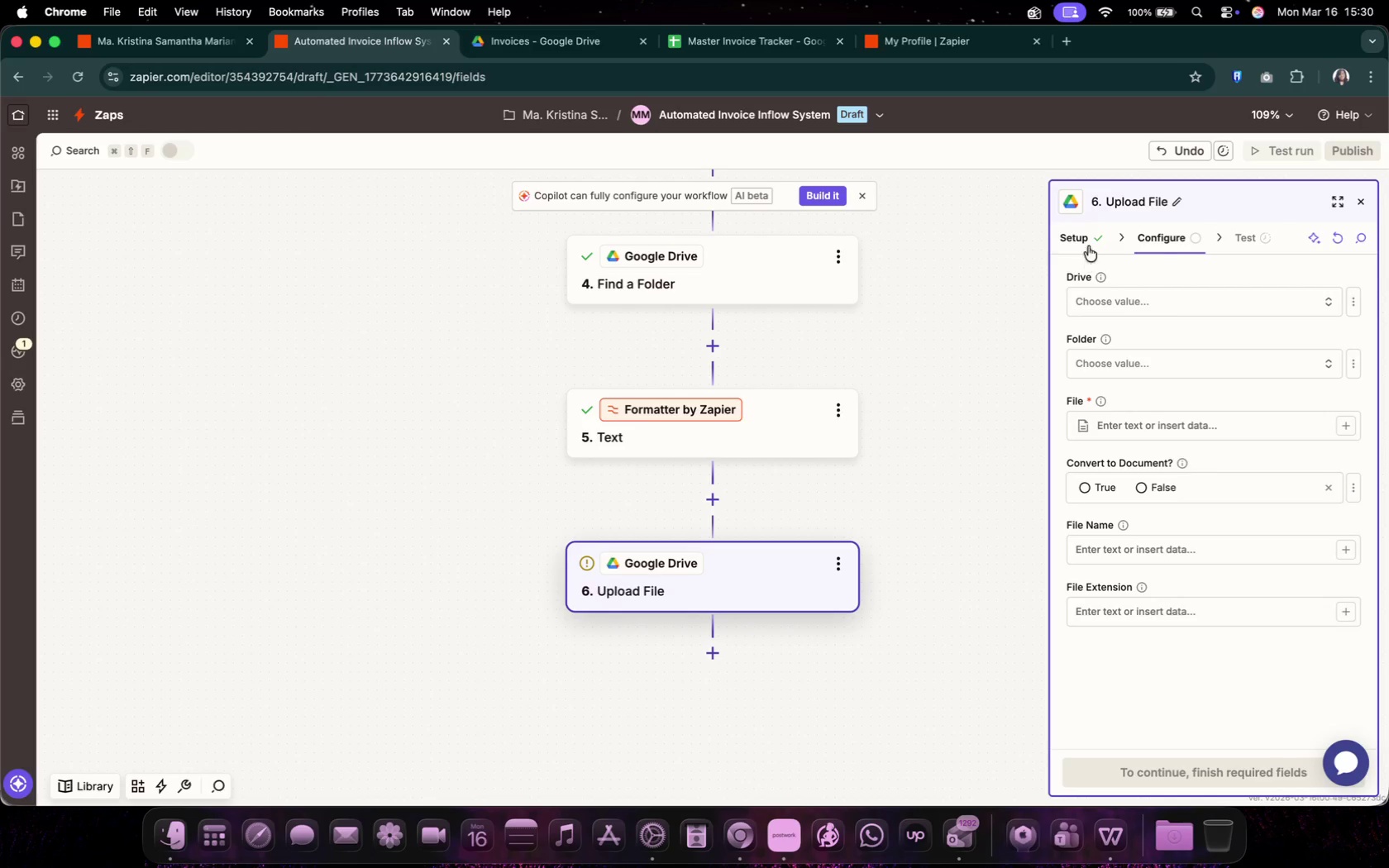 
left_click([1095, 248])
 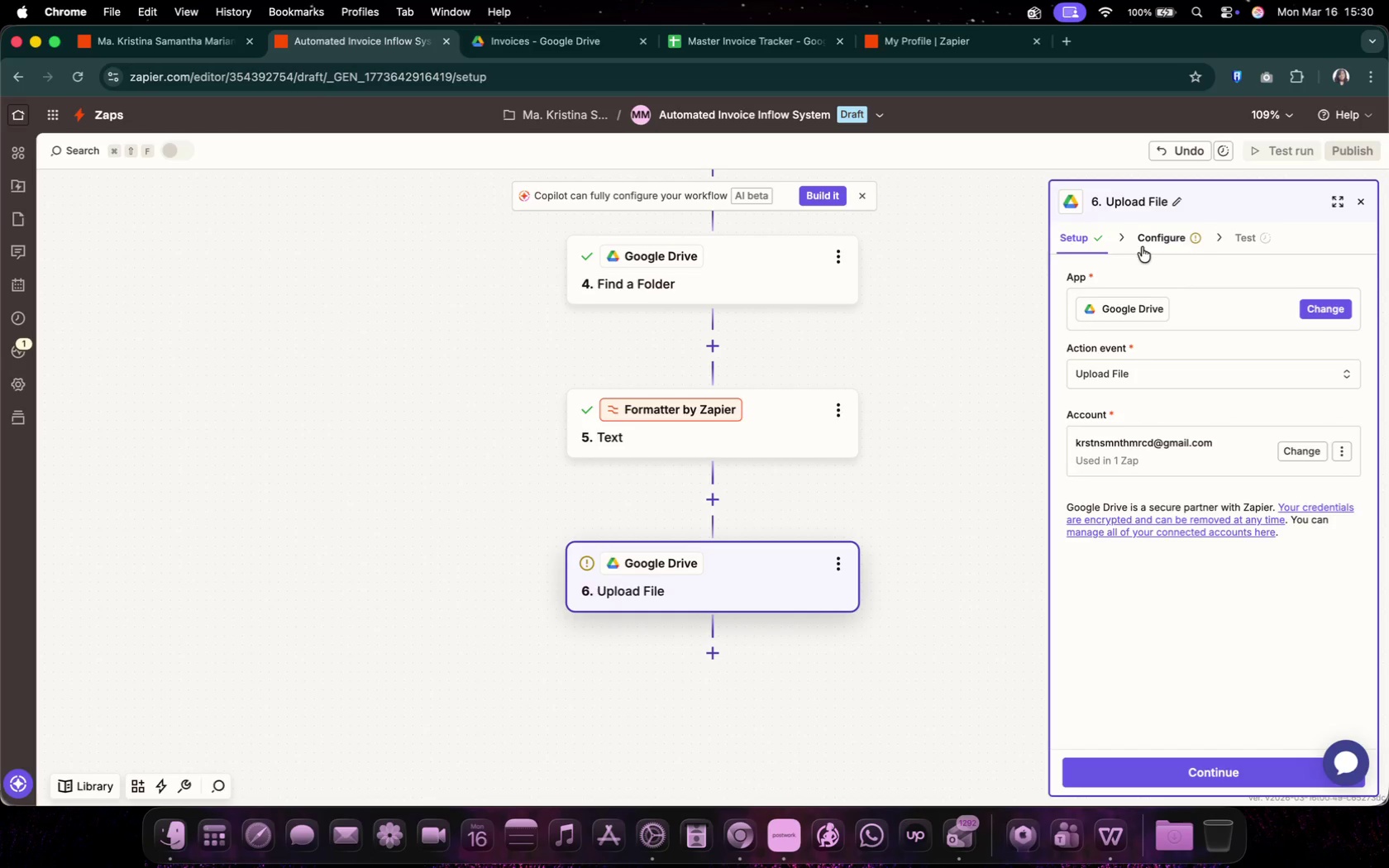 
left_click([1145, 246])
 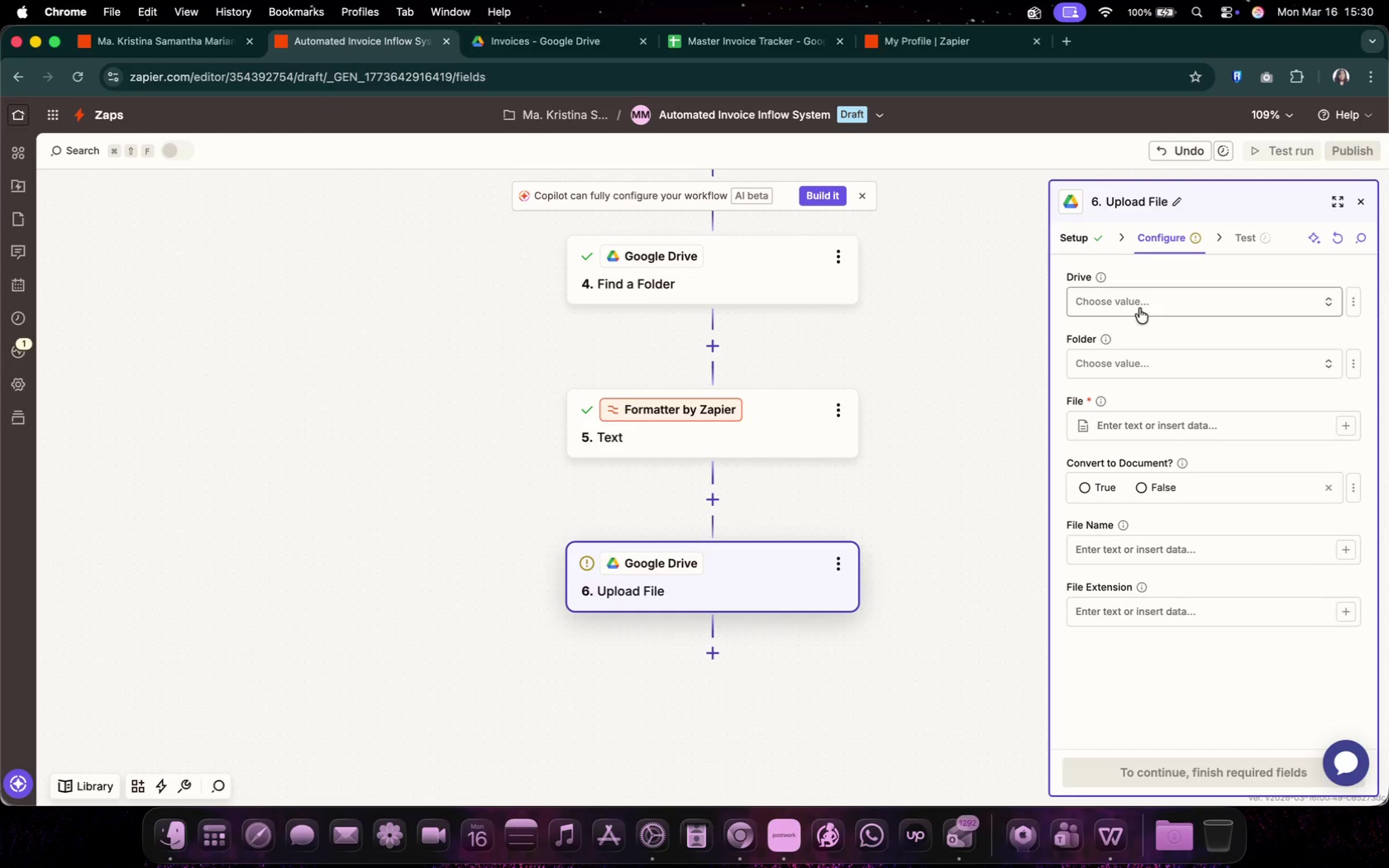 
left_click([1139, 310])
 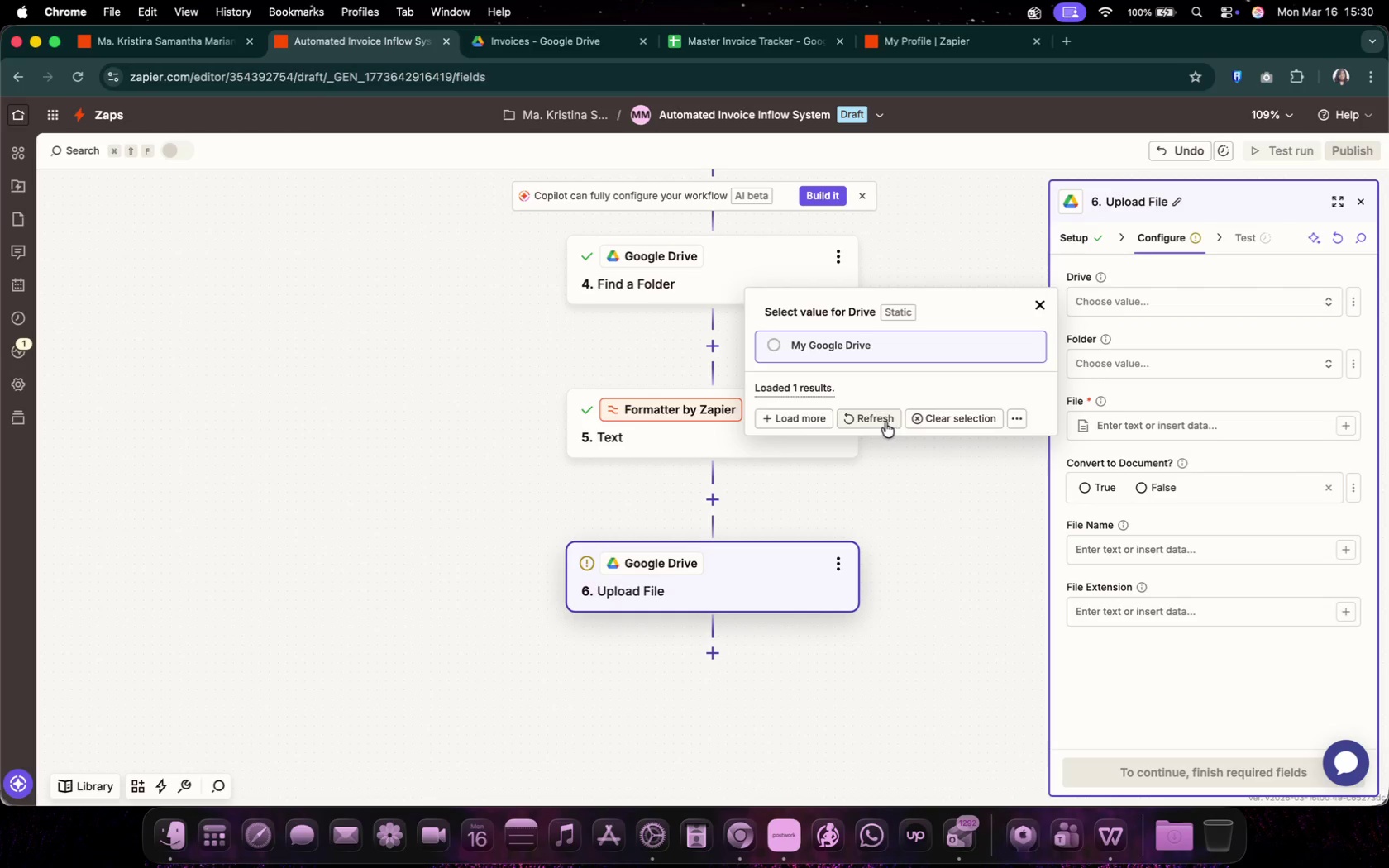 
left_click([801, 345])
 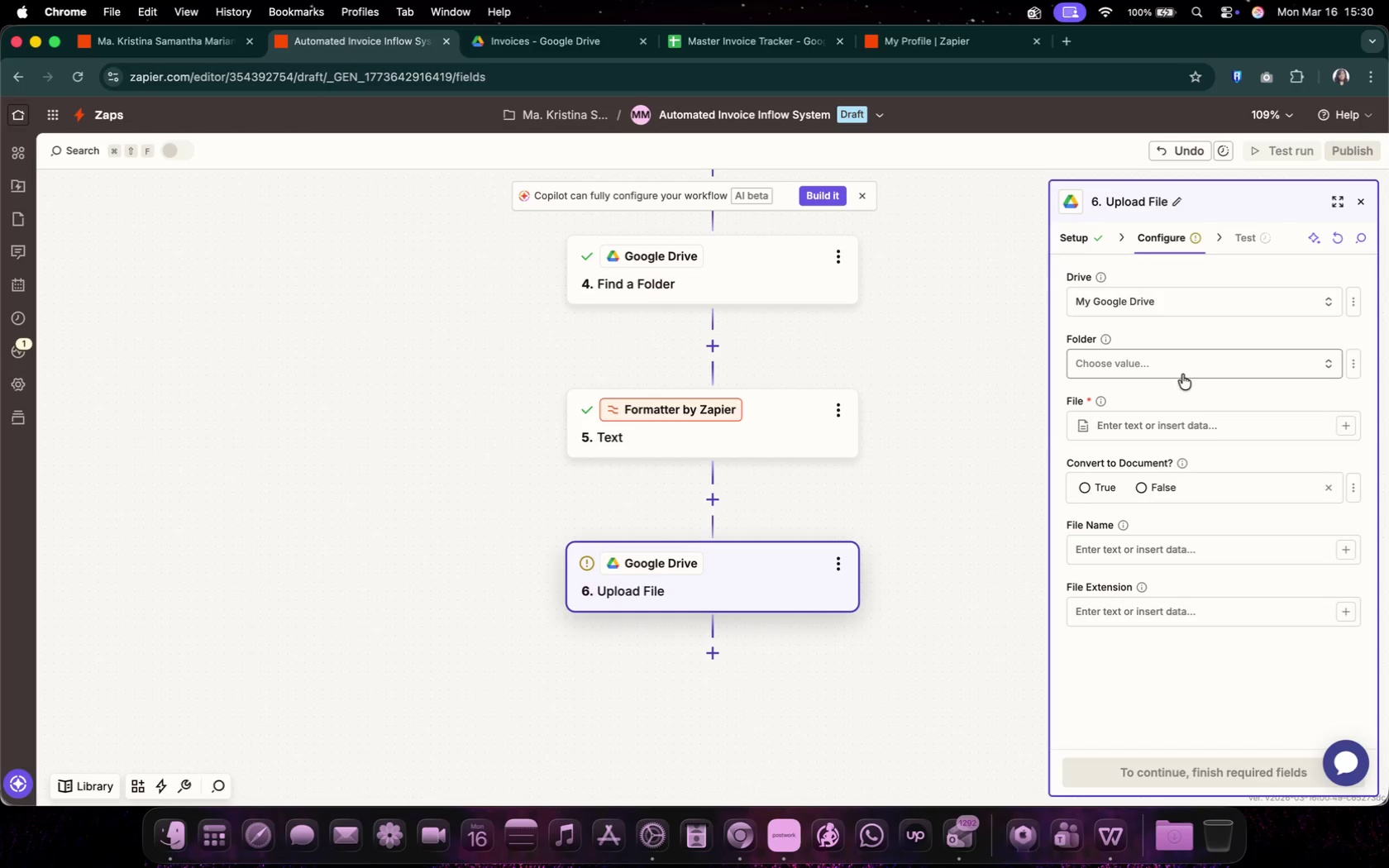 
left_click([1183, 373])
 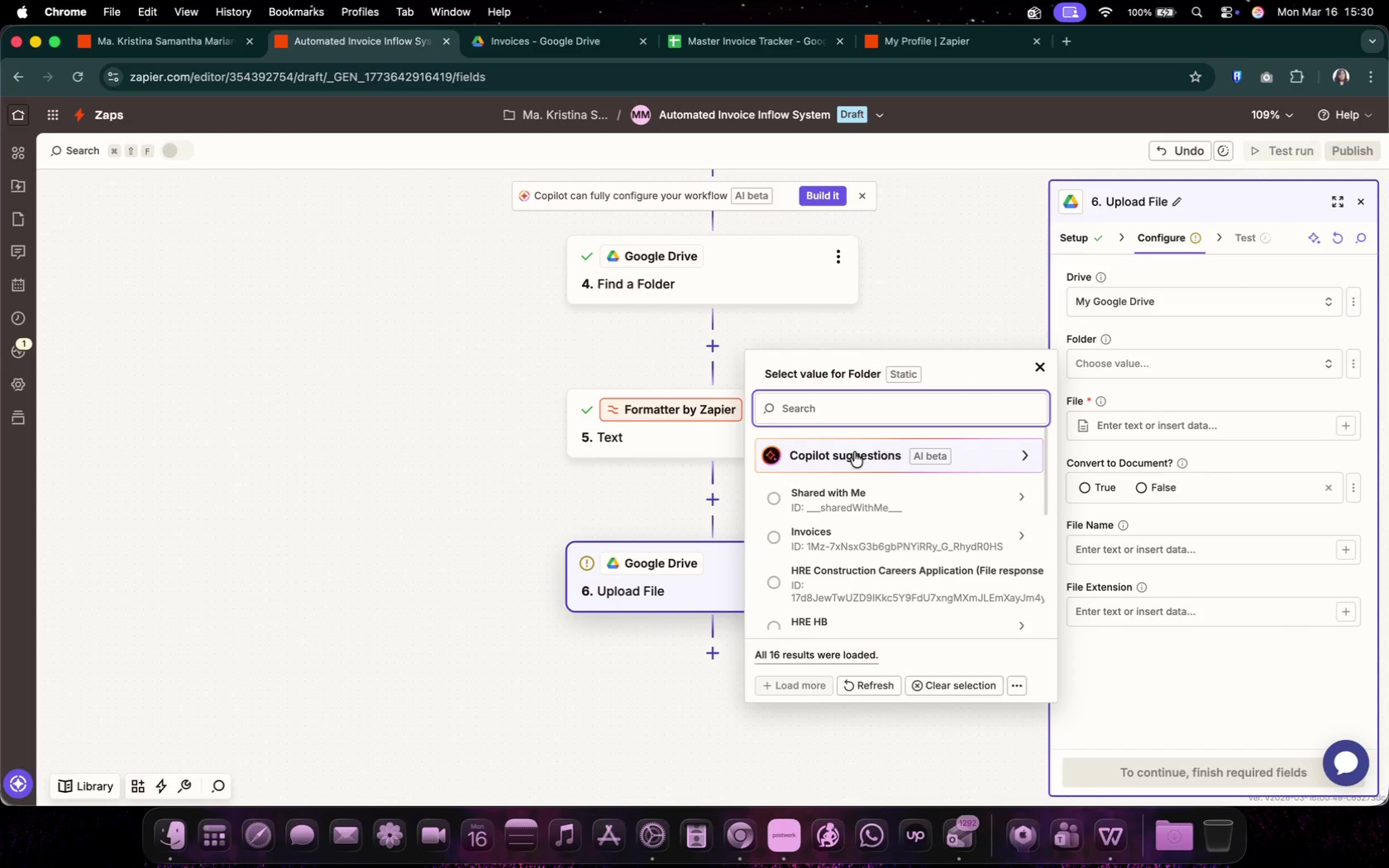 
scroll: coordinate [907, 603], scroll_direction: down, amount: 5.0
 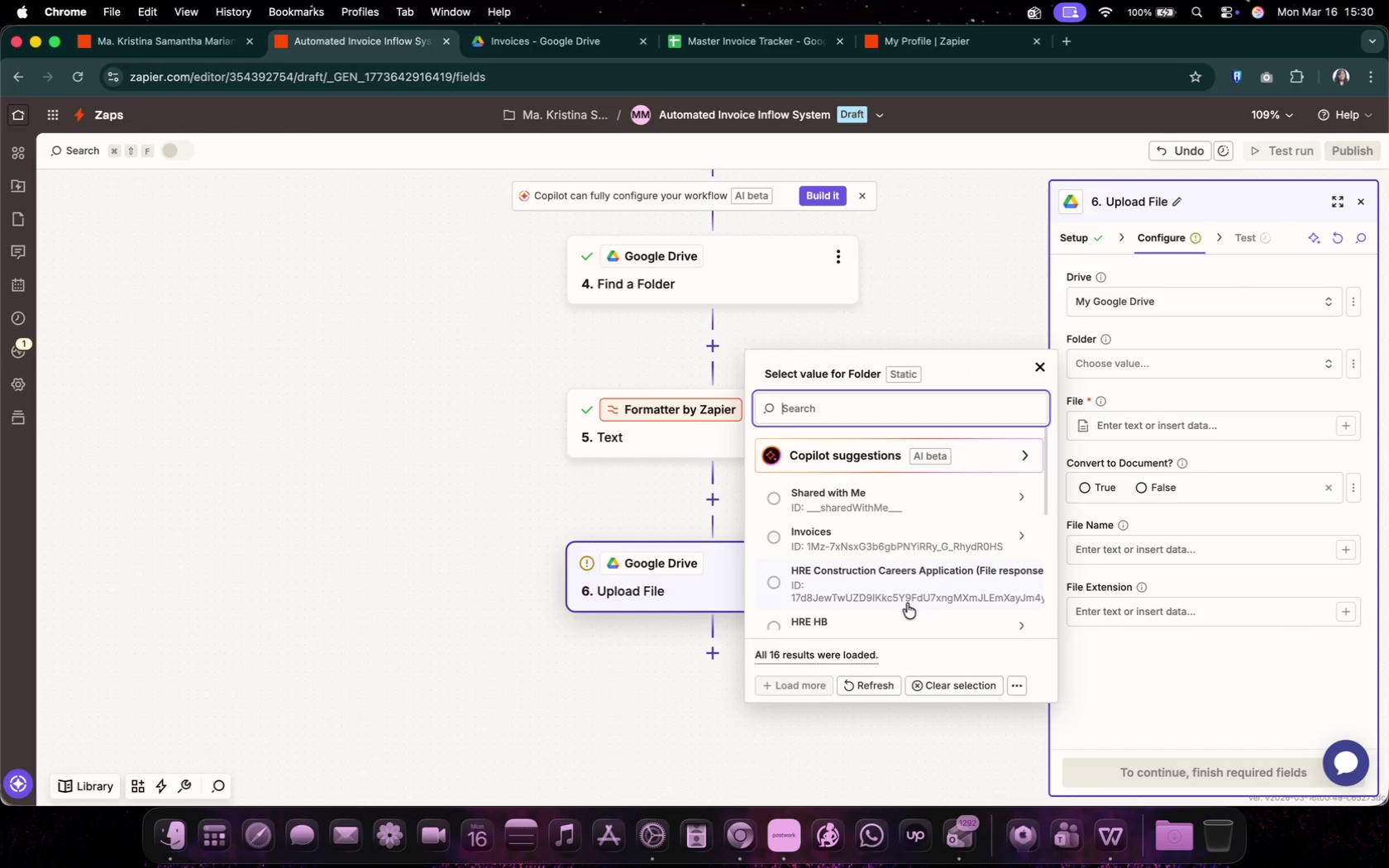 
scroll: coordinate [907, 603], scroll_direction: up, amount: 4.0
 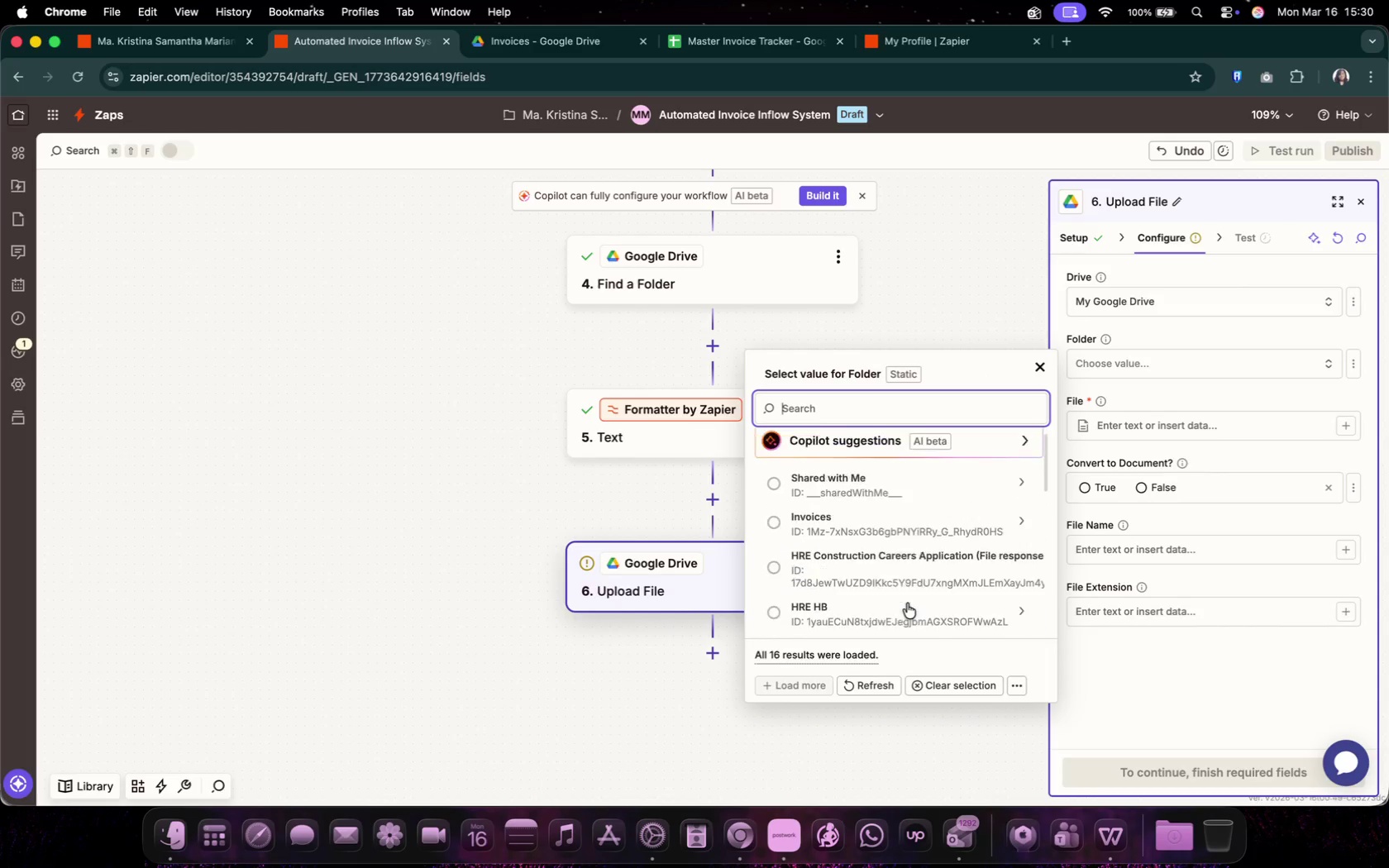 
left_click([914, 521])
 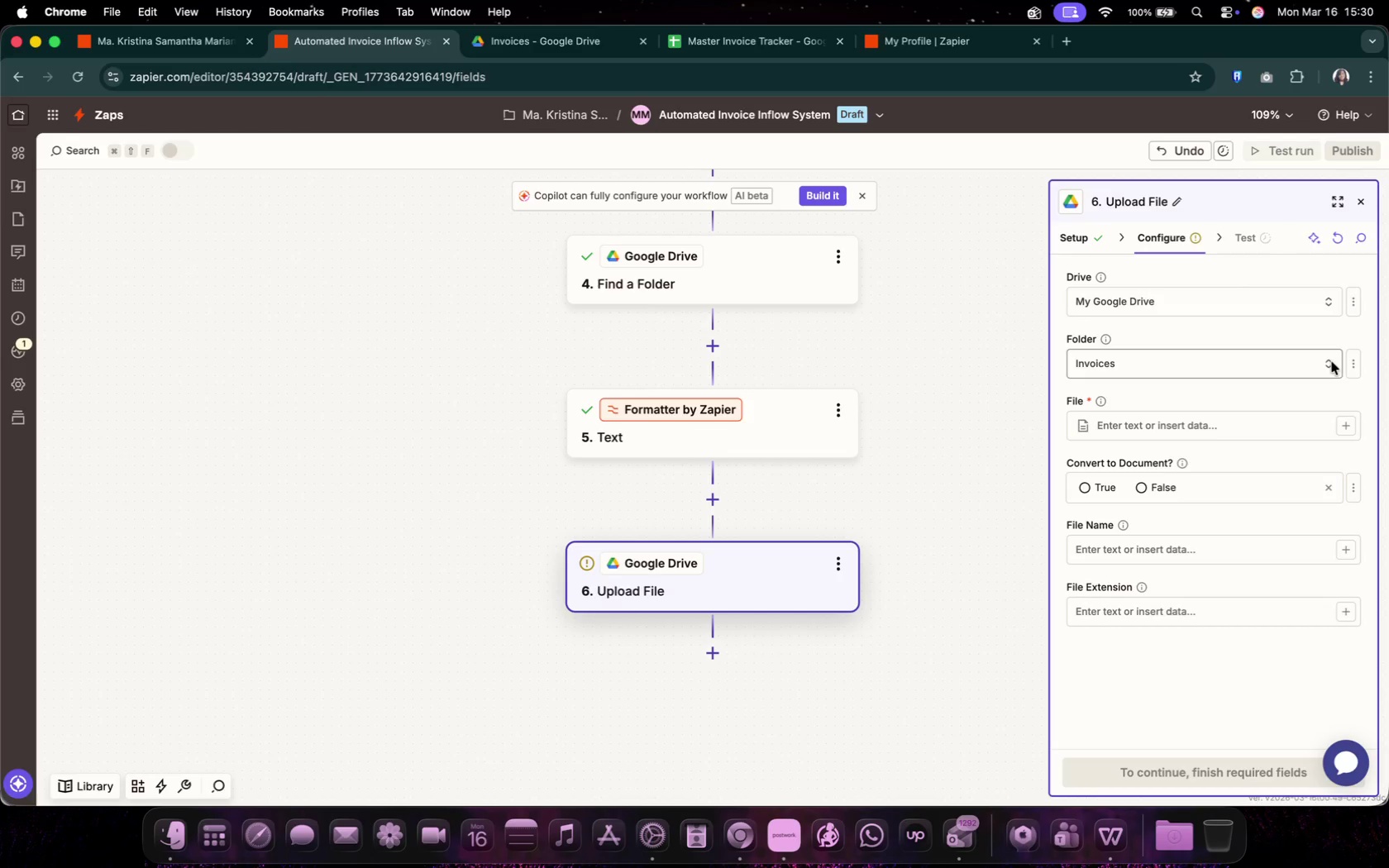 
wait(11.06)
 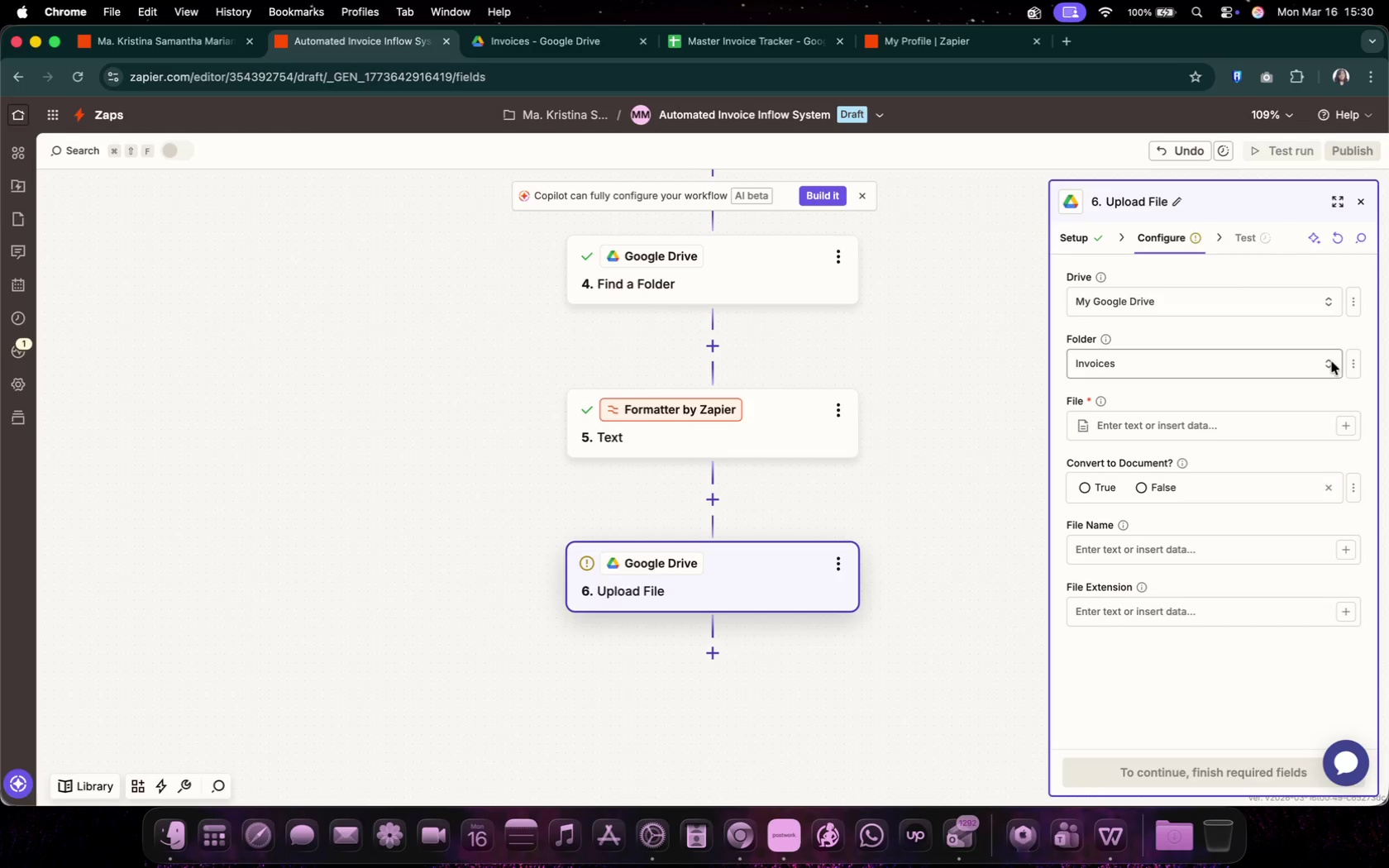 
left_click([1291, 370])
 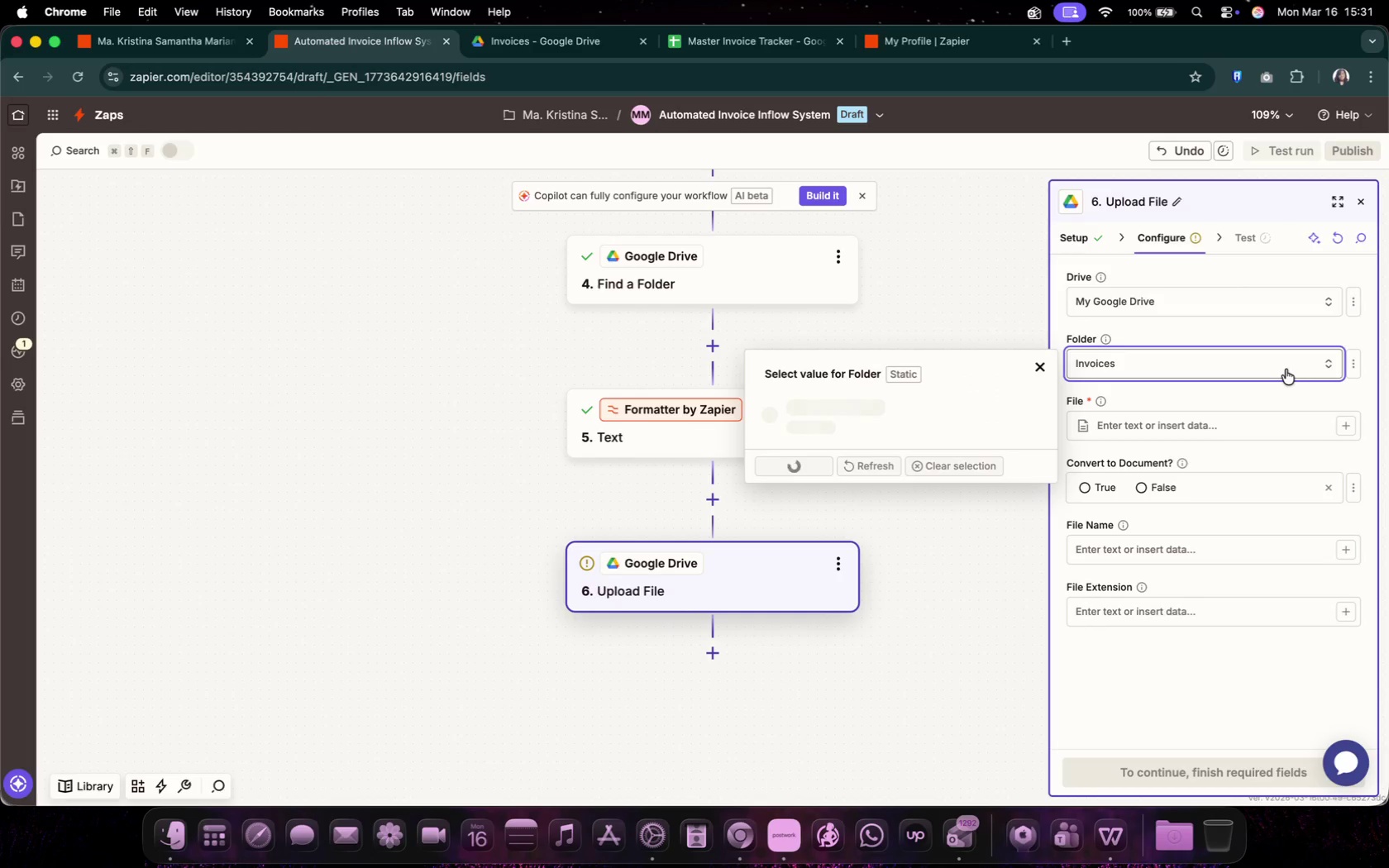 
mouse_move([1023, 416])
 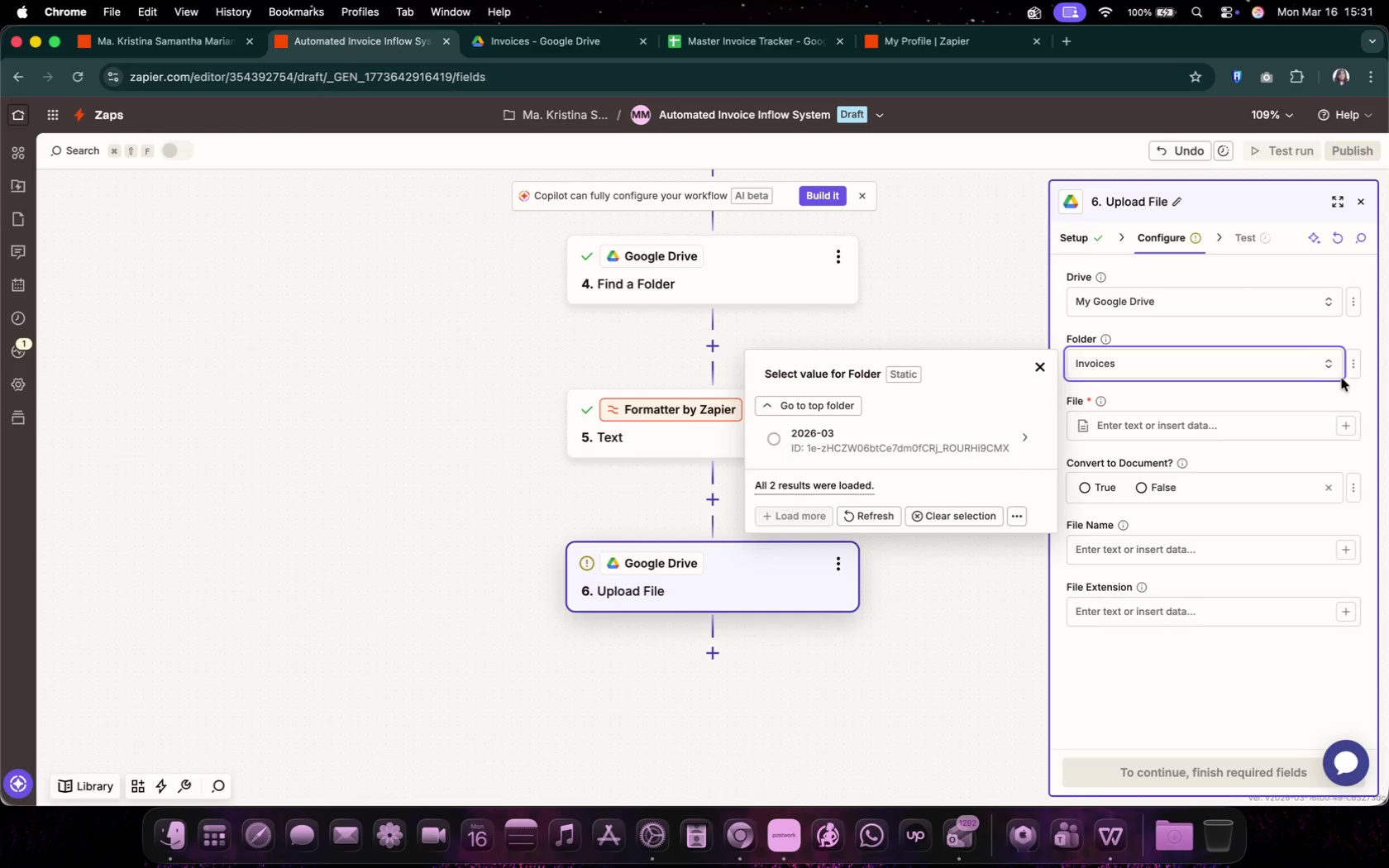 
left_click([1352, 364])
 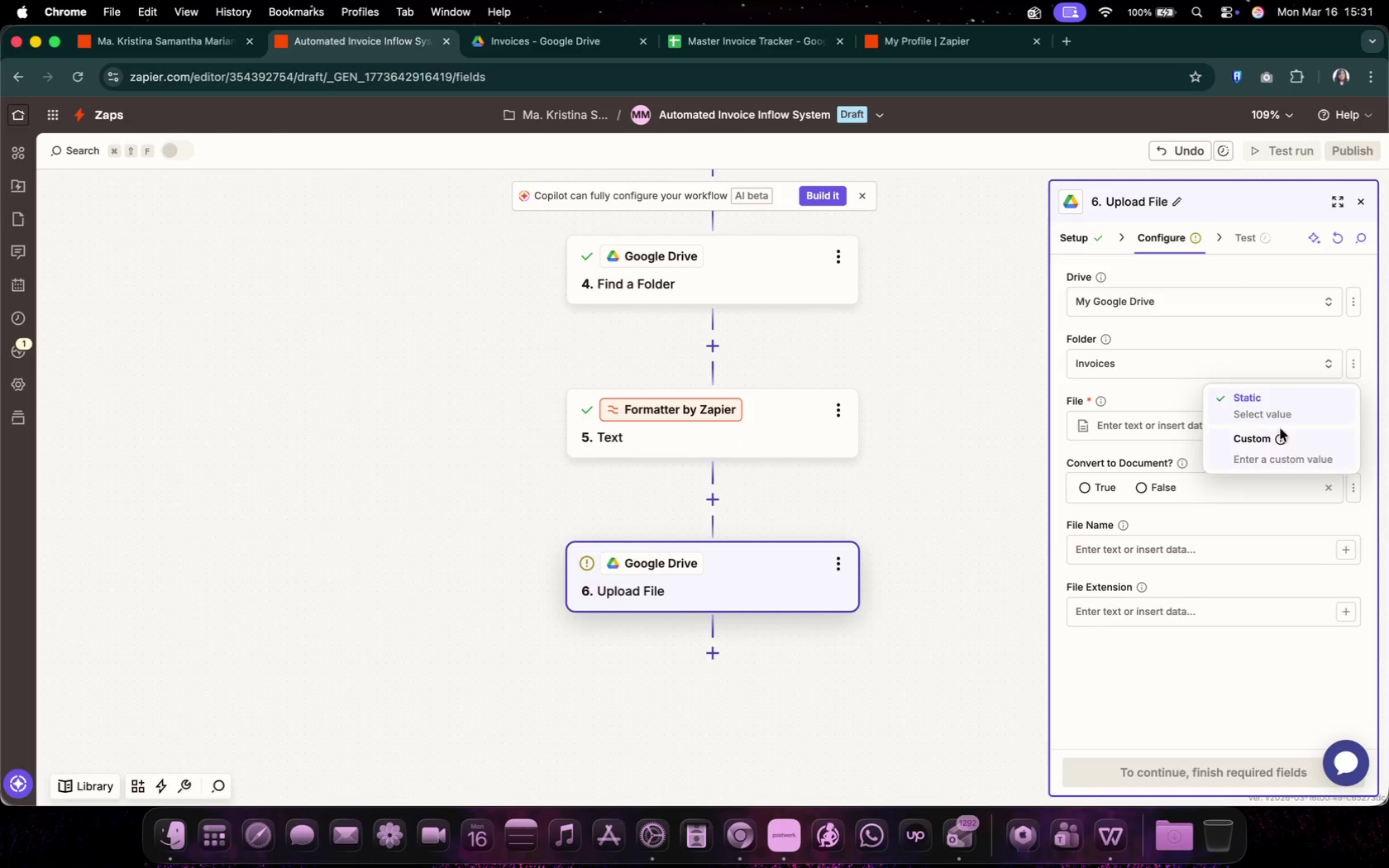 
left_click([1265, 449])
 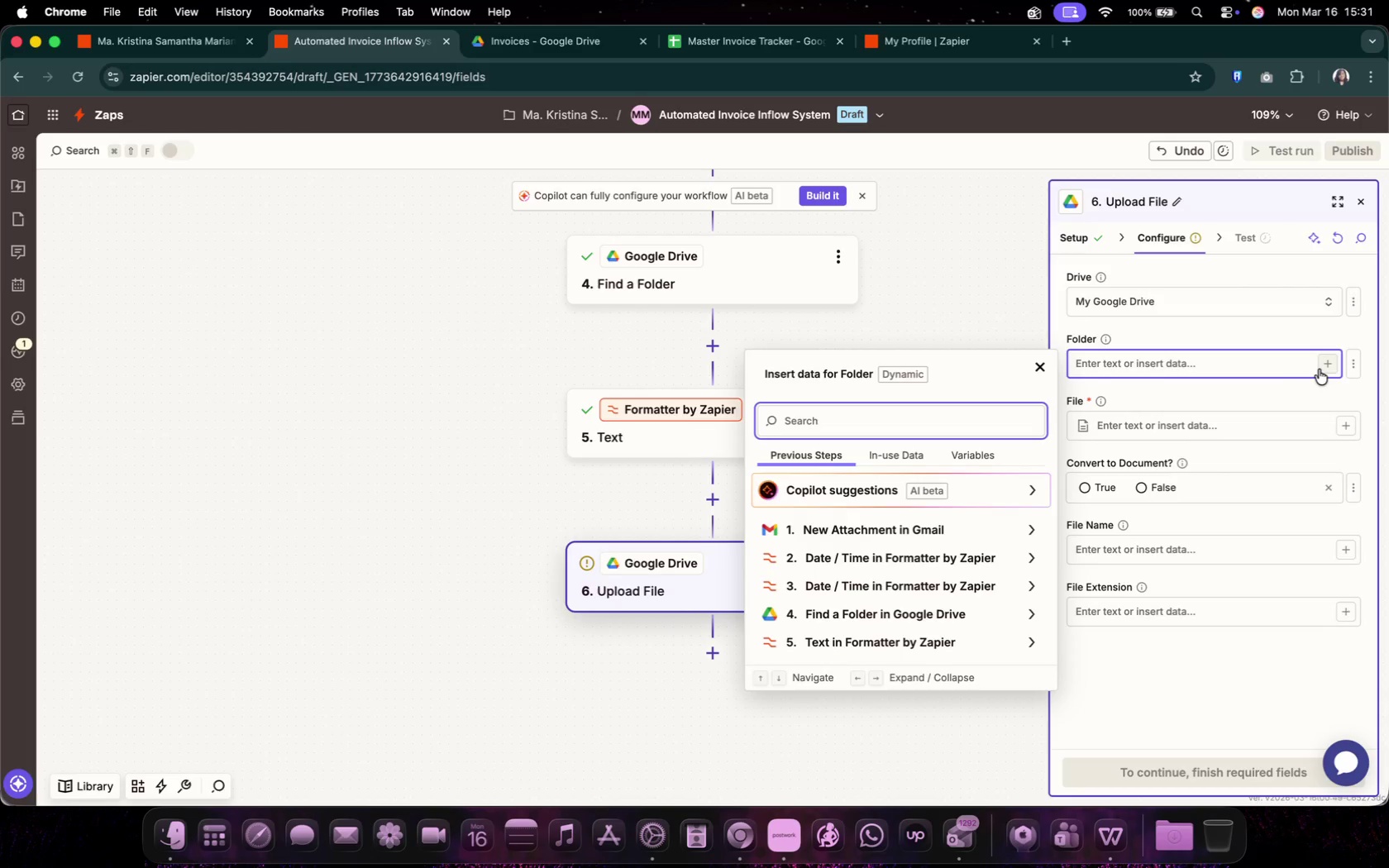 
left_click([1322, 367])
 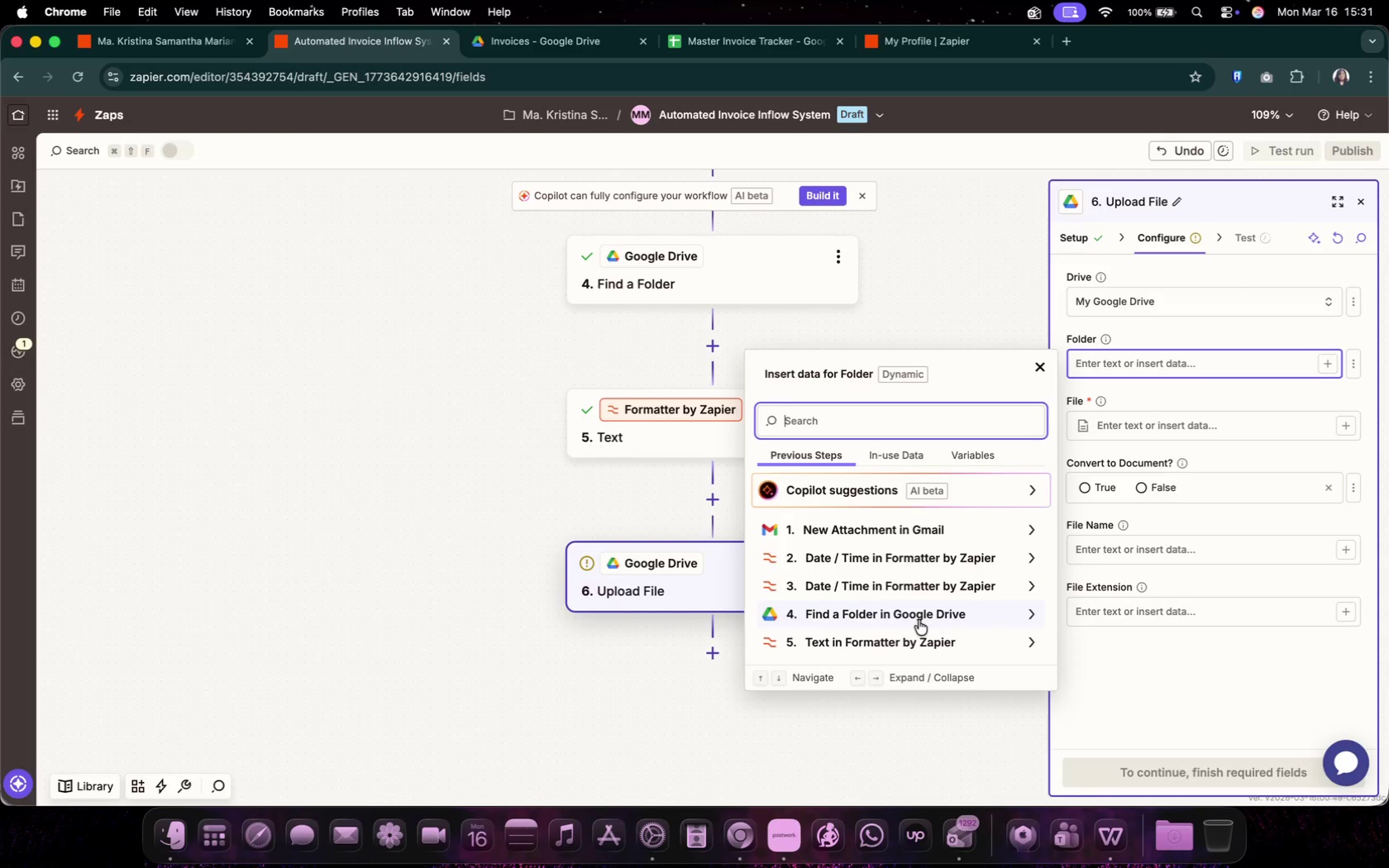 
scroll: coordinate [917, 632], scroll_direction: down, amount: 7.0
 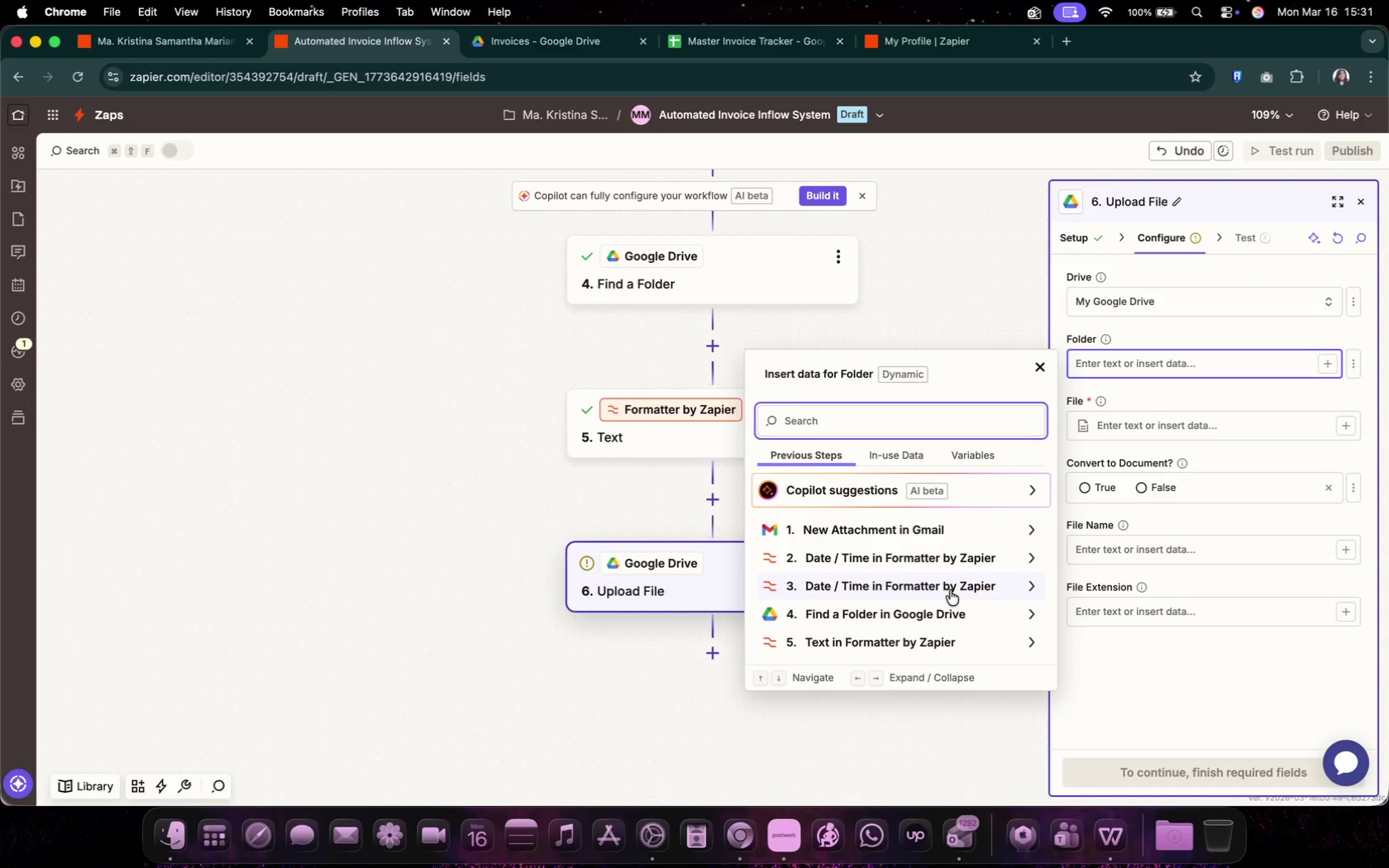 
left_click([962, 615])
 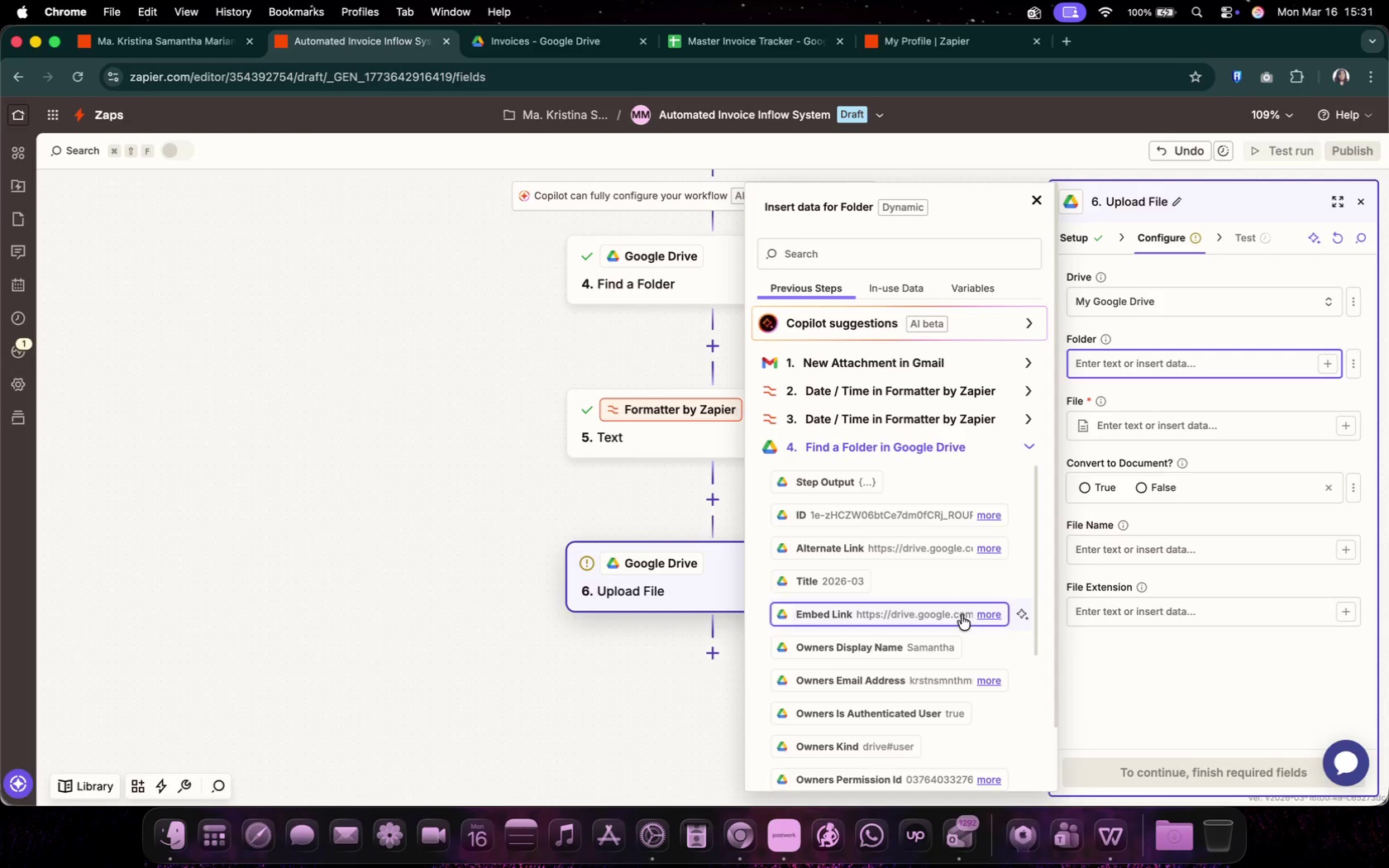 
scroll: coordinate [865, 591], scroll_direction: down, amount: 4.0
 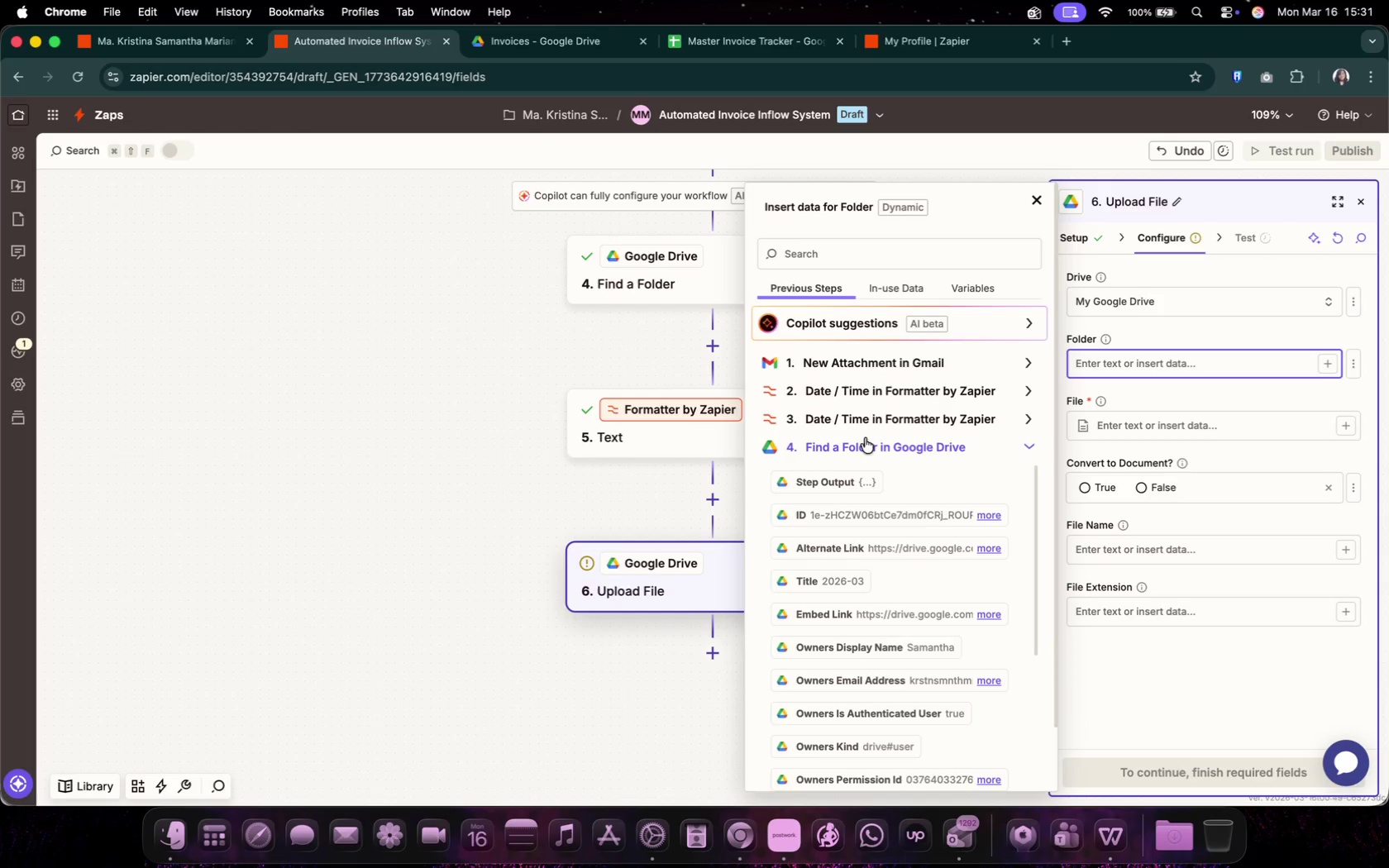 
scroll: coordinate [865, 591], scroll_direction: up, amount: 8.0
 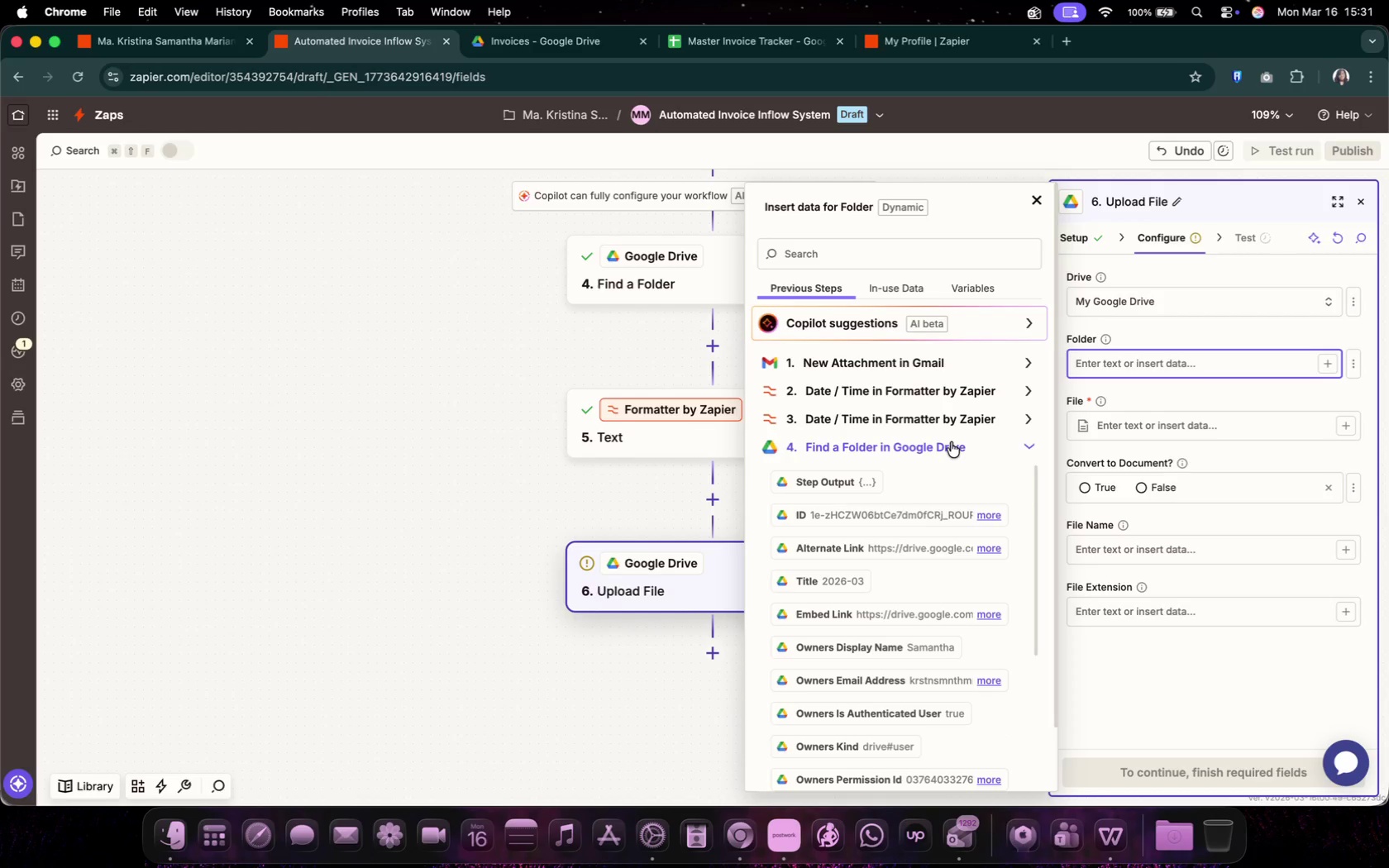 
left_click([951, 442])
 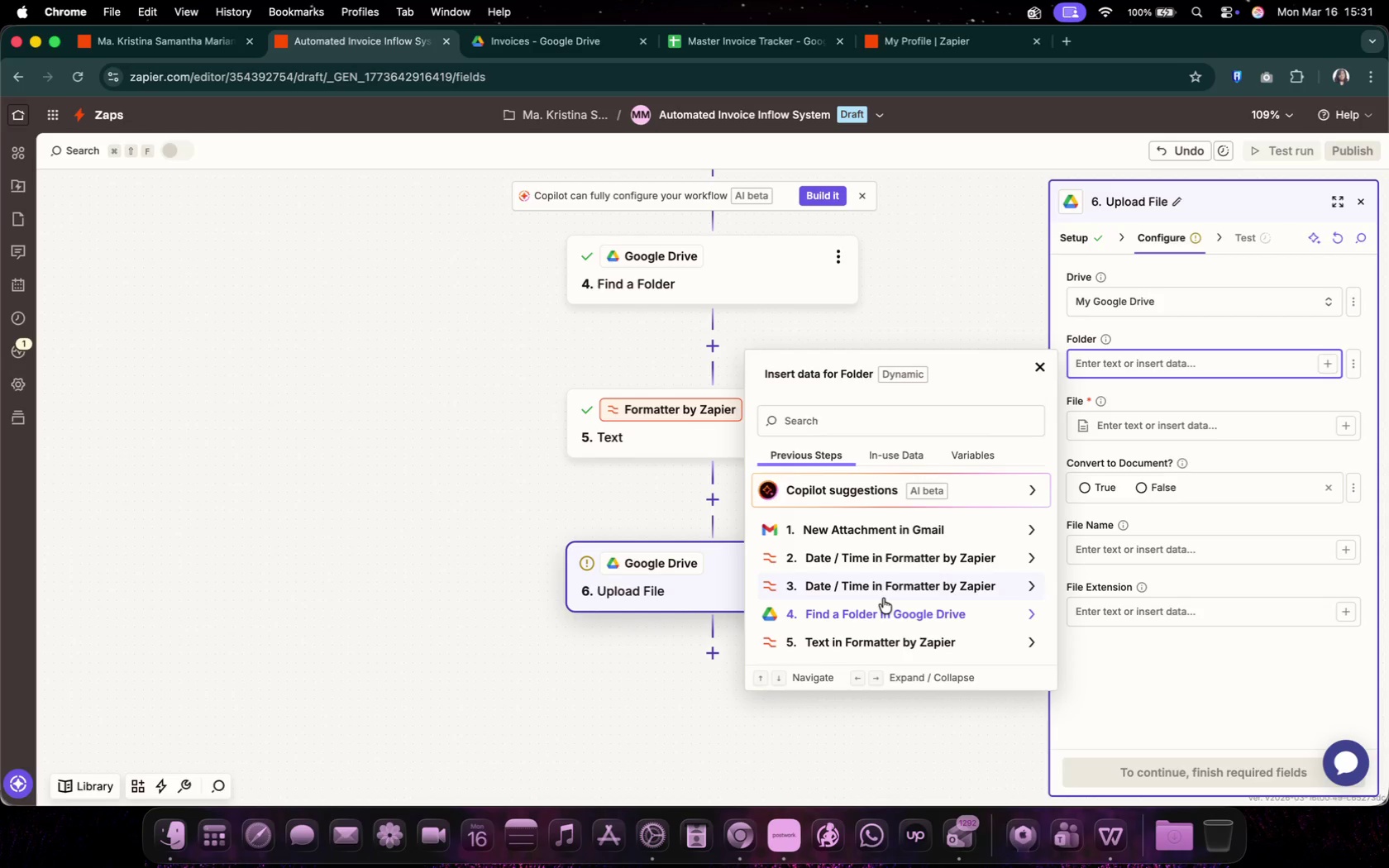 
left_click([885, 595])
 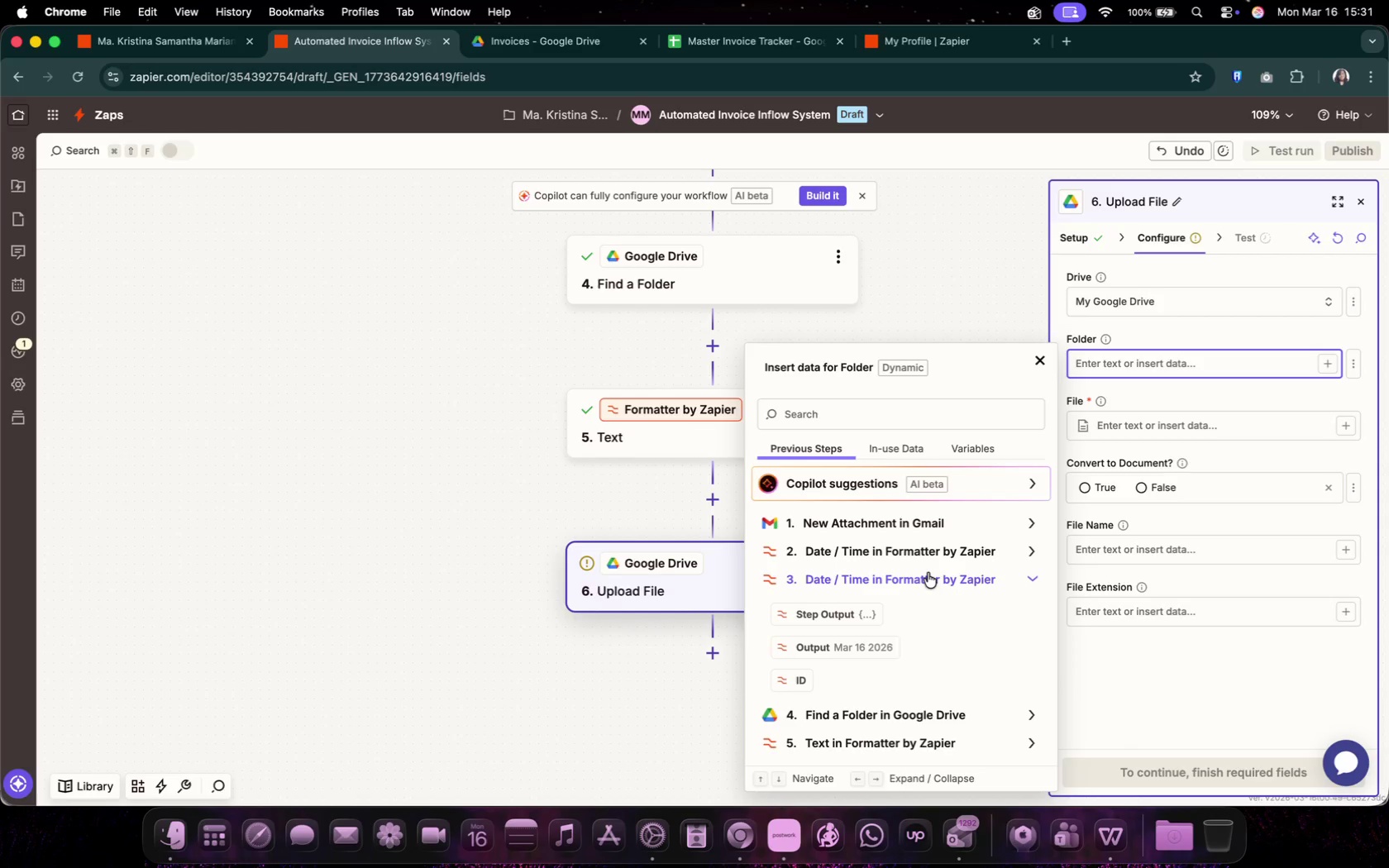 
left_click([931, 561])
 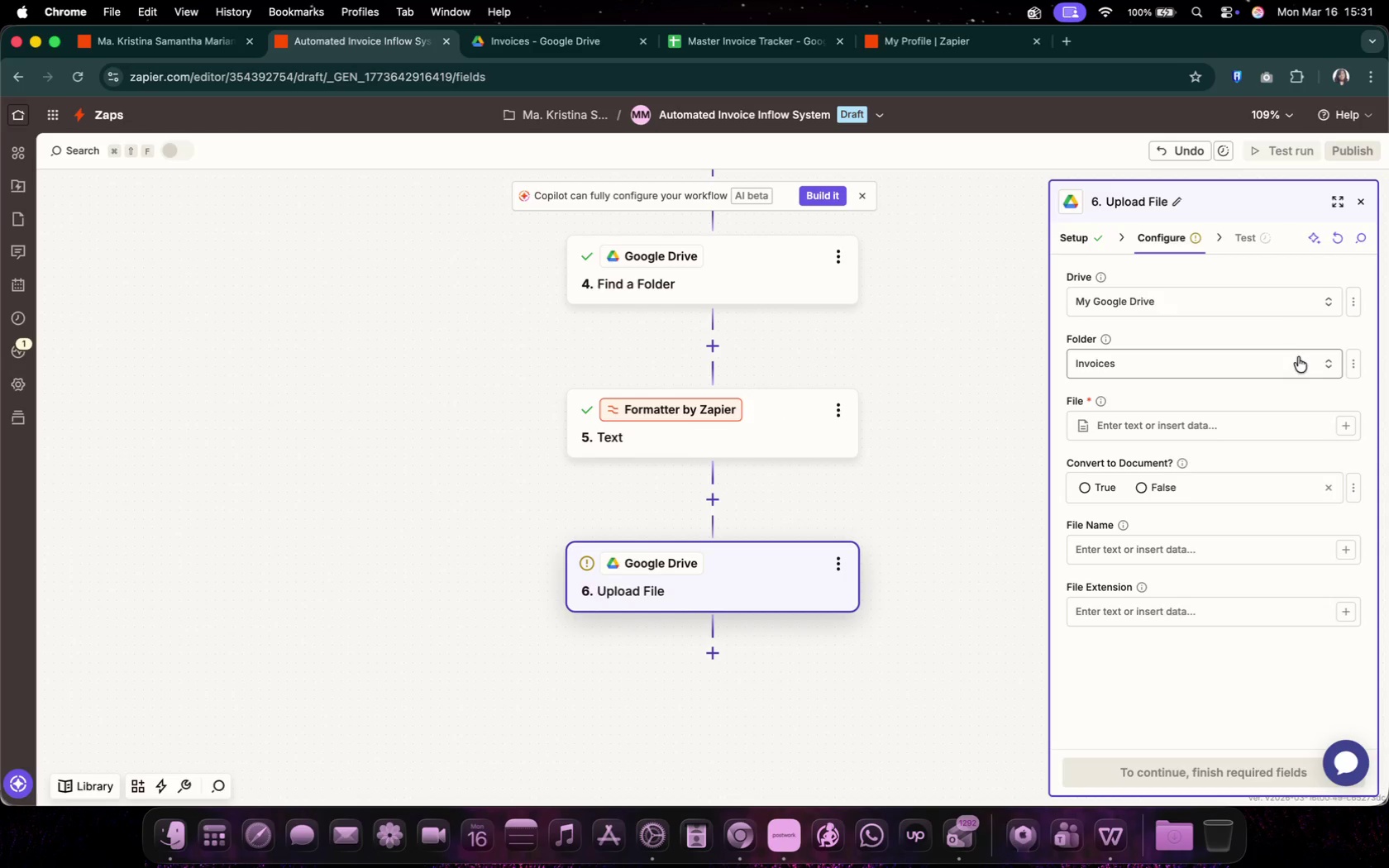 
left_click([1355, 366])
 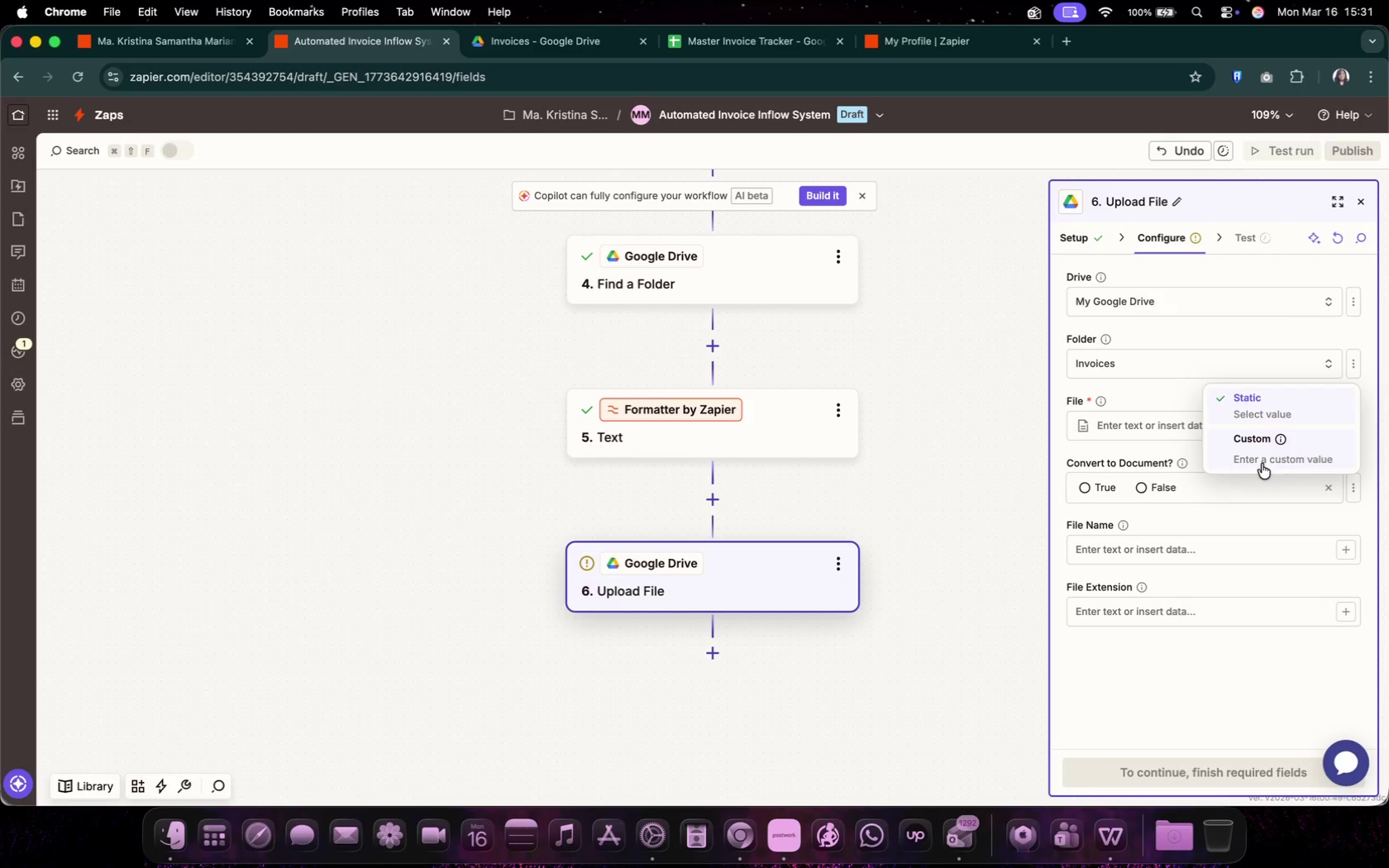 
left_click([1274, 452])
 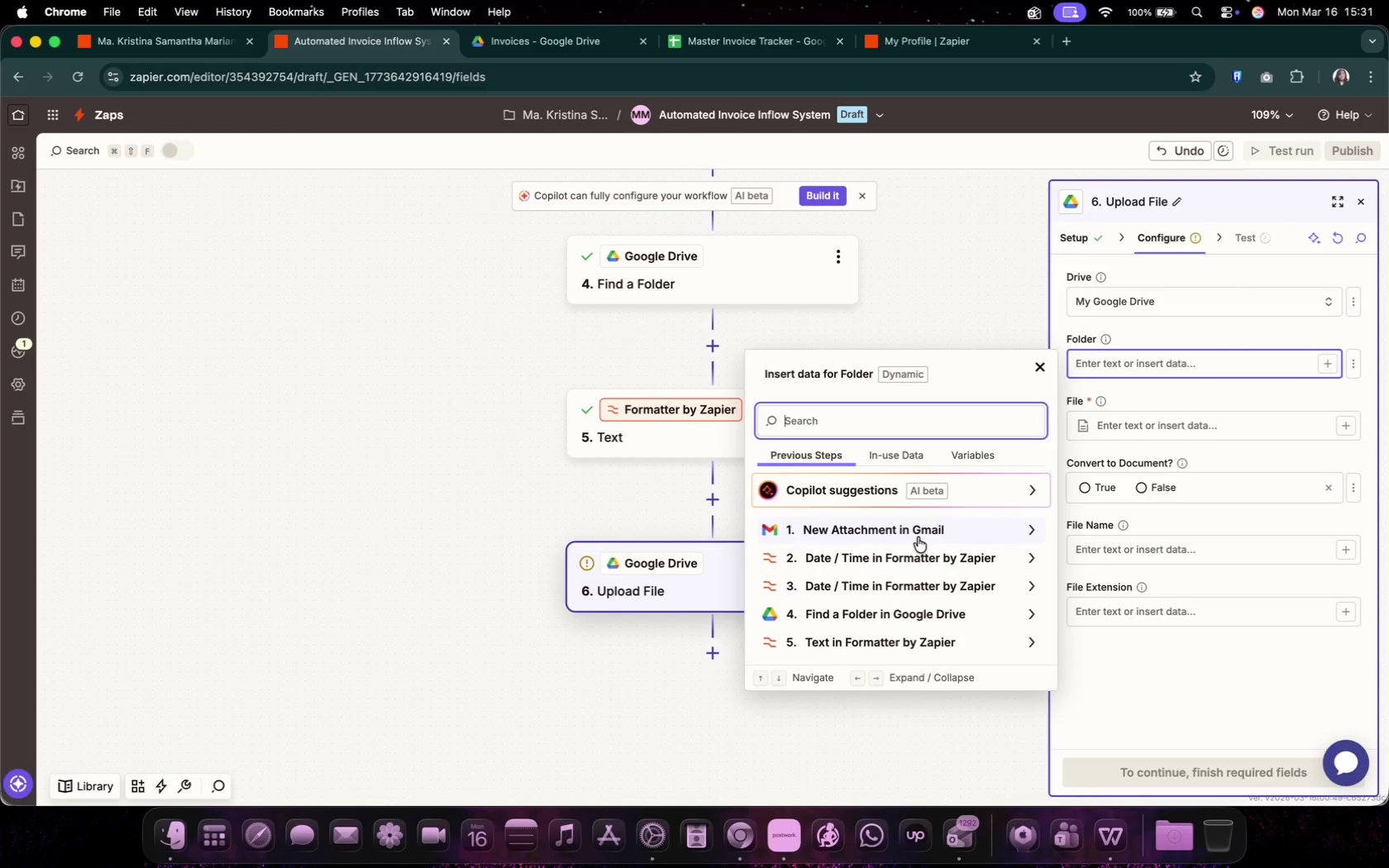 
left_click([918, 554])
 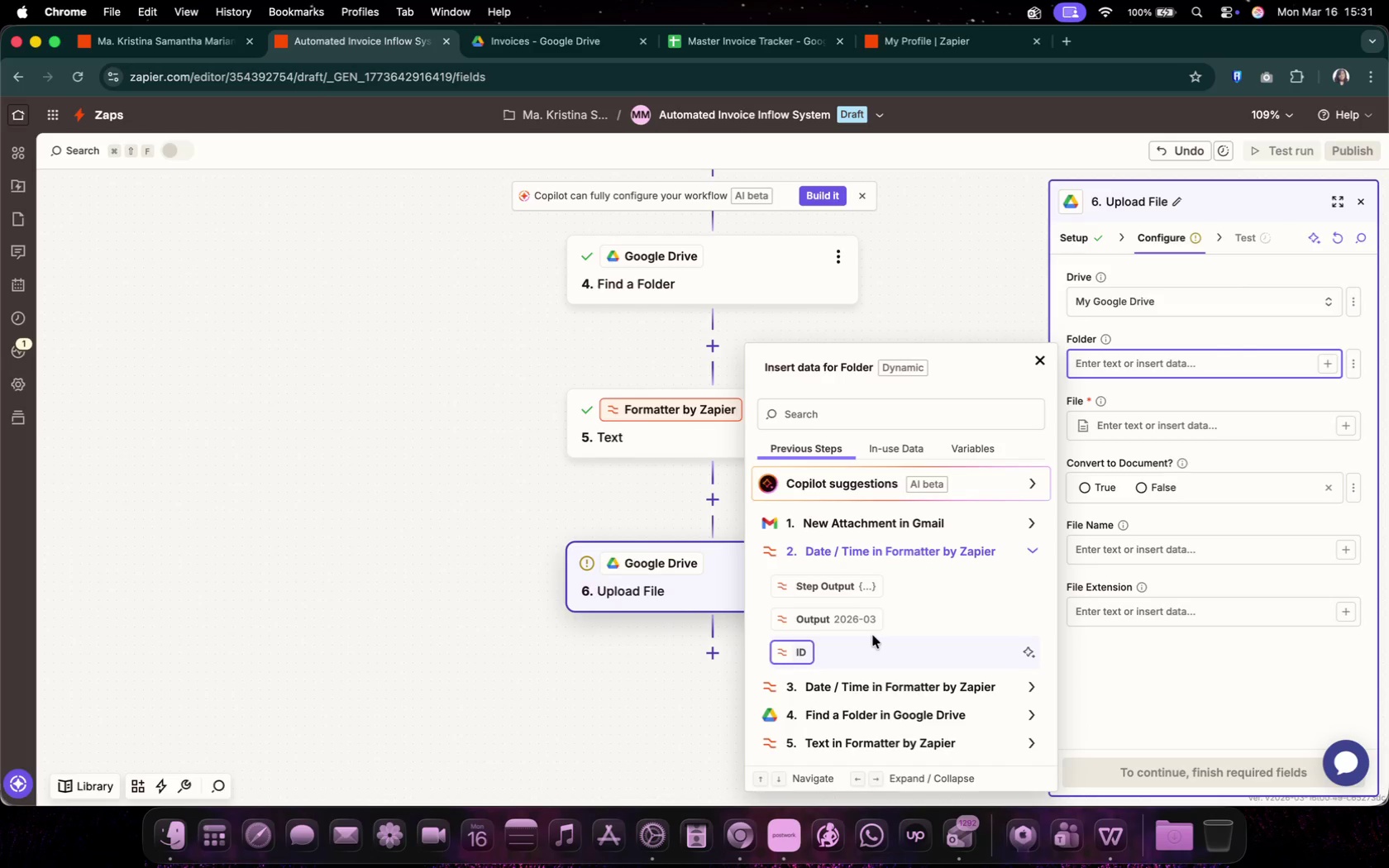 
left_click([874, 625])
 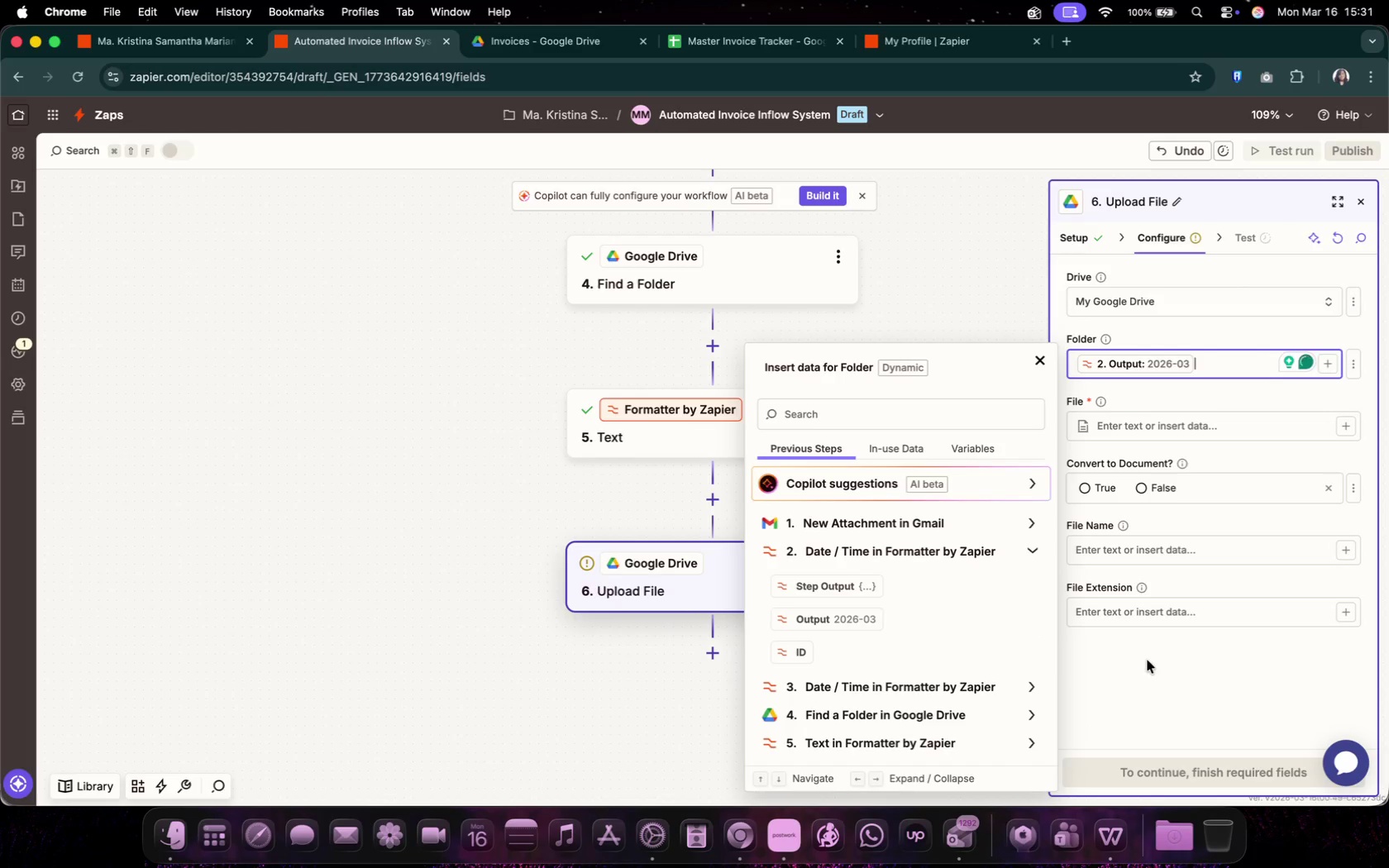 
left_click([1148, 661])
 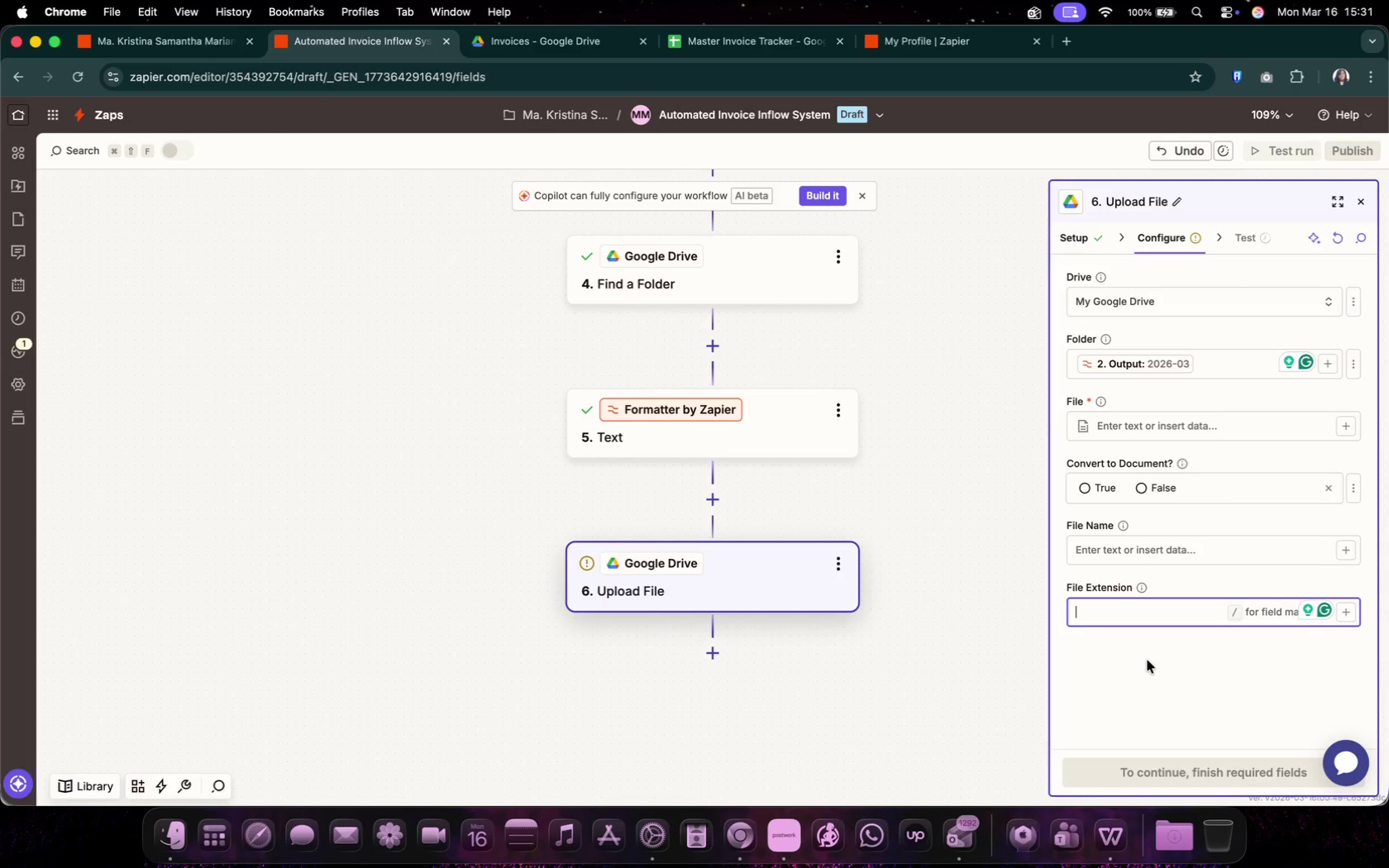 
wait(6.97)
 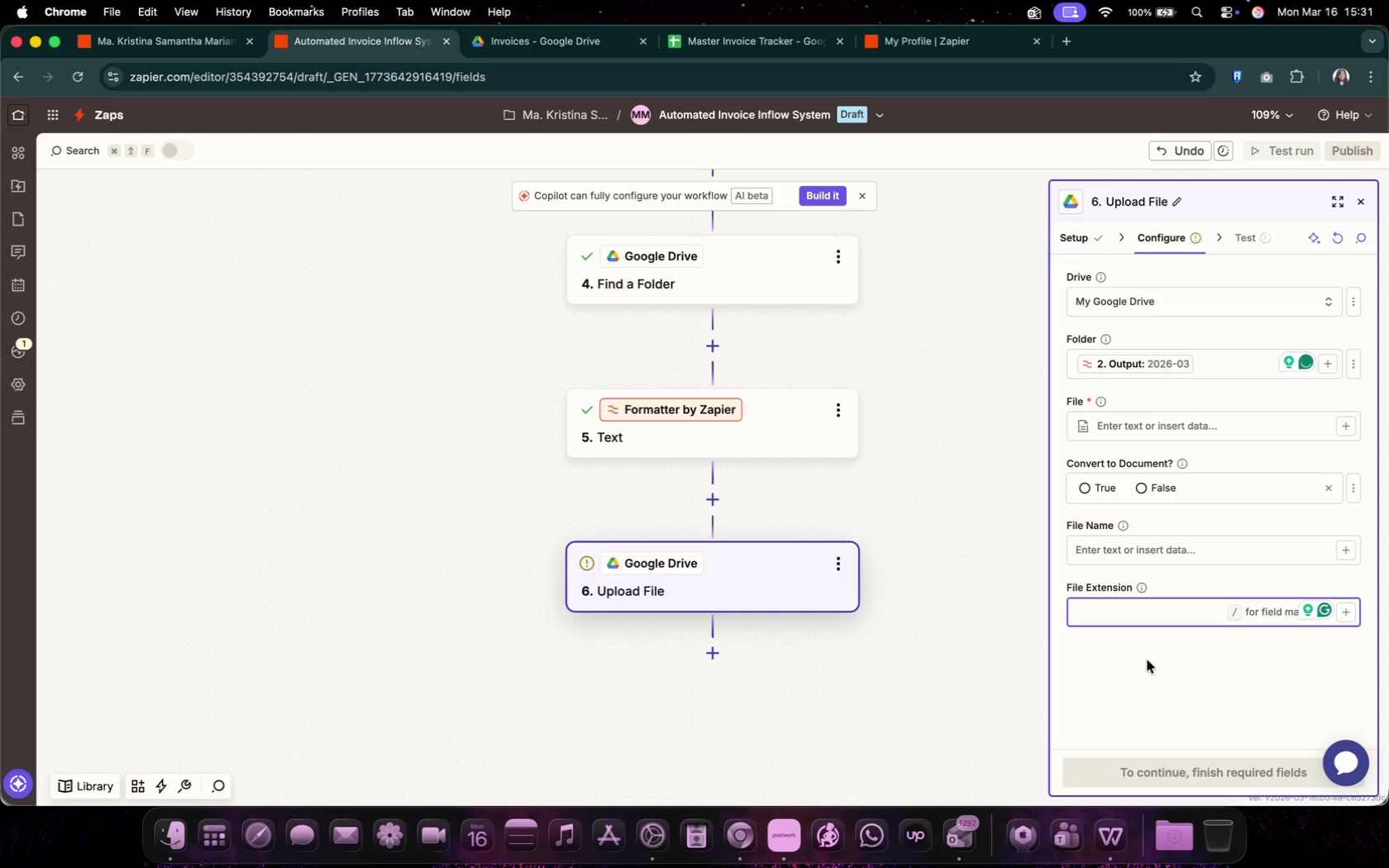 
left_click([1342, 423])
 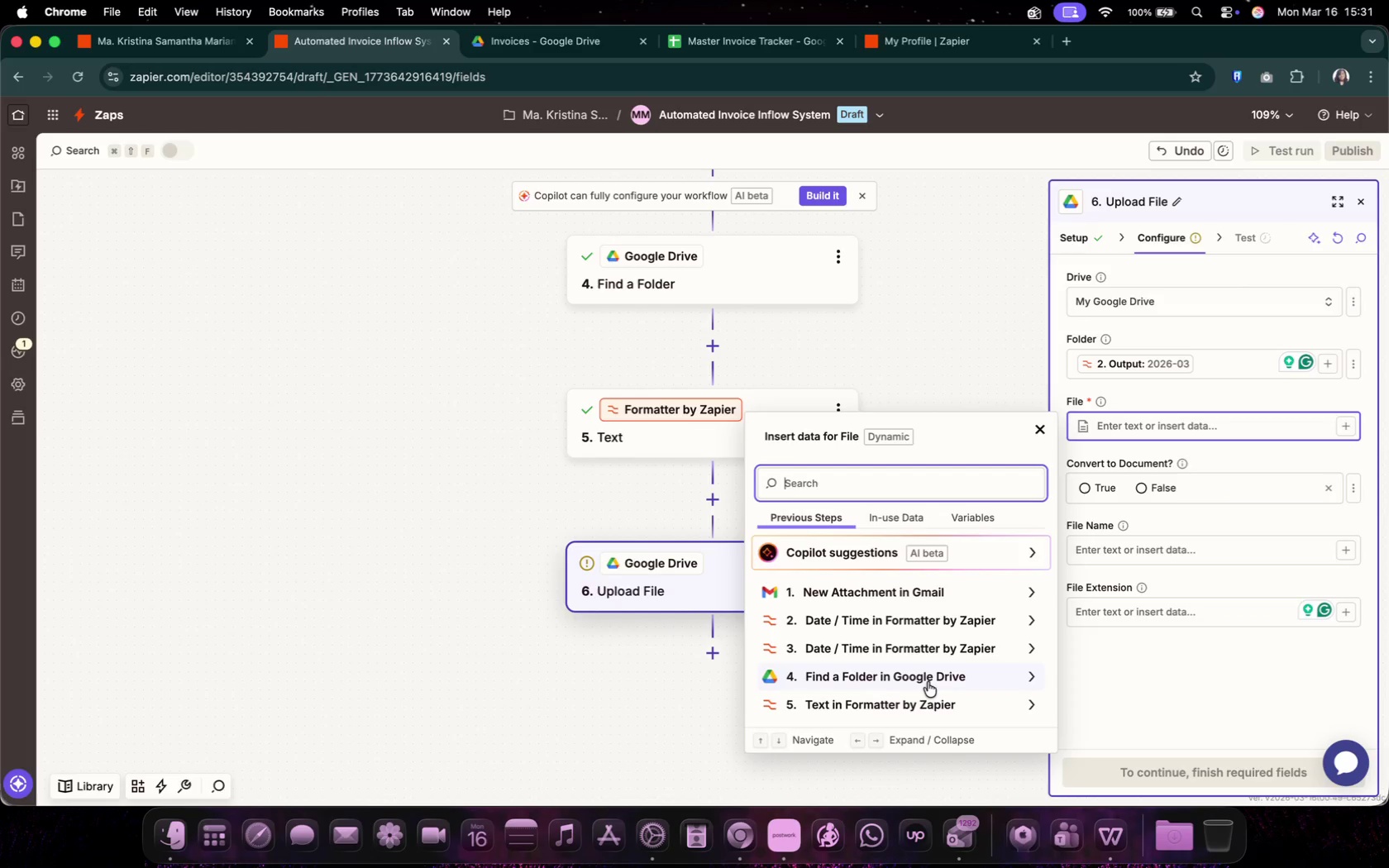 
left_click([932, 597])
 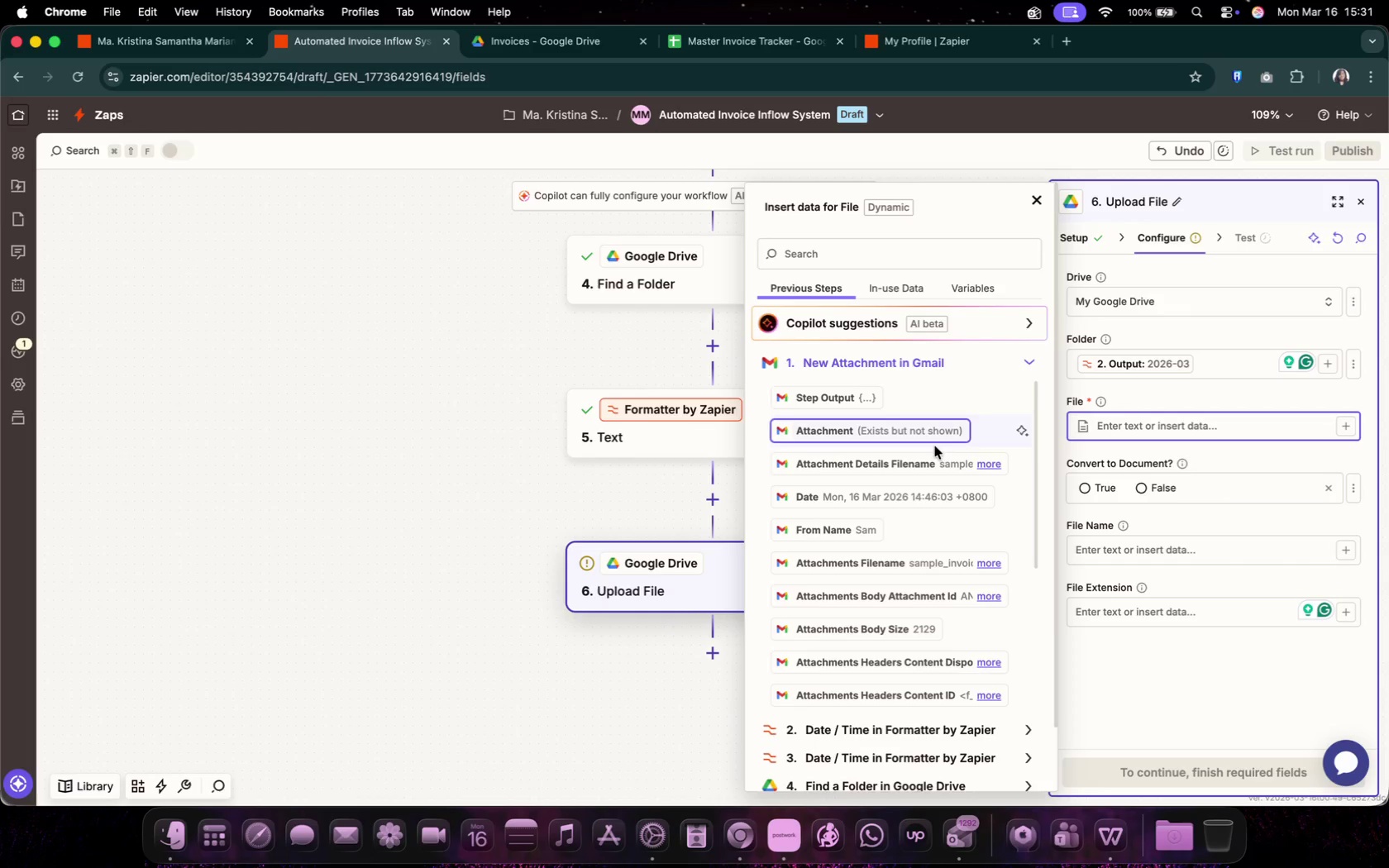 
left_click([936, 425])
 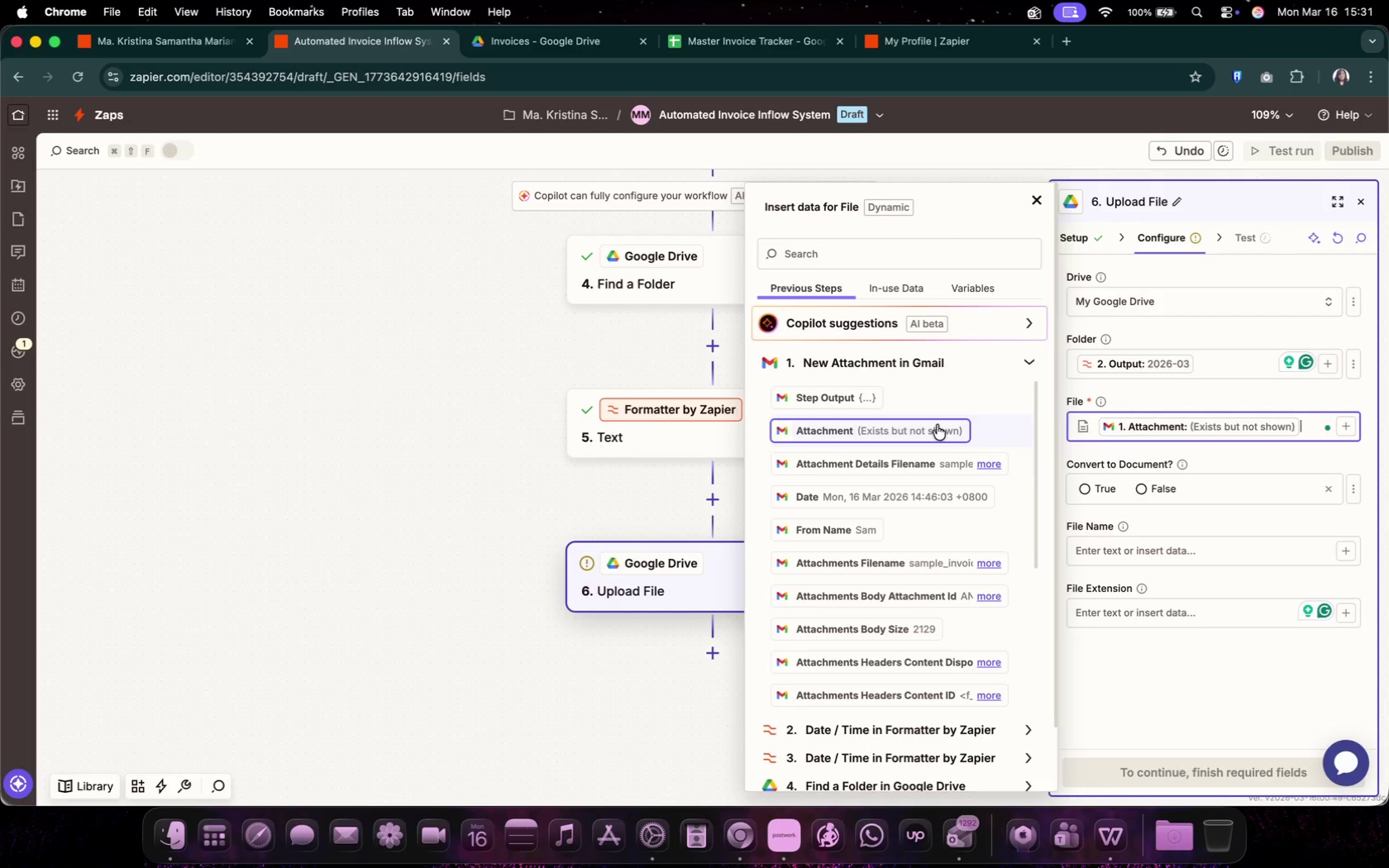 
wait(6.76)
 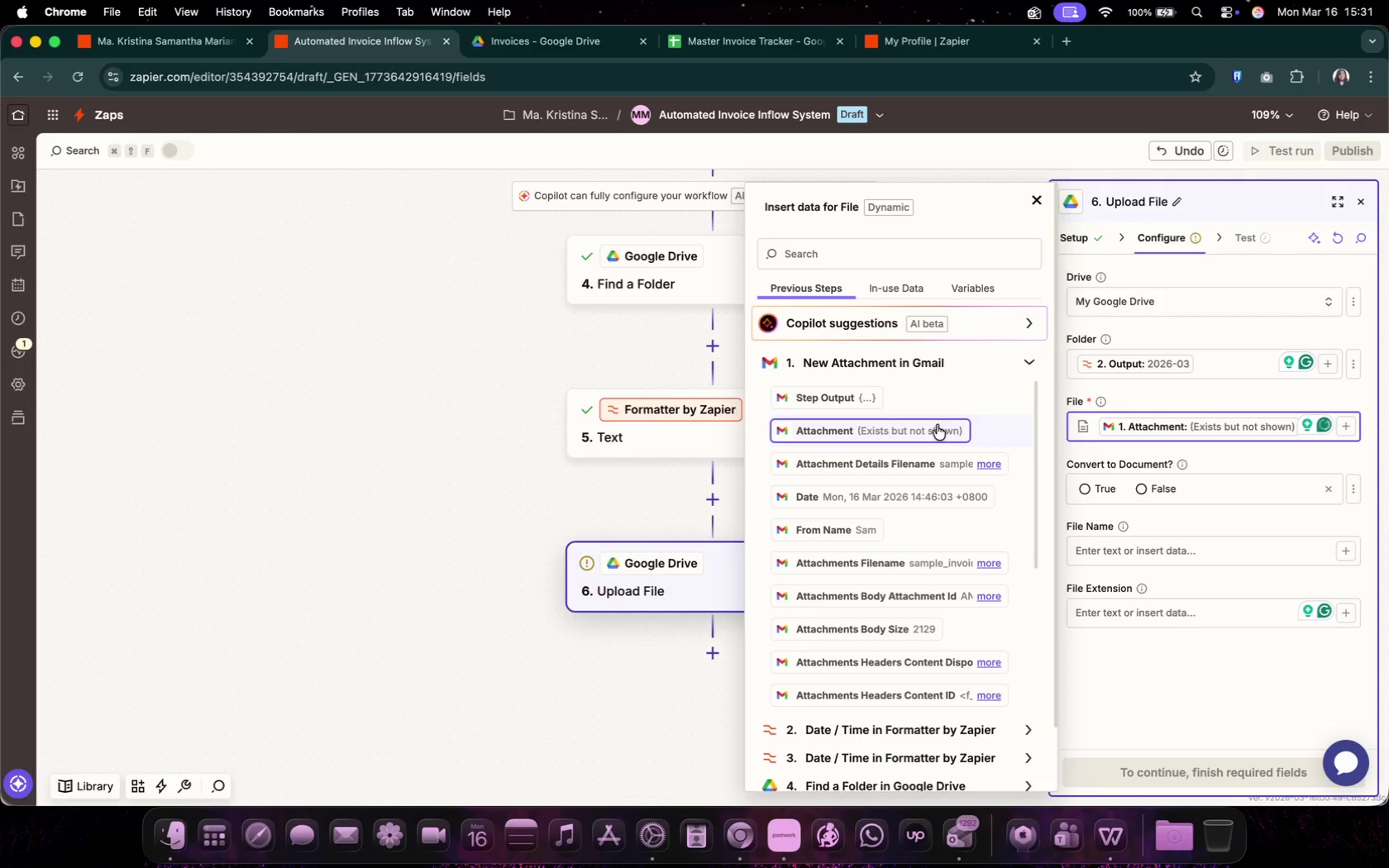 
left_click([1341, 548])
 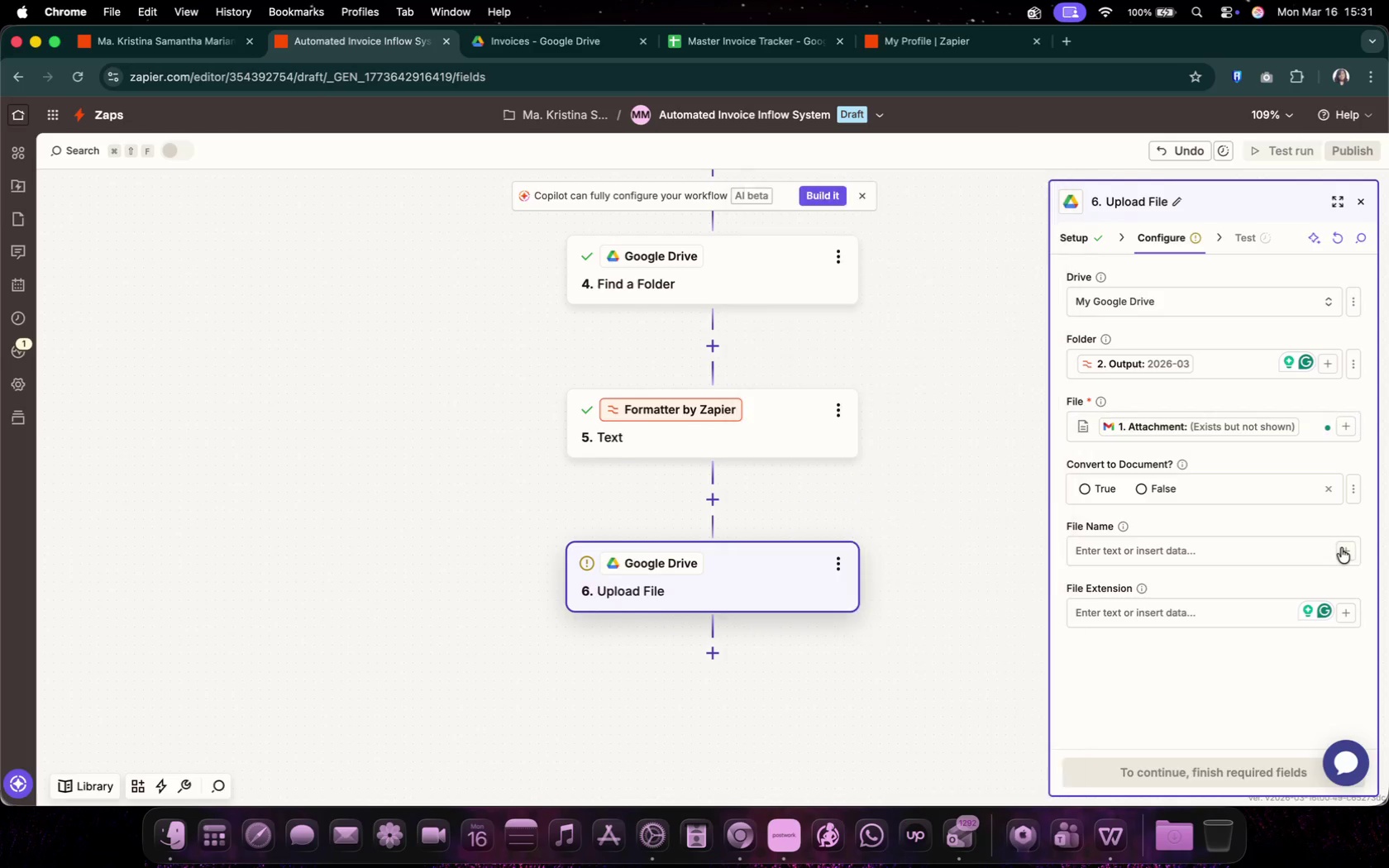 
scroll: coordinate [967, 711], scroll_direction: down, amount: 1.0
 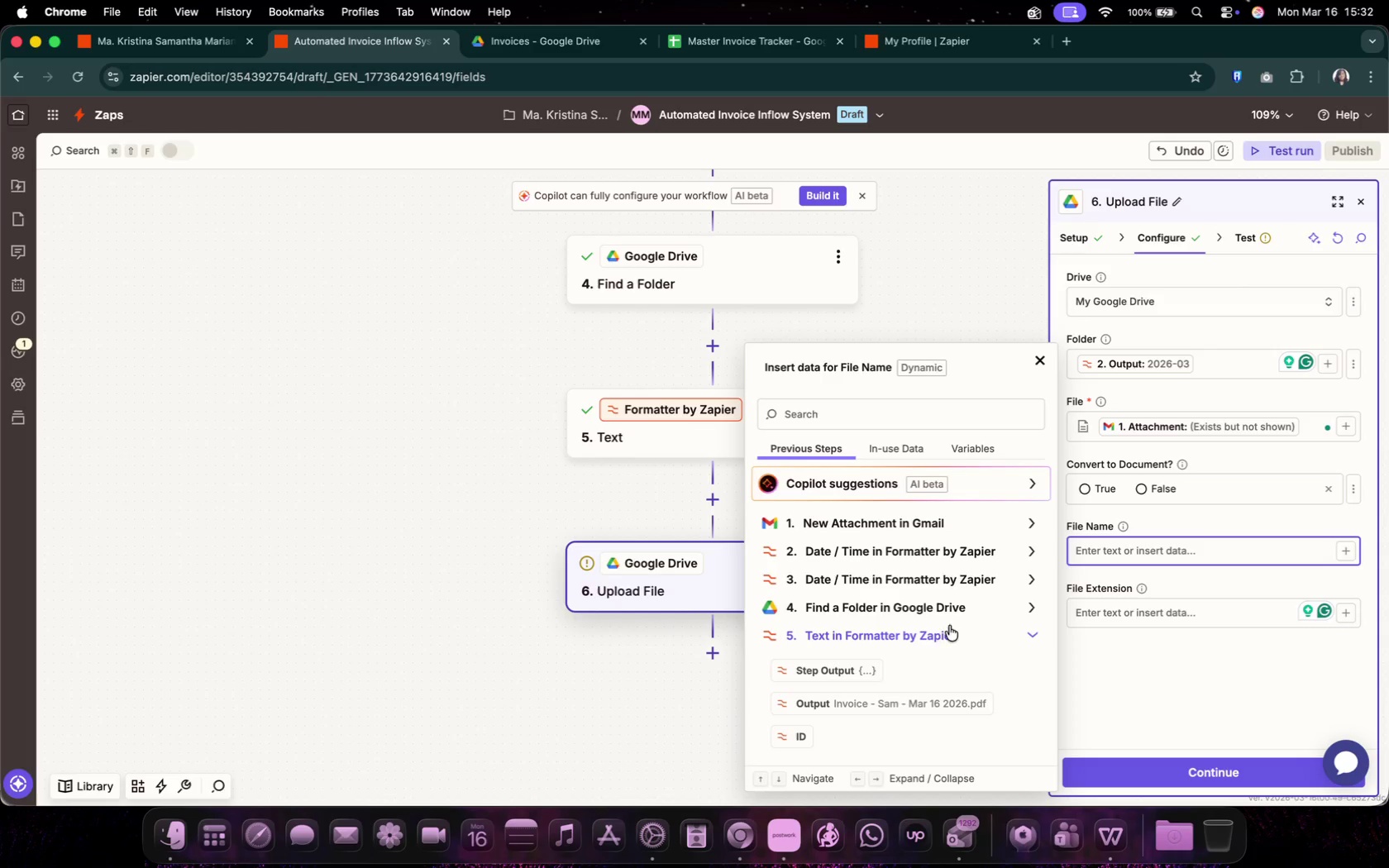 
left_click([859, 698])
 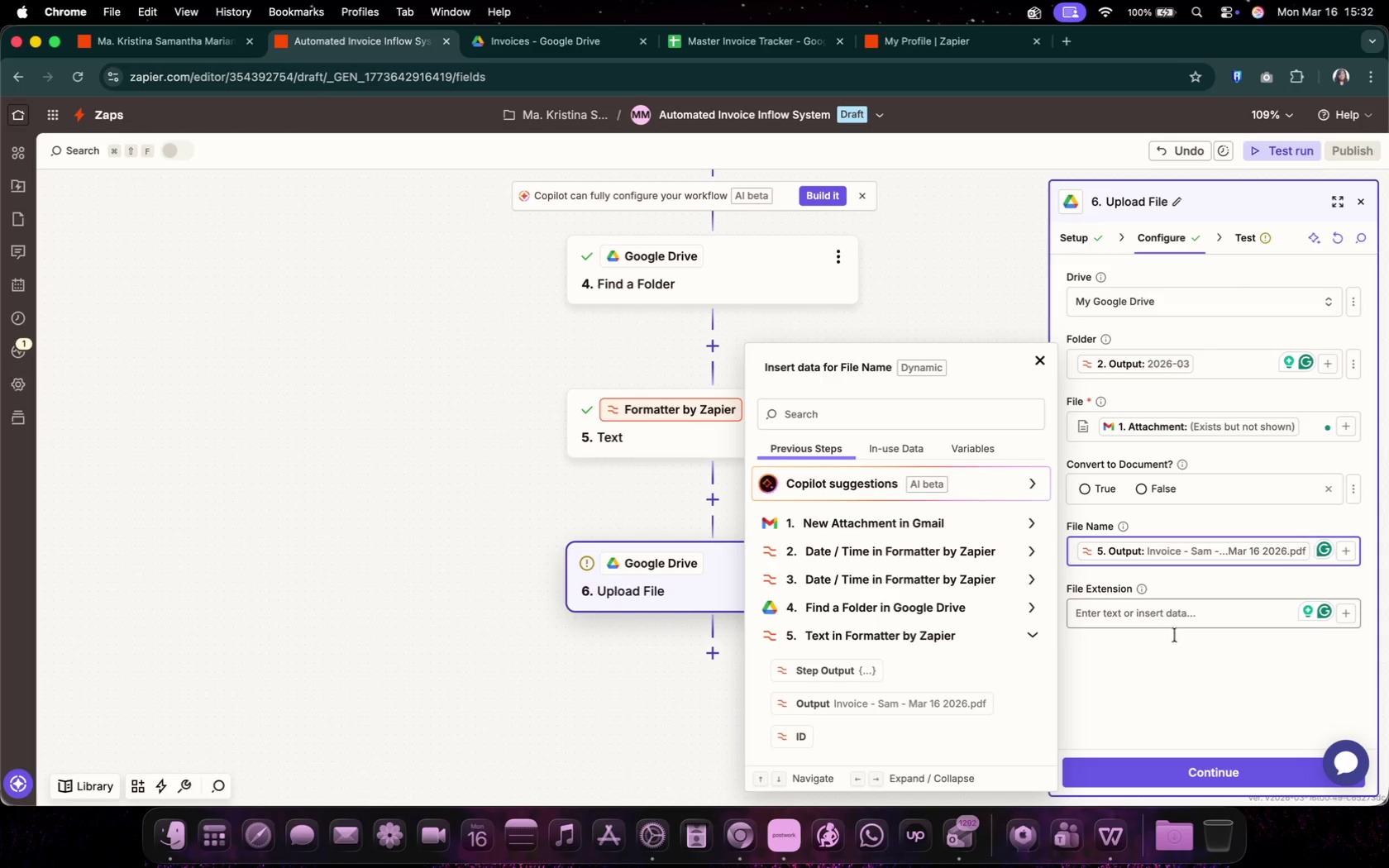 
left_click([1204, 674])
 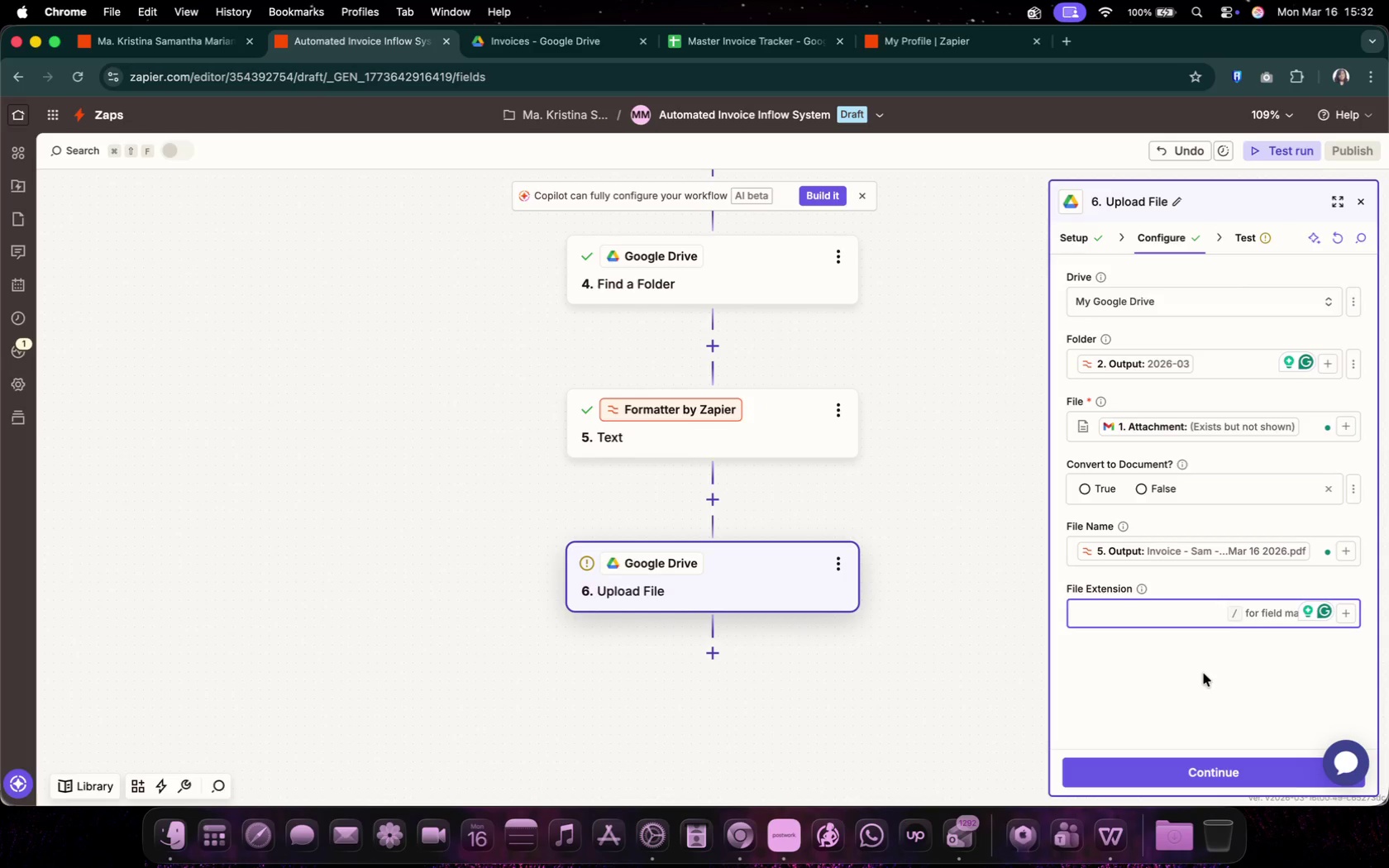 
wait(5.07)
 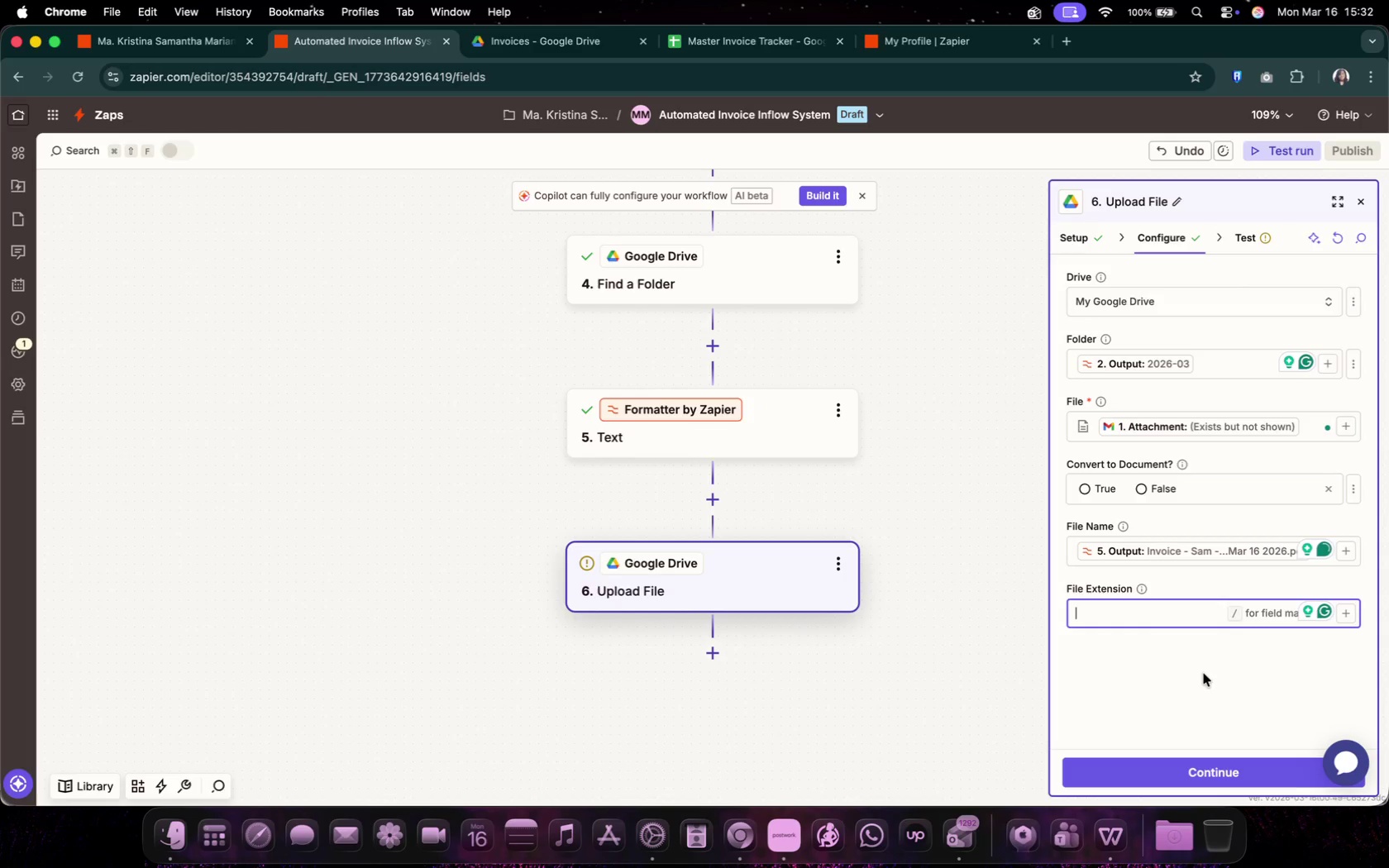 
left_click([1342, 612])
 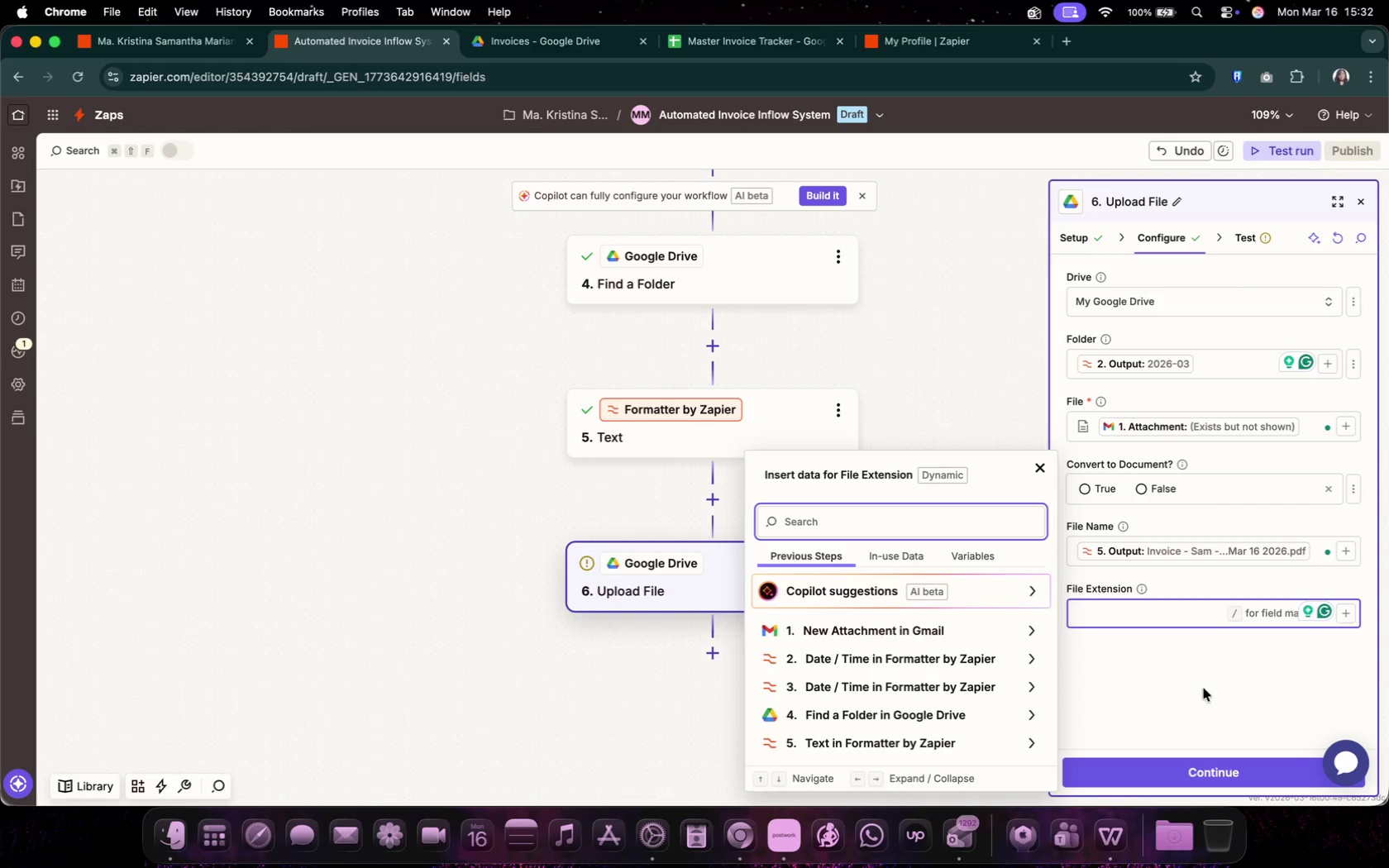 
left_click([1193, 691])
 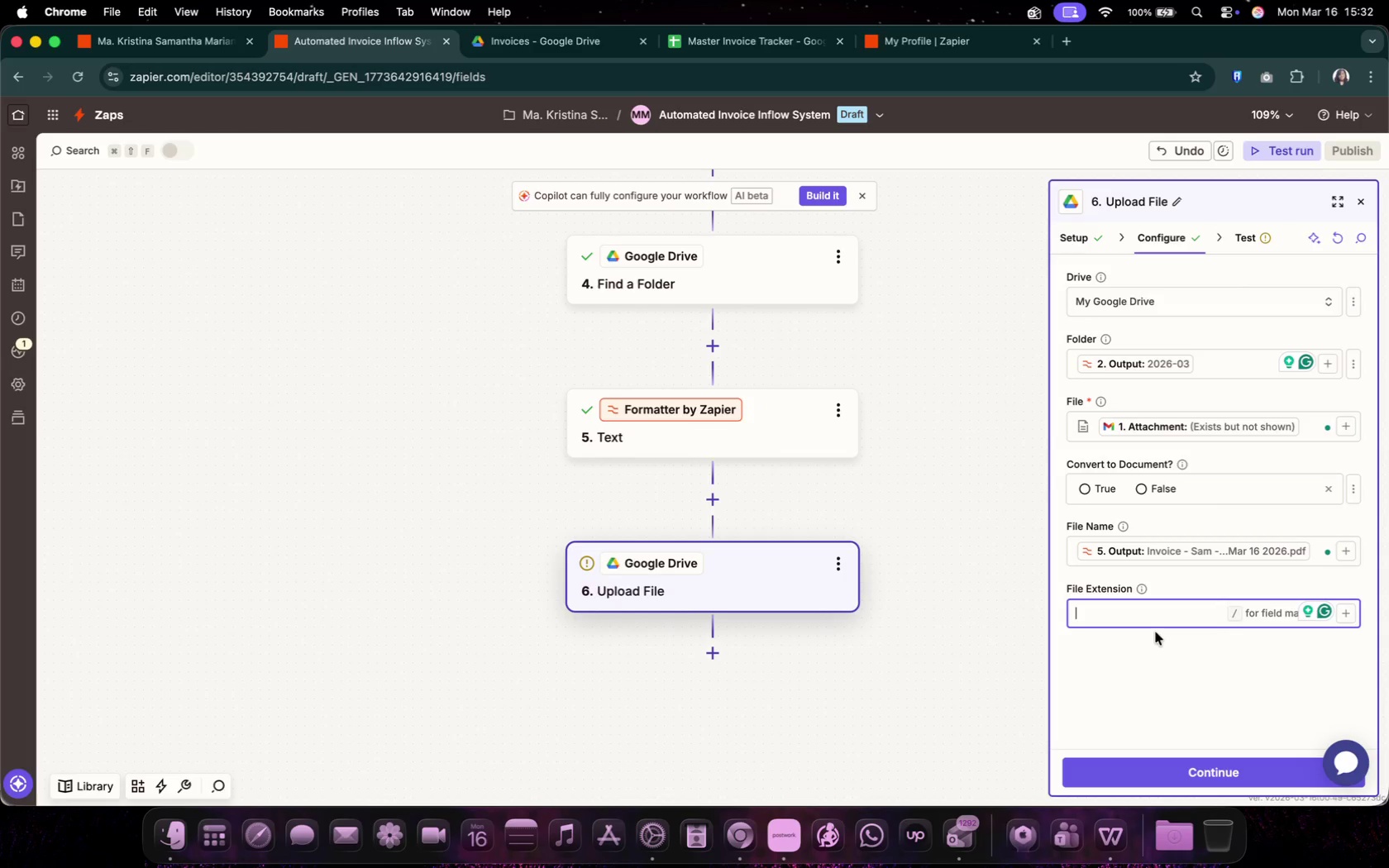 
left_click([1159, 622])
 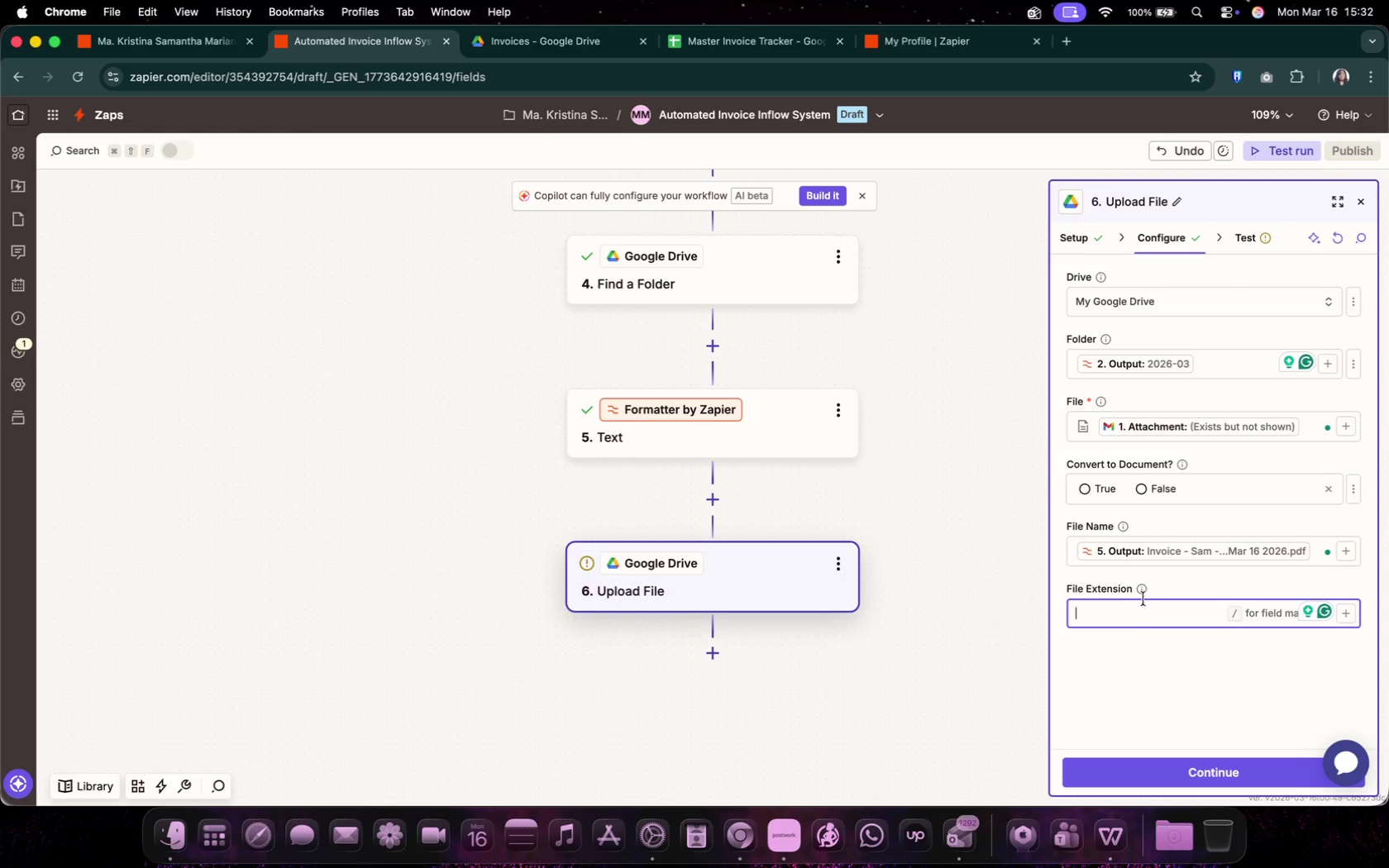 
left_click([1143, 591])
 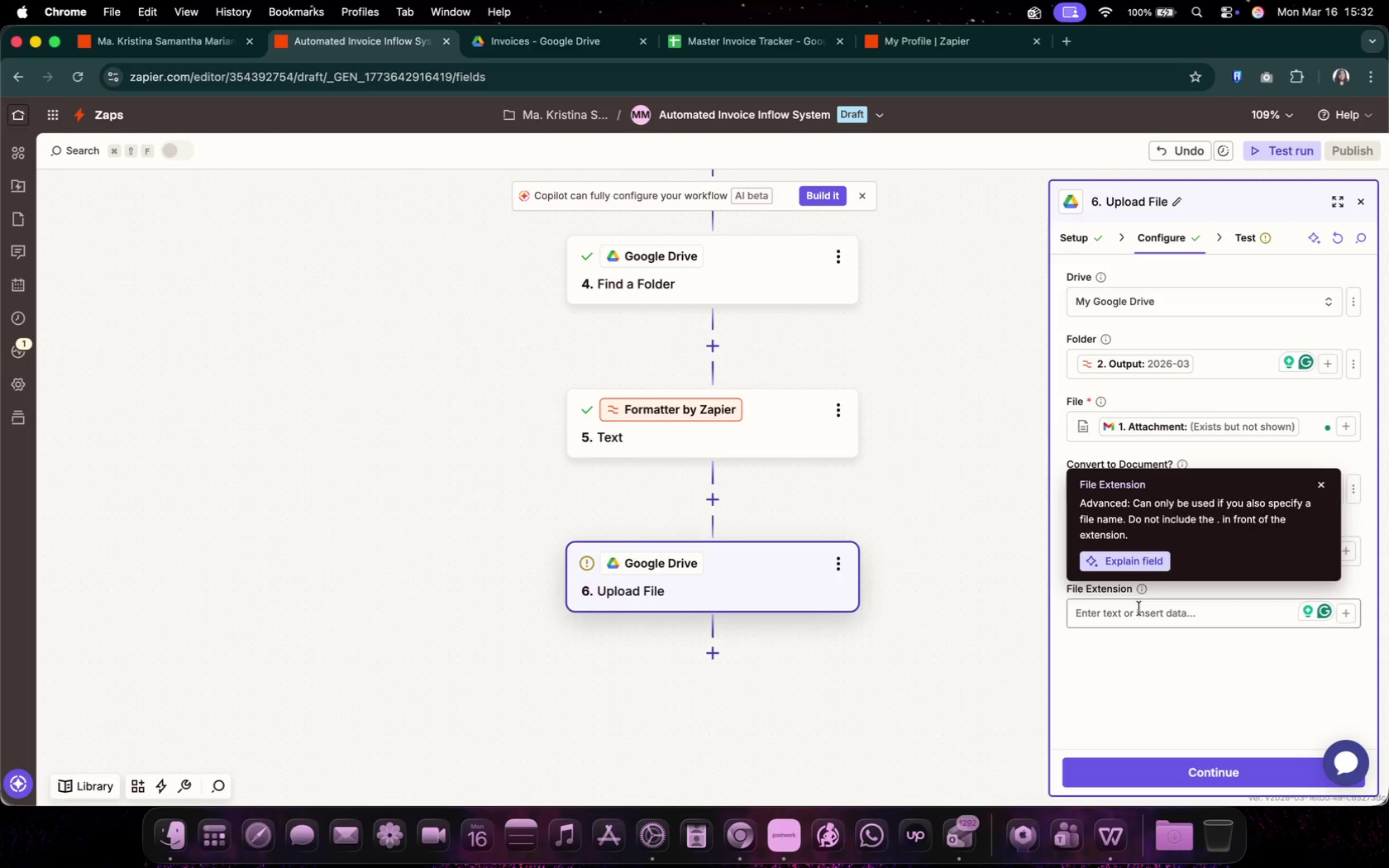 
left_click([1144, 665])
 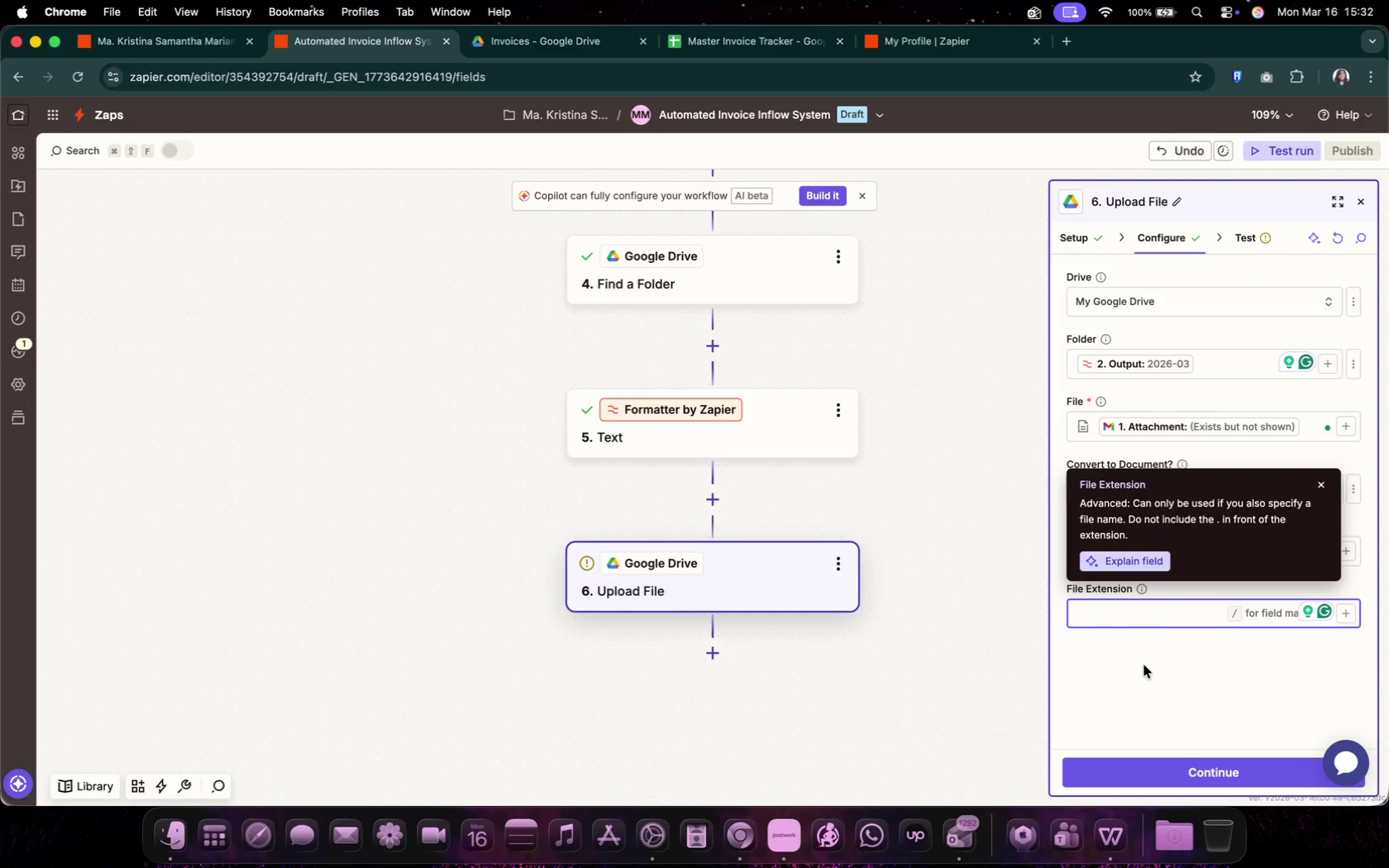 
left_click([1144, 665])
 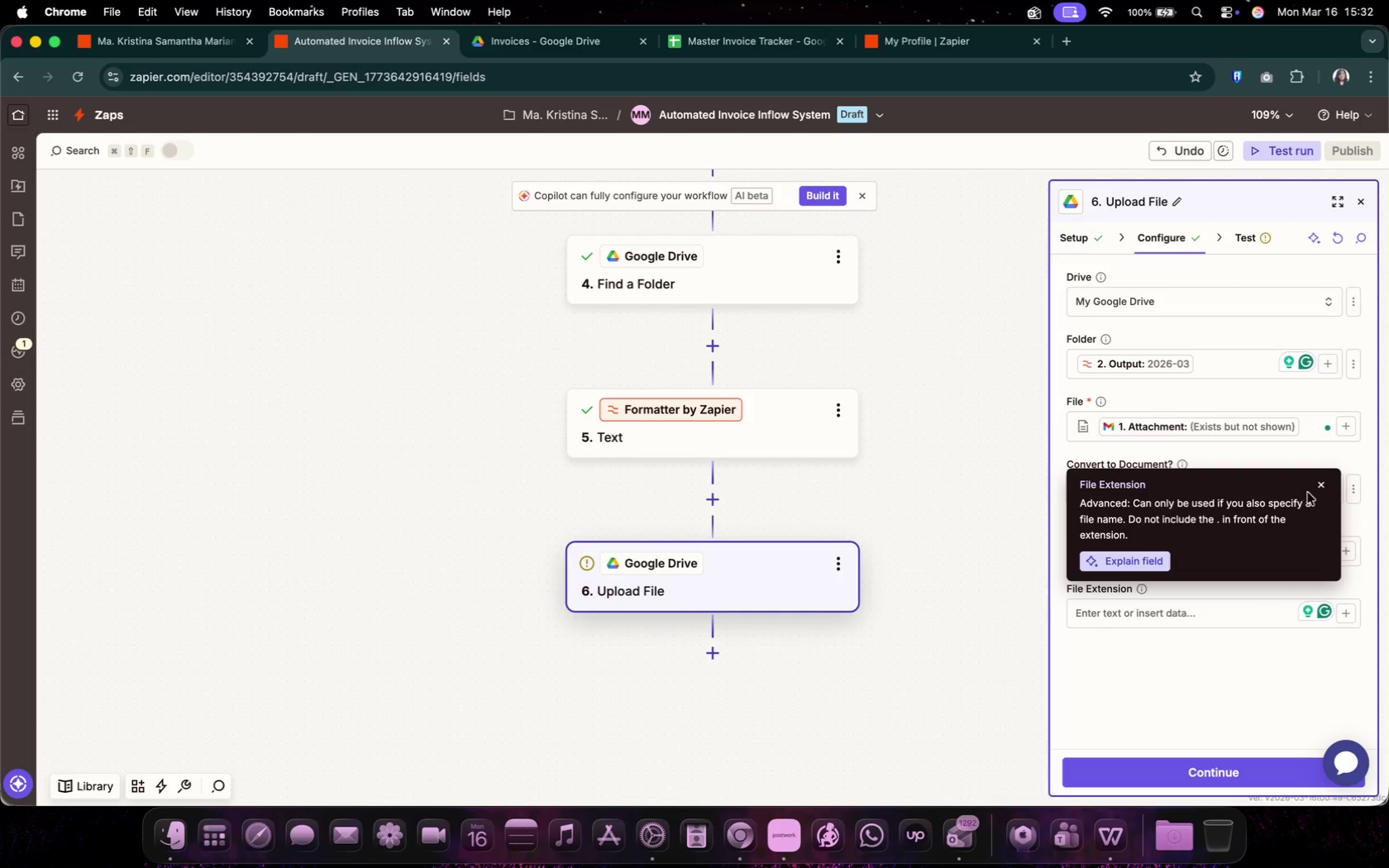 
left_click([1317, 487])
 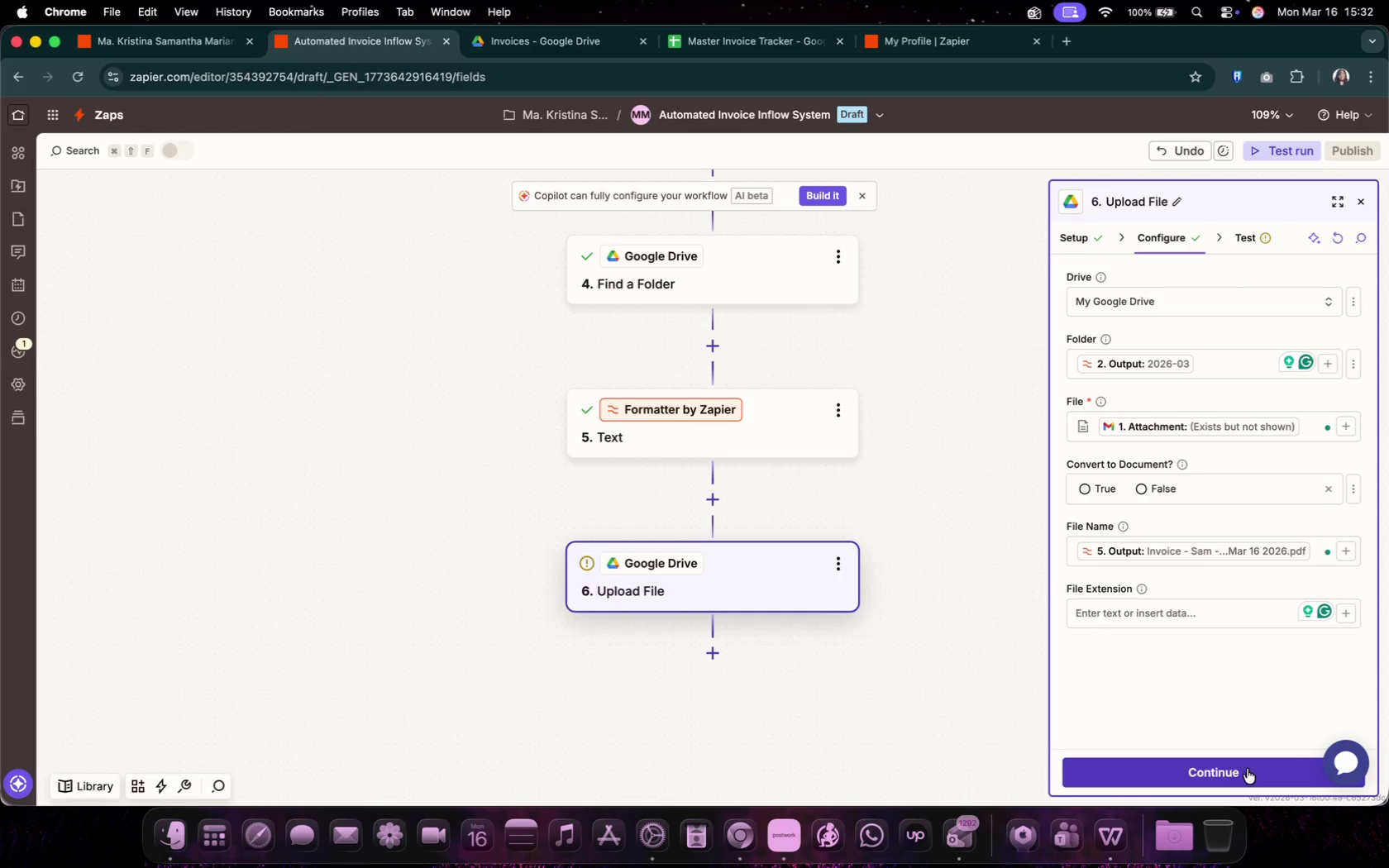 
left_click([1247, 769])
 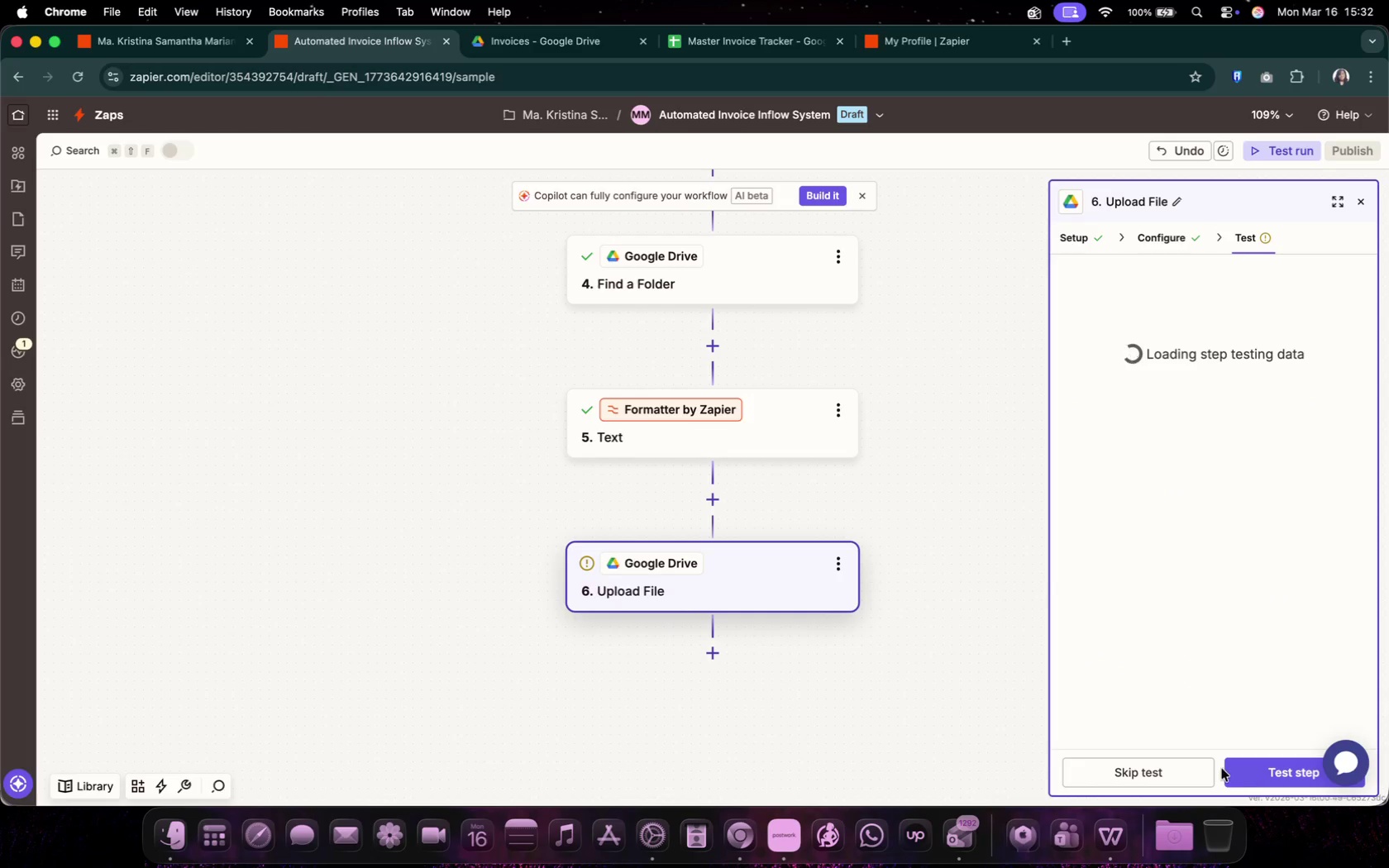 
left_click([1285, 771])
 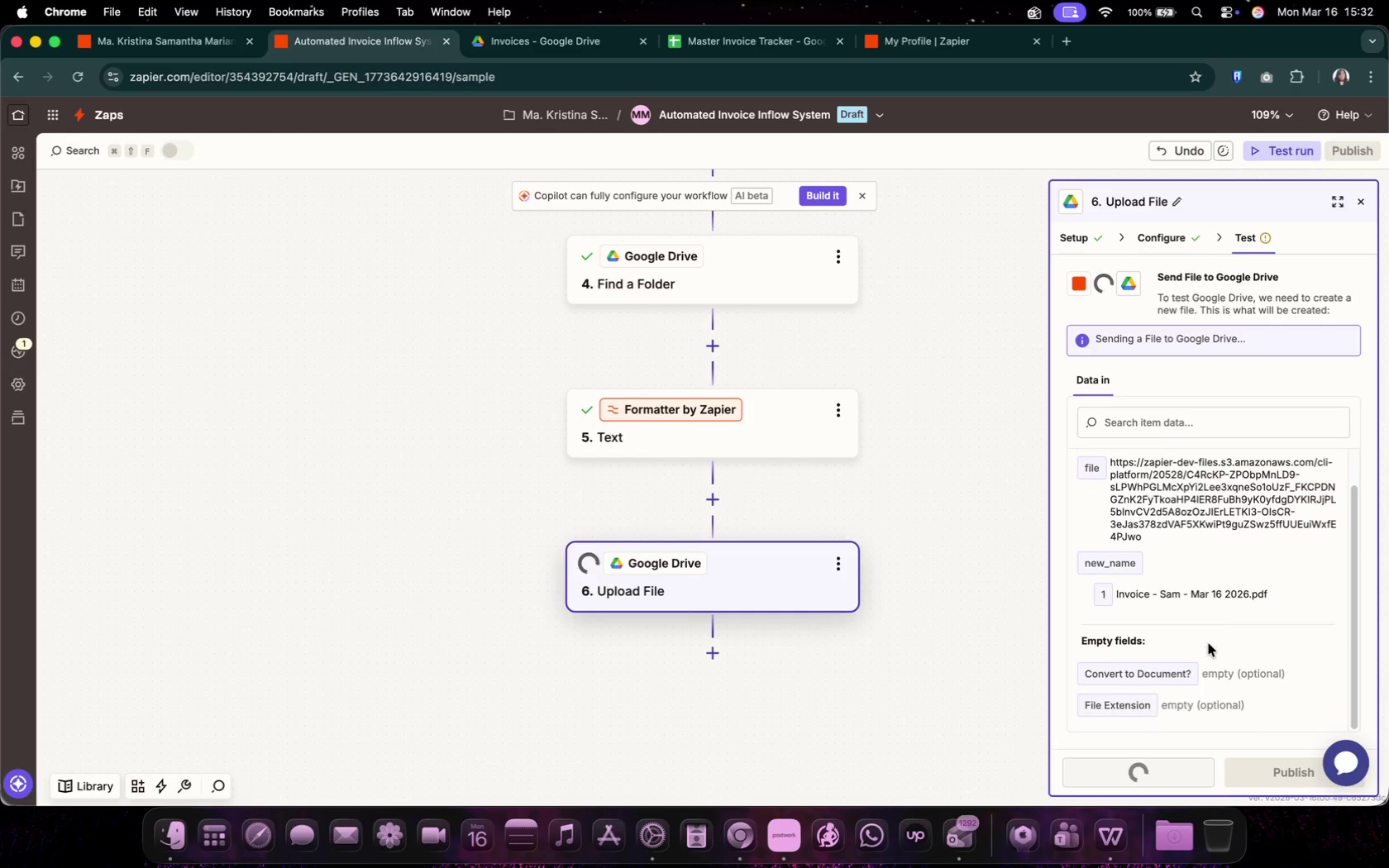 
scroll: coordinate [1209, 644], scroll_direction: down, amount: 7.0
 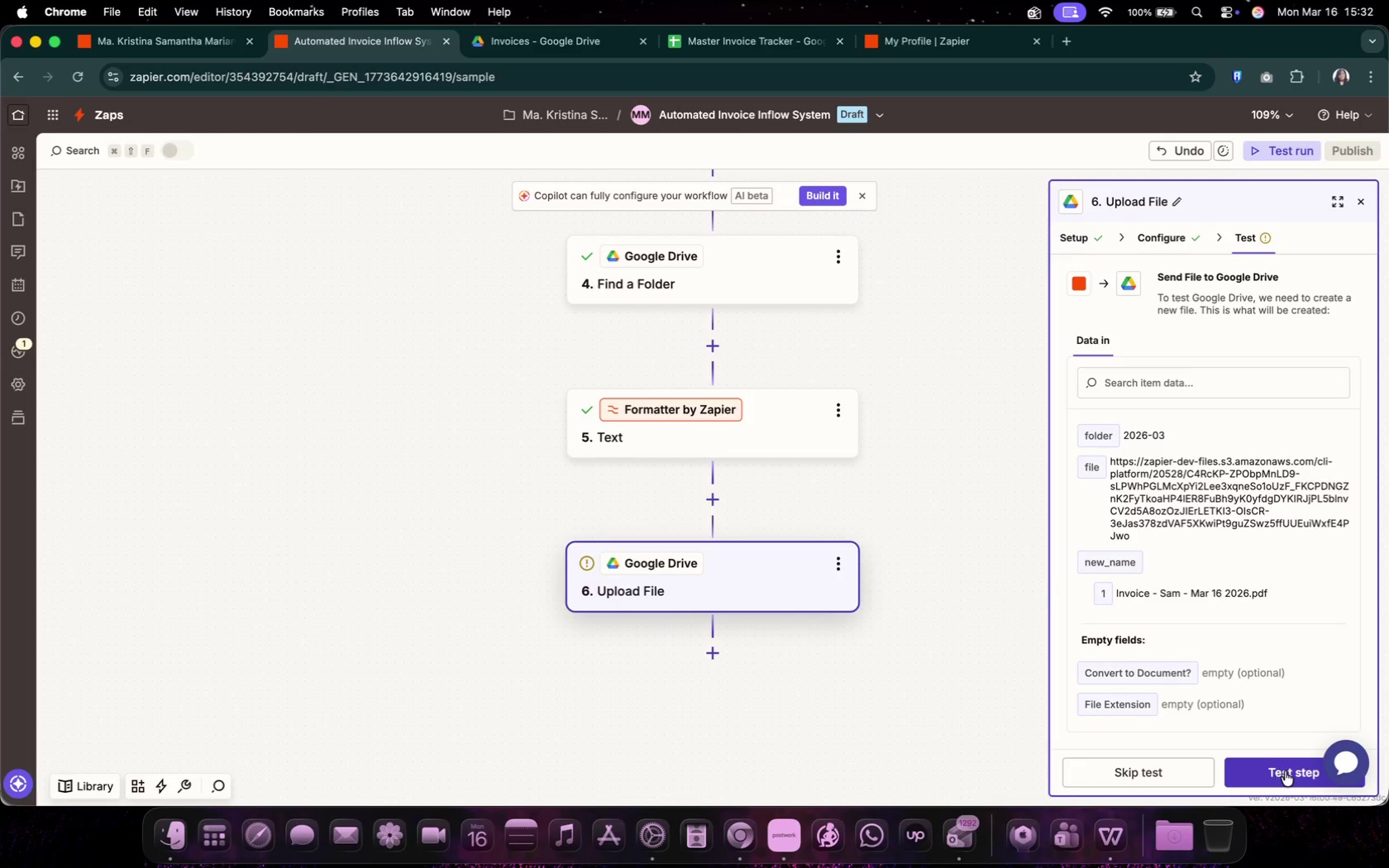 
scroll: coordinate [1209, 644], scroll_direction: up, amount: 4.0
 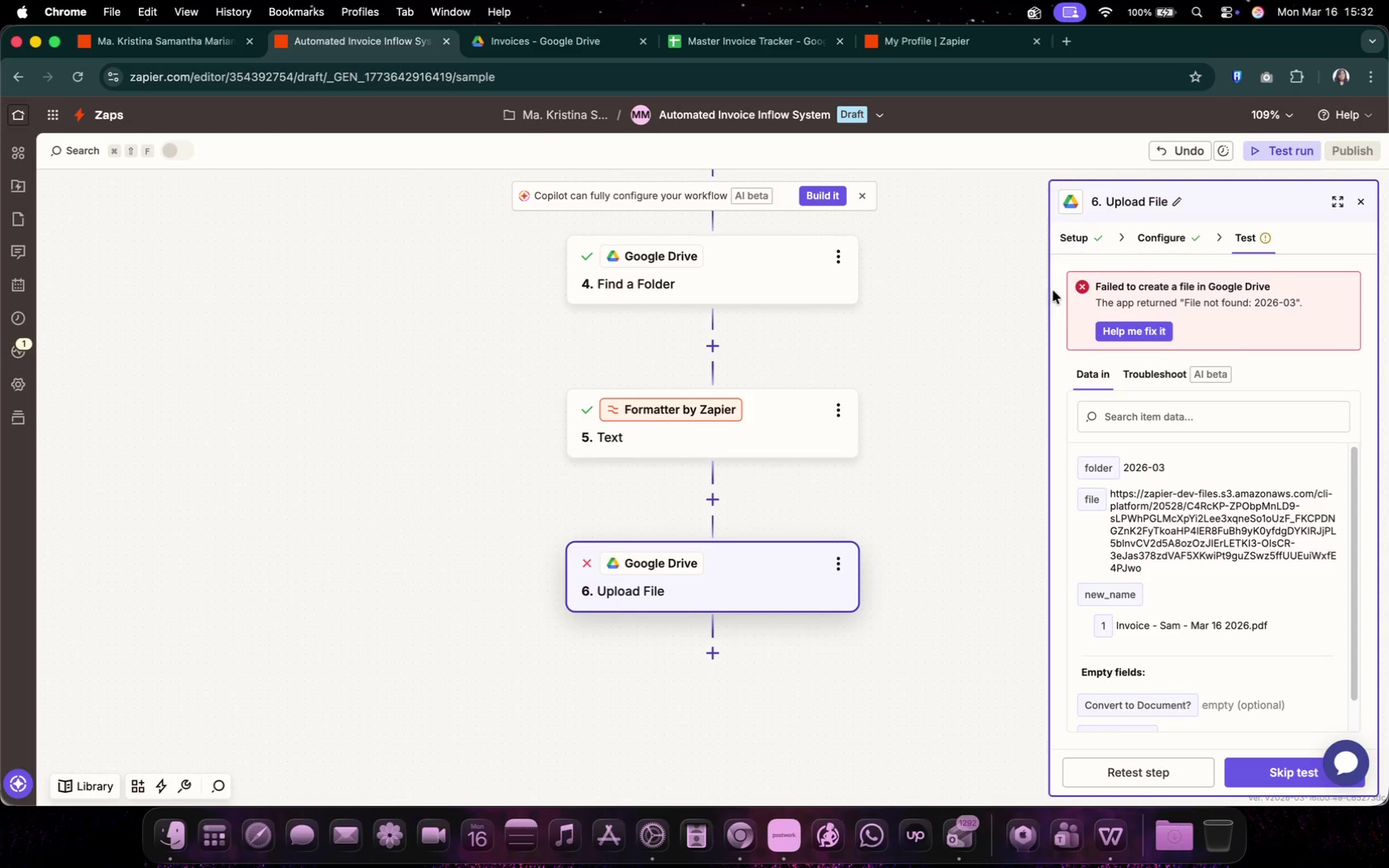 
wait(5.13)
 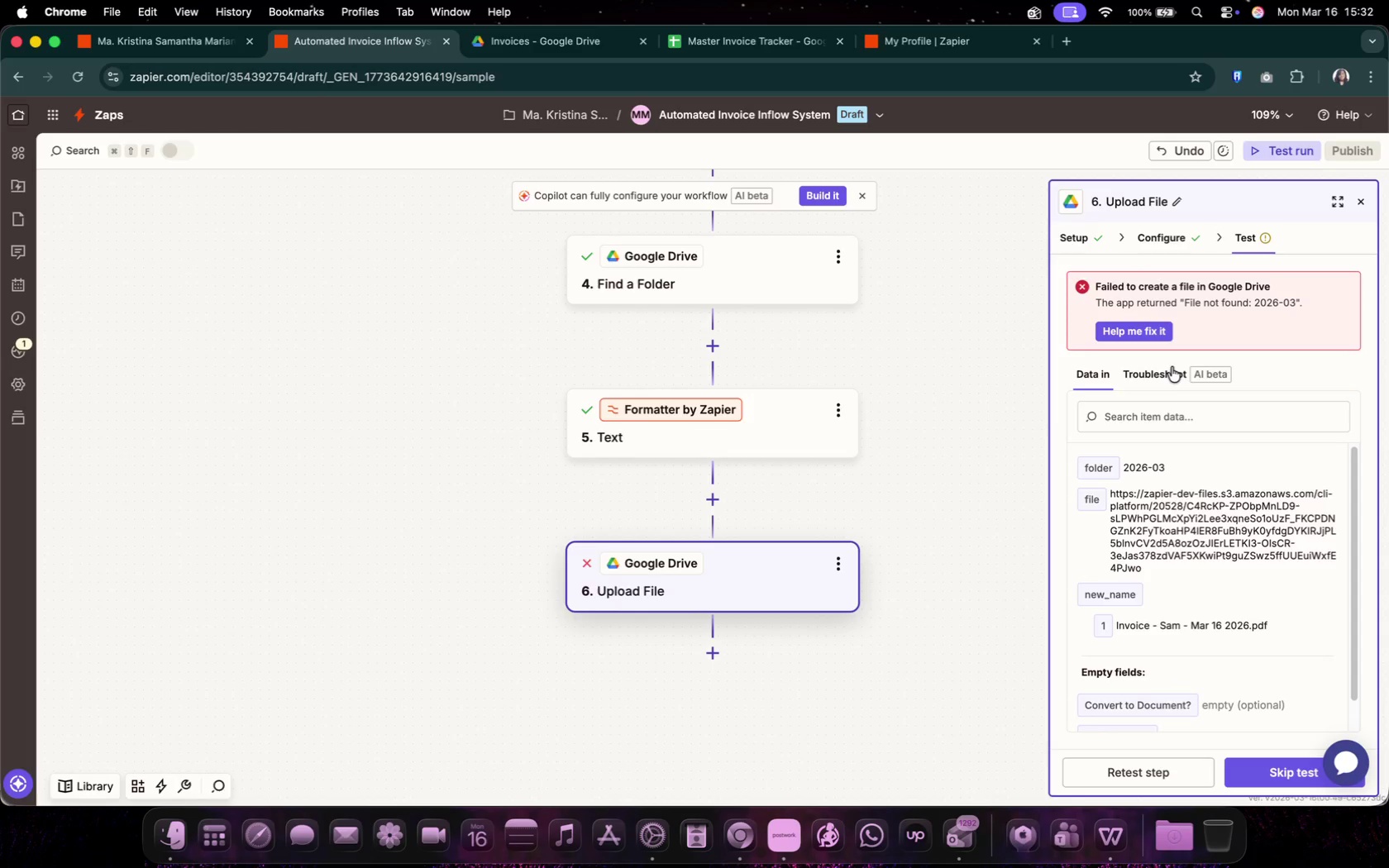 
left_click([1167, 242])
 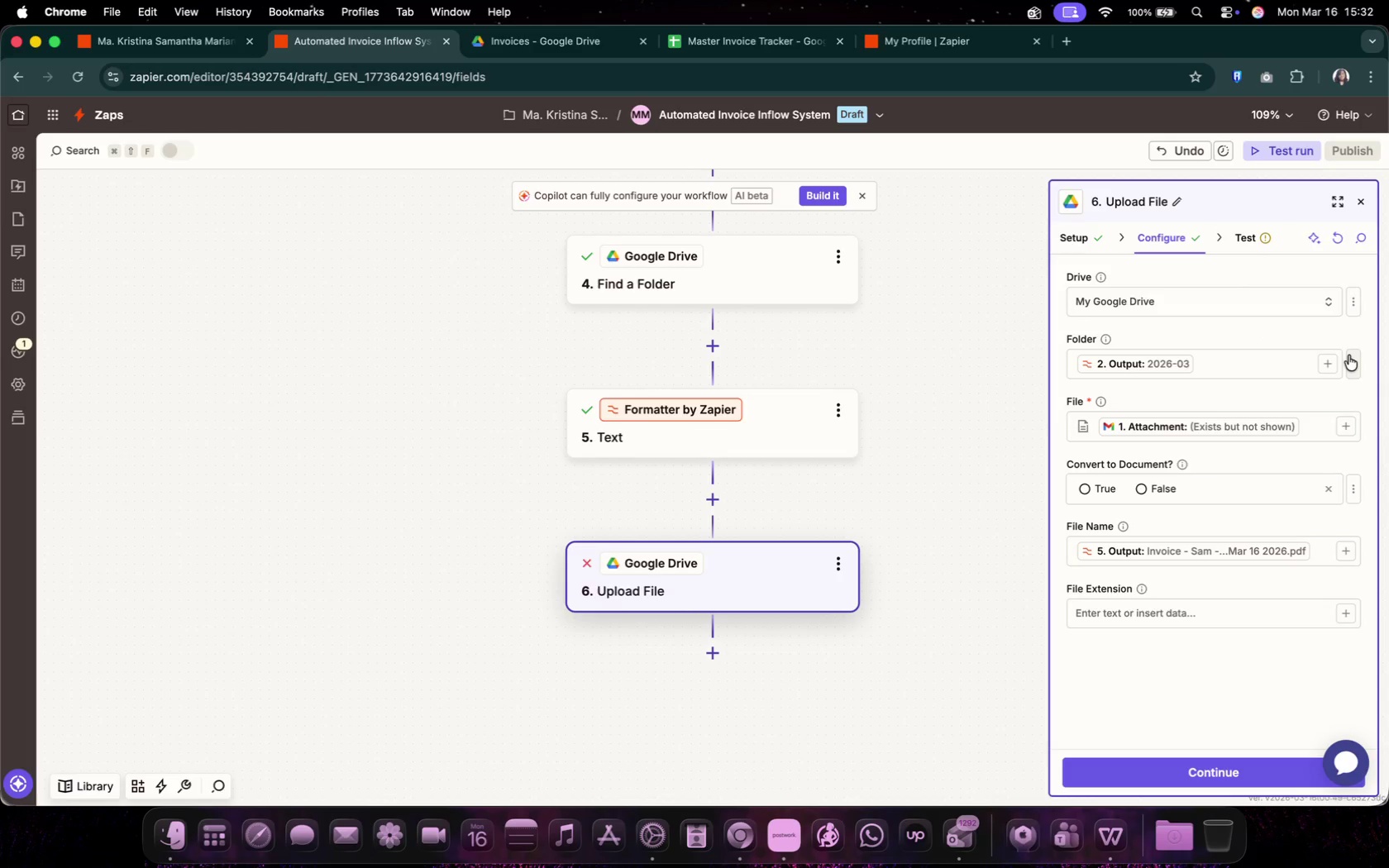 
left_click([1274, 357])
 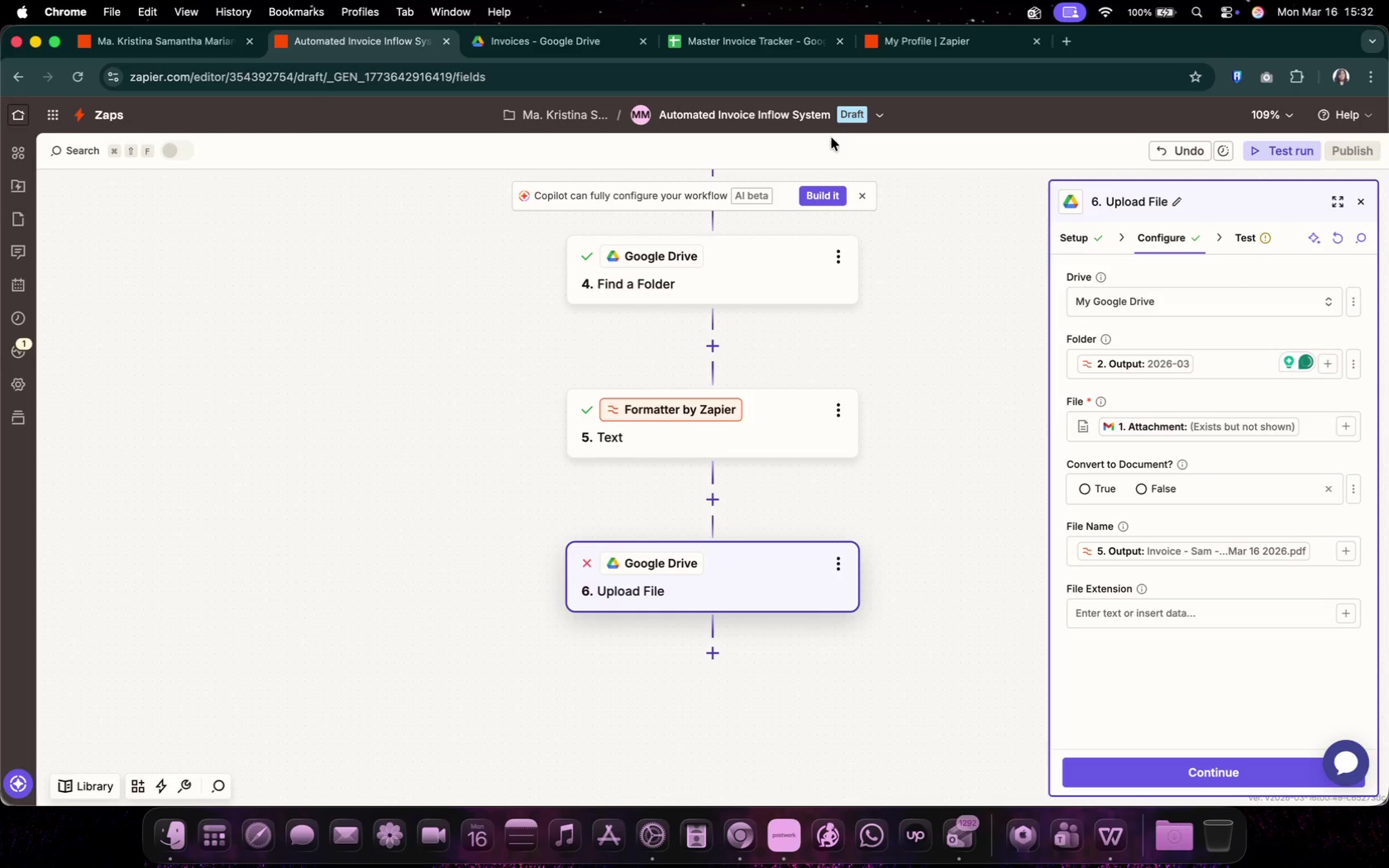 
left_click([580, 49])
 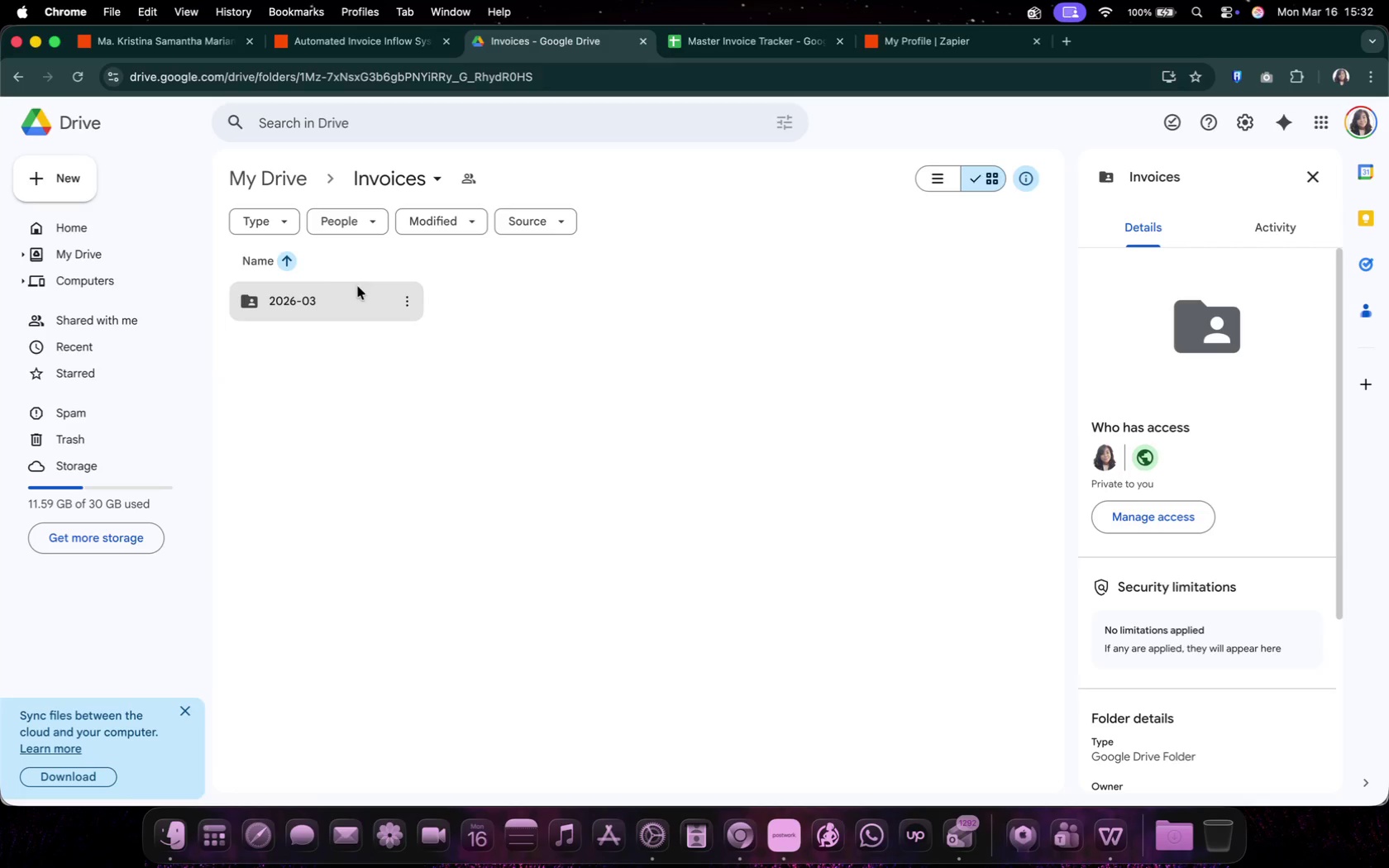 
left_click([346, 433])
 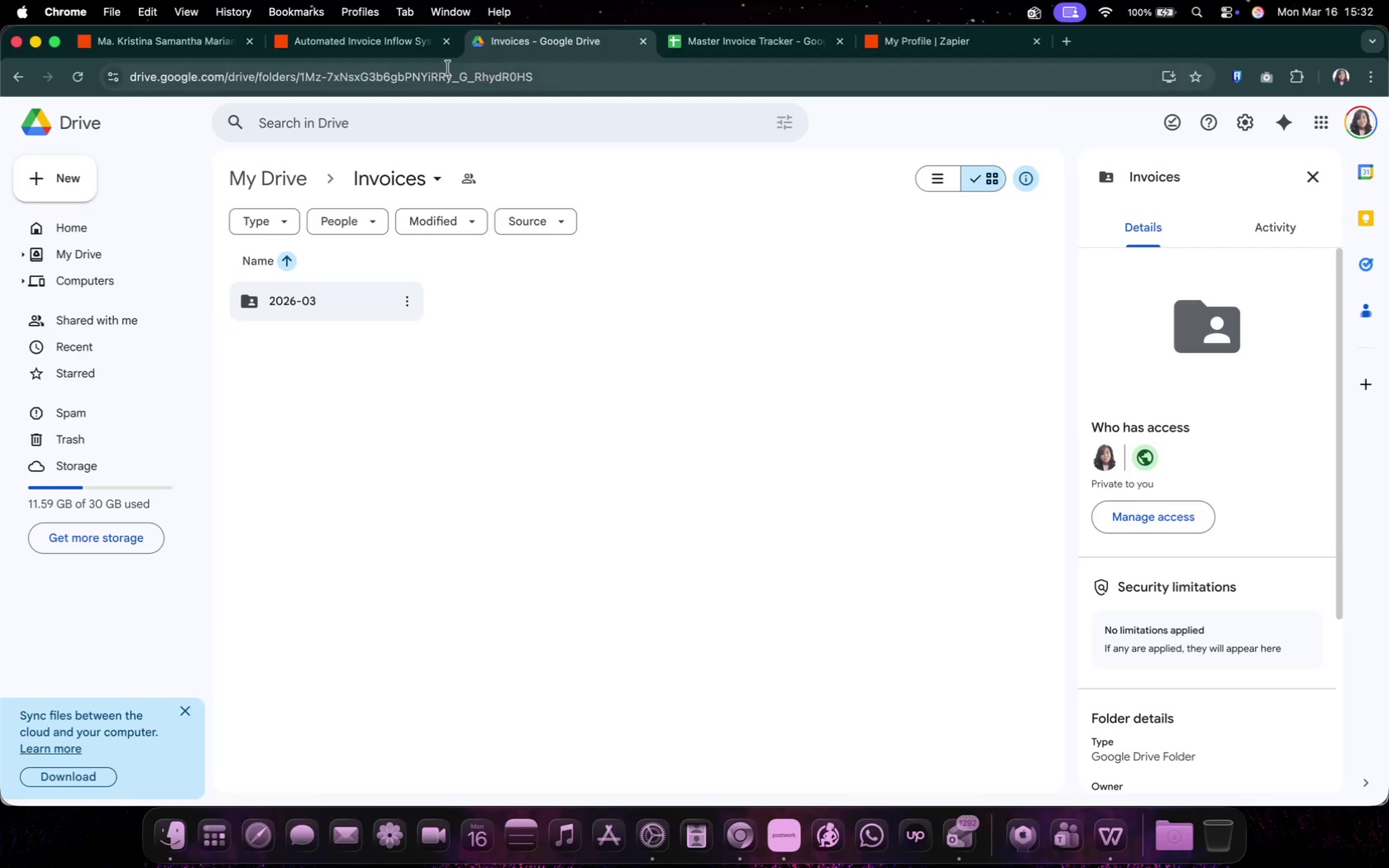 
left_click([369, 49])
 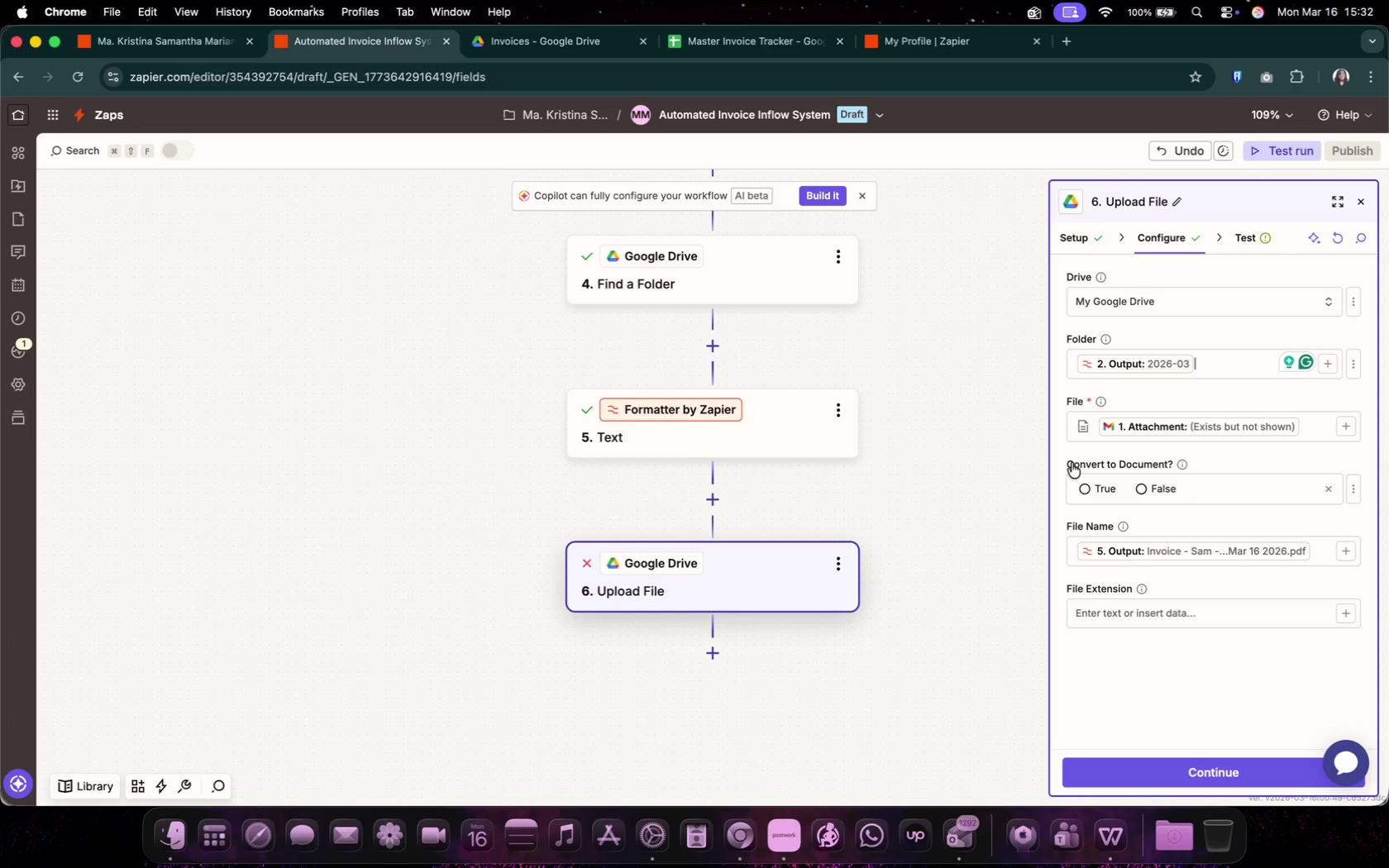 
left_click([1179, 363])
 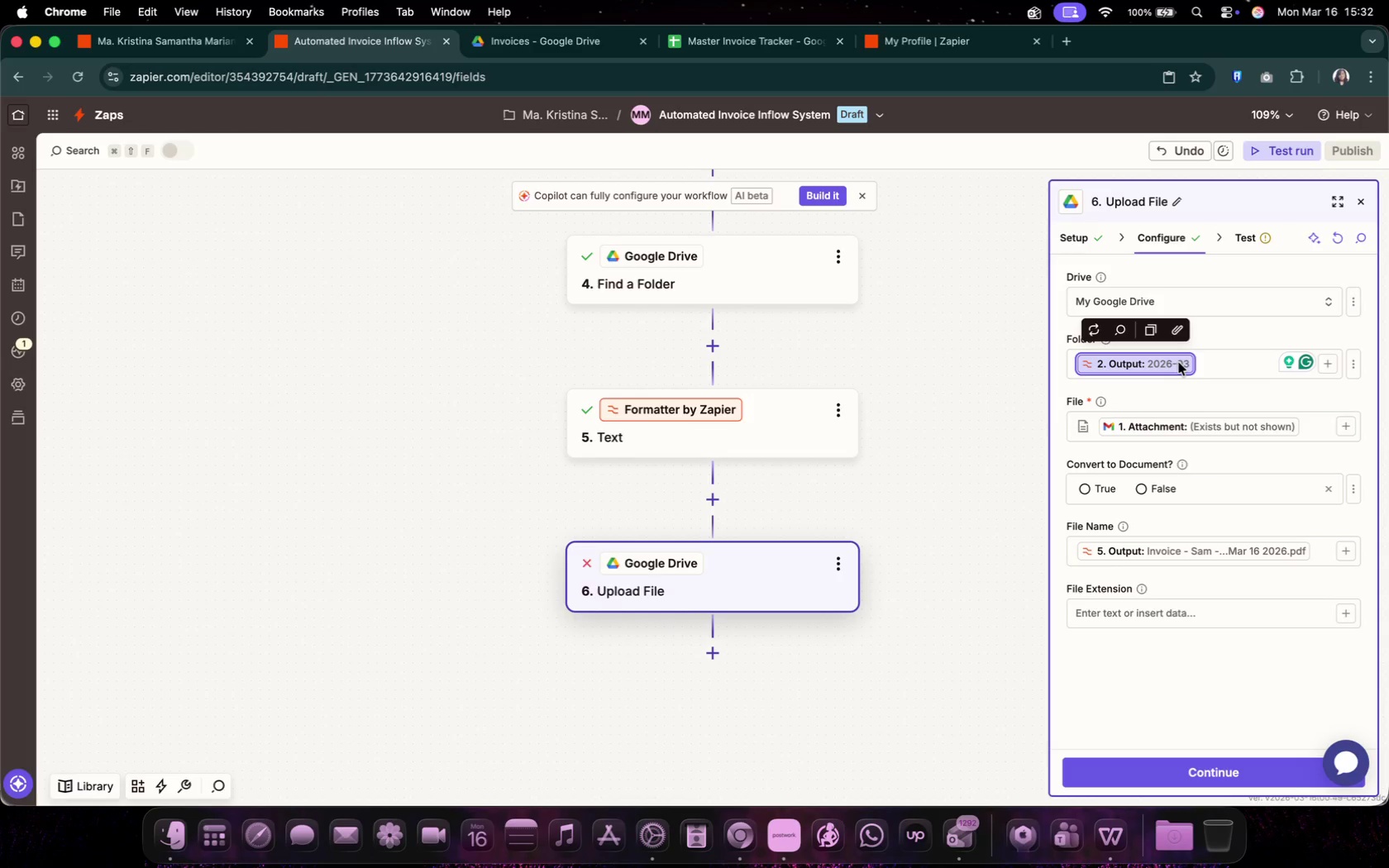 
left_click([1256, 360])
 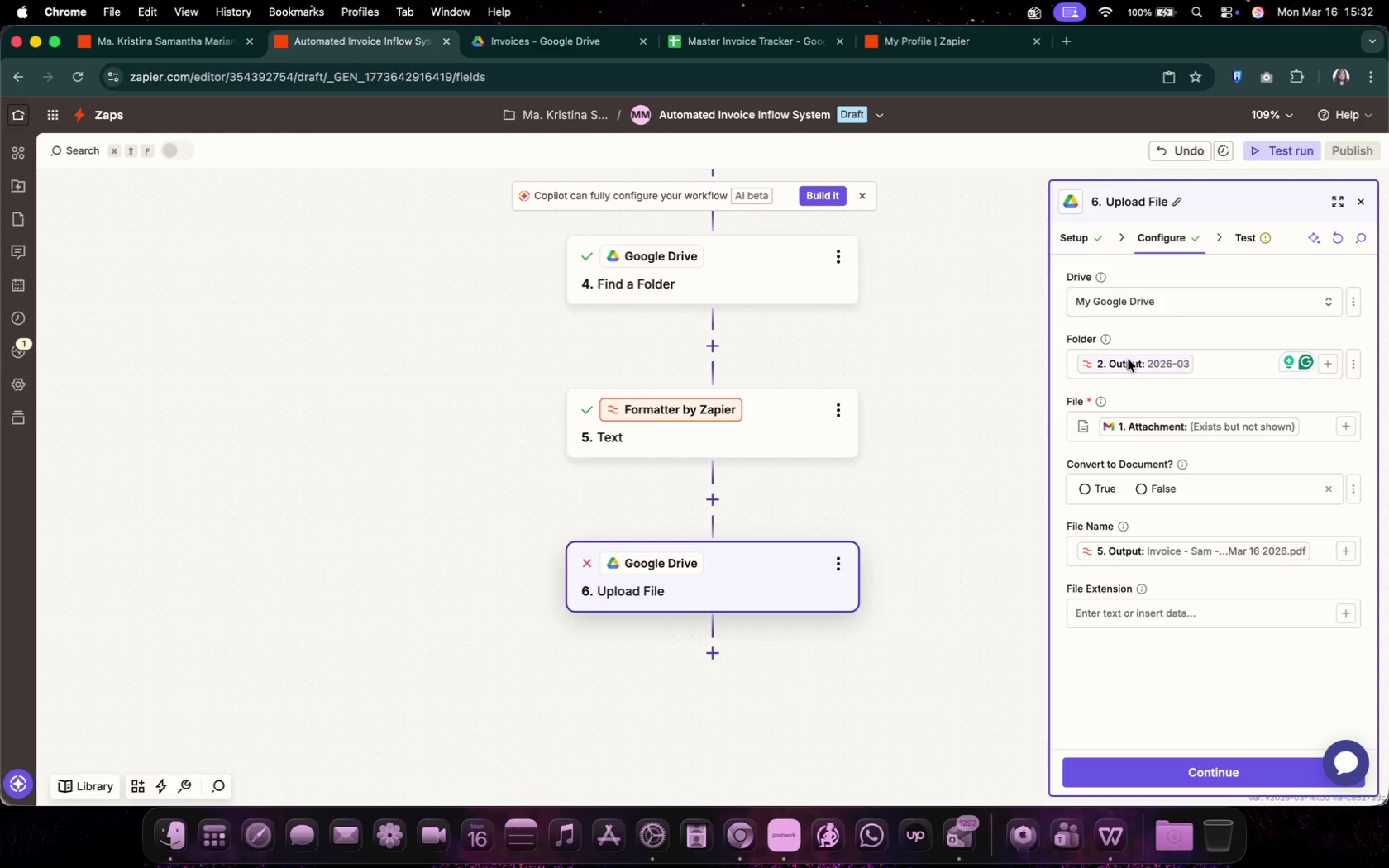 
left_click([1331, 368])
 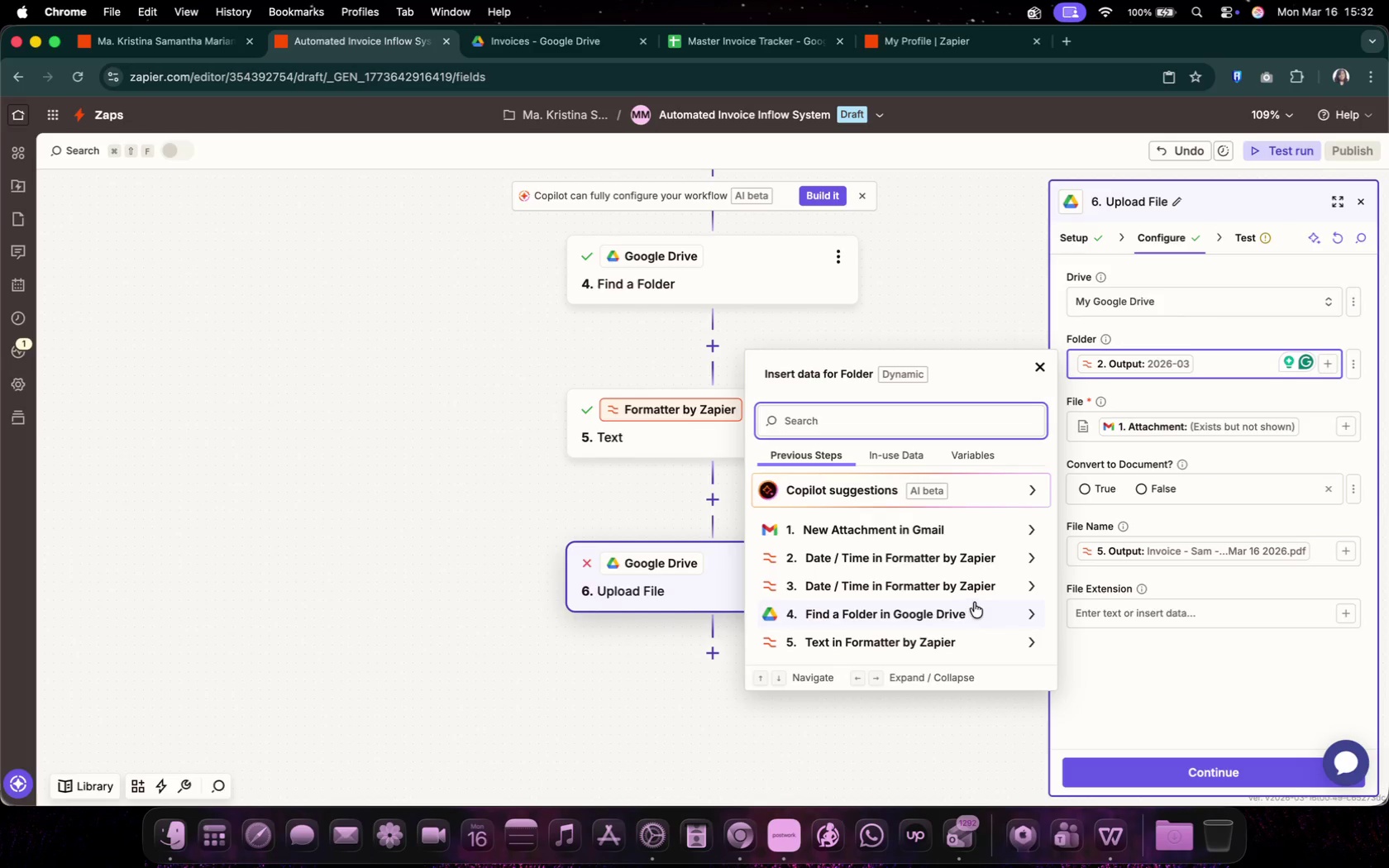 
wait(5.26)
 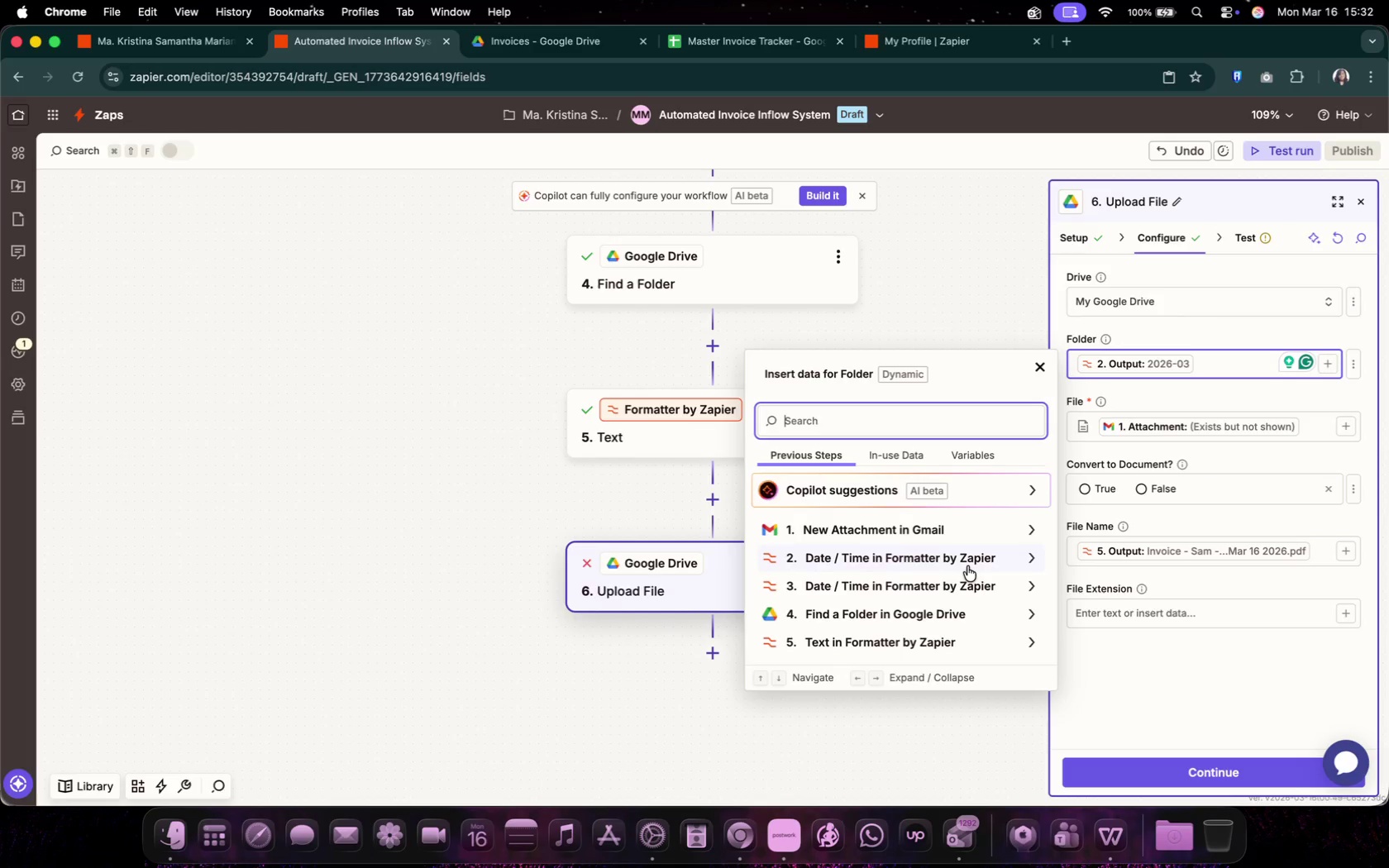 
left_click([1223, 357])
 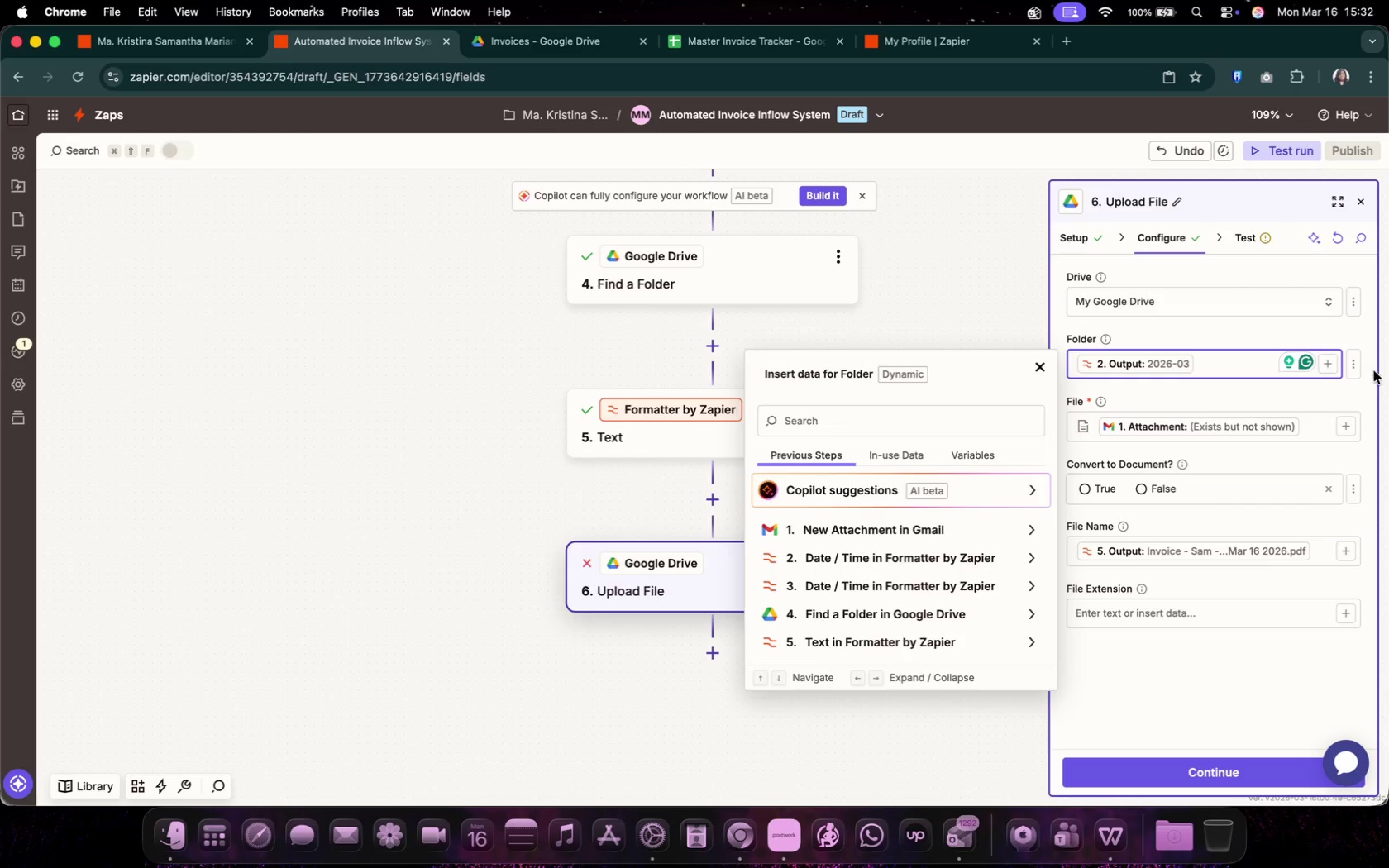 
left_click([1353, 368])
 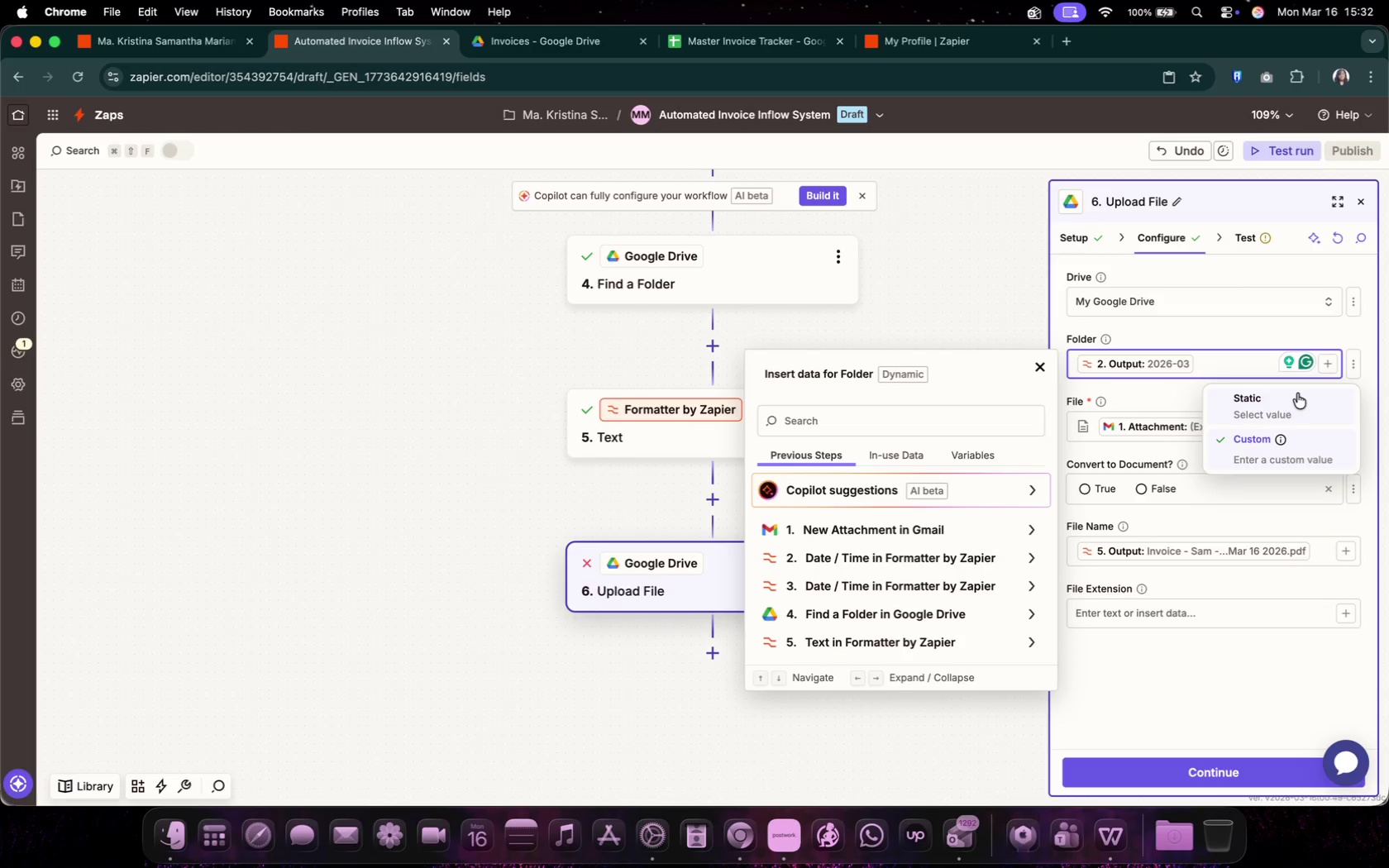 
left_click([1297, 393])
 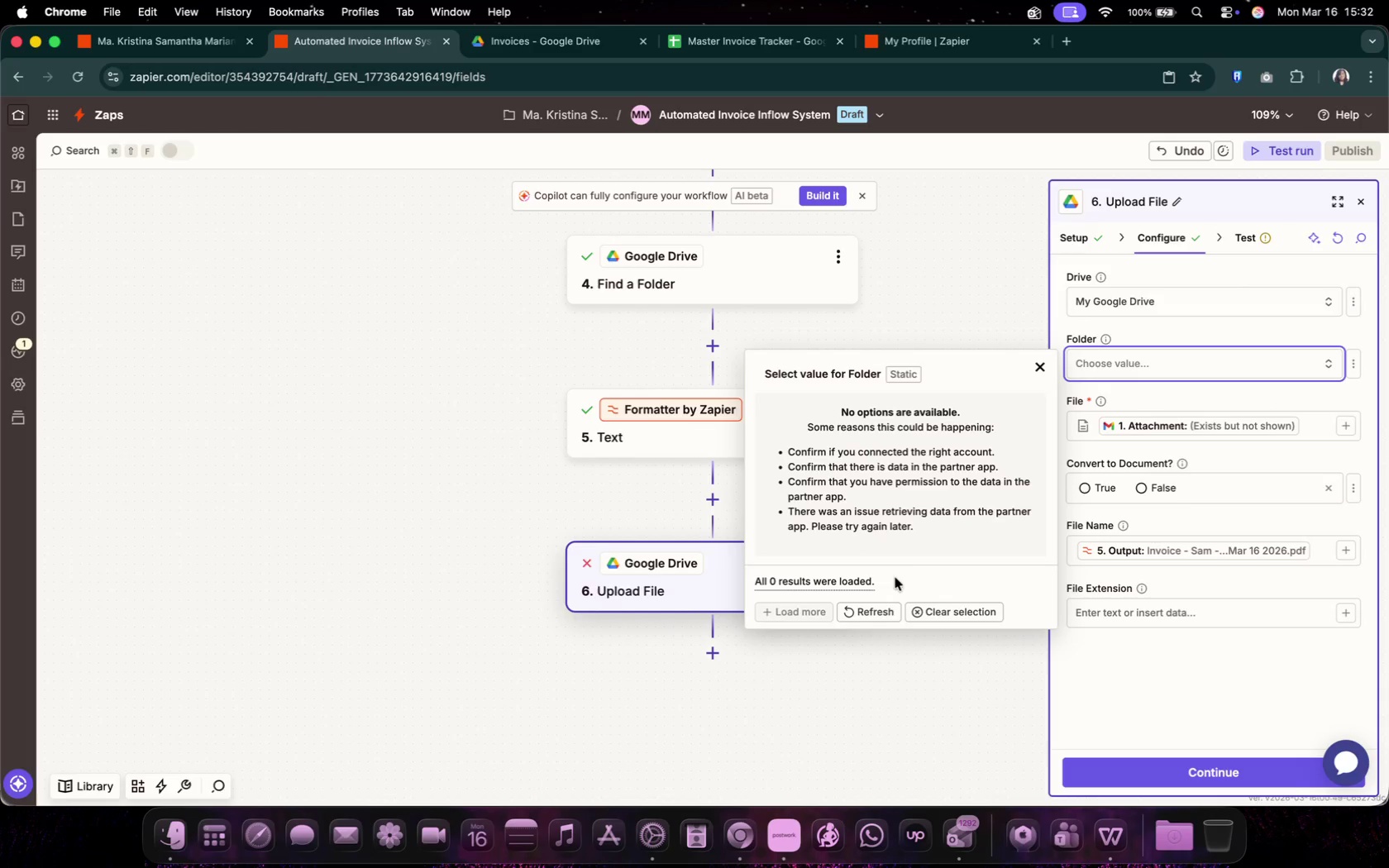 
double_click([1169, 357])
 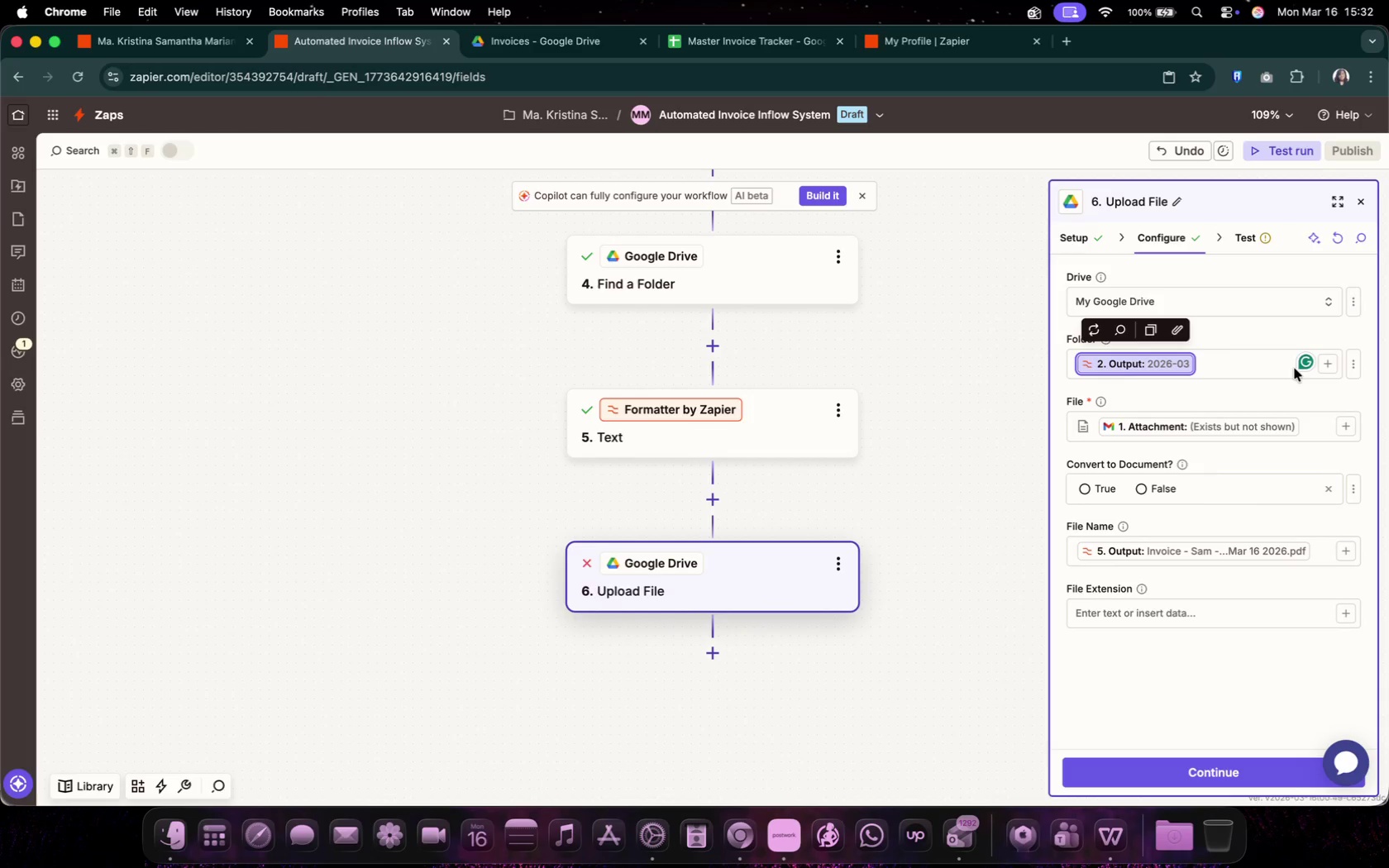 
left_click([1346, 367])
 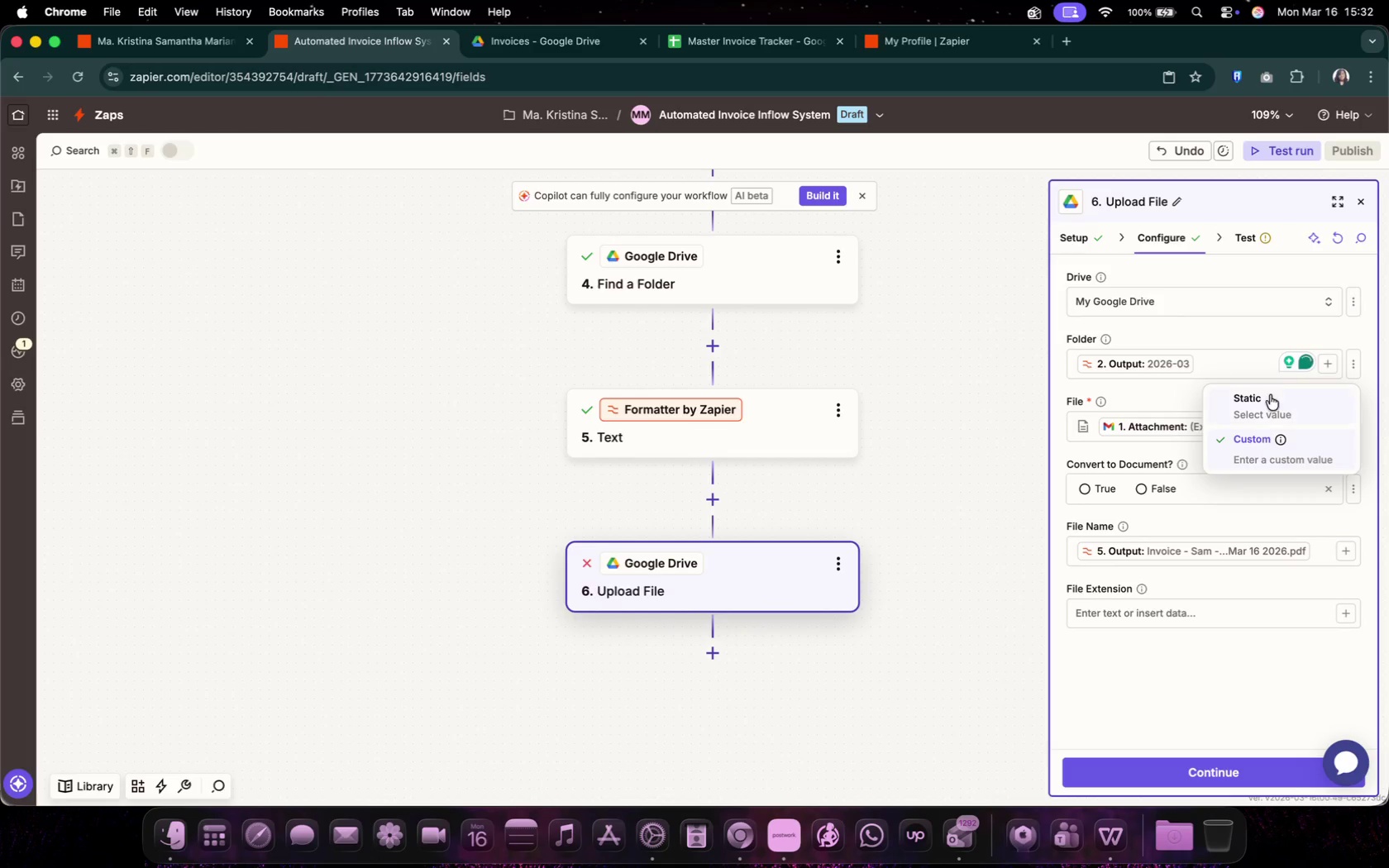 
left_click([1266, 397])
 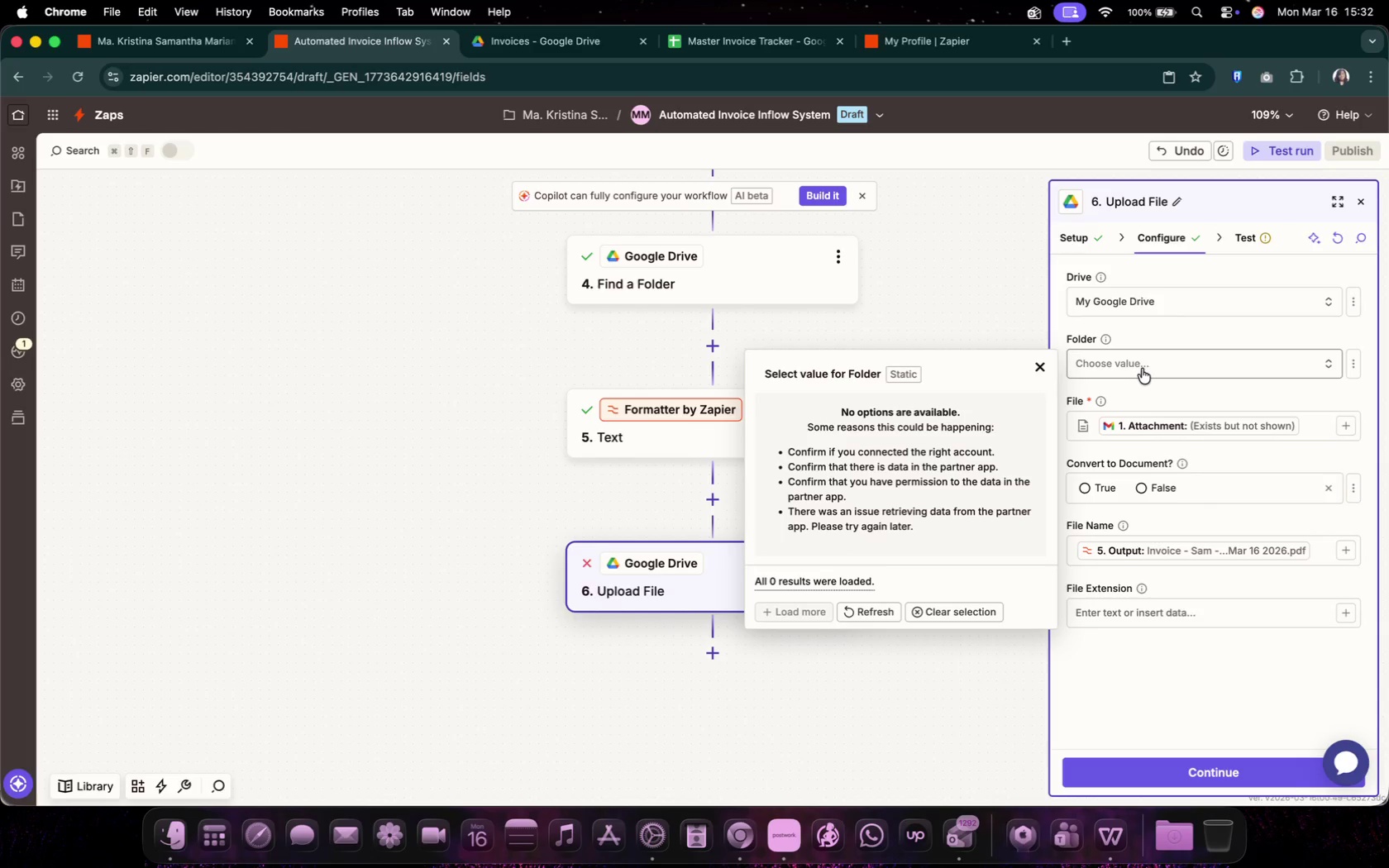 
left_click([1145, 365])
 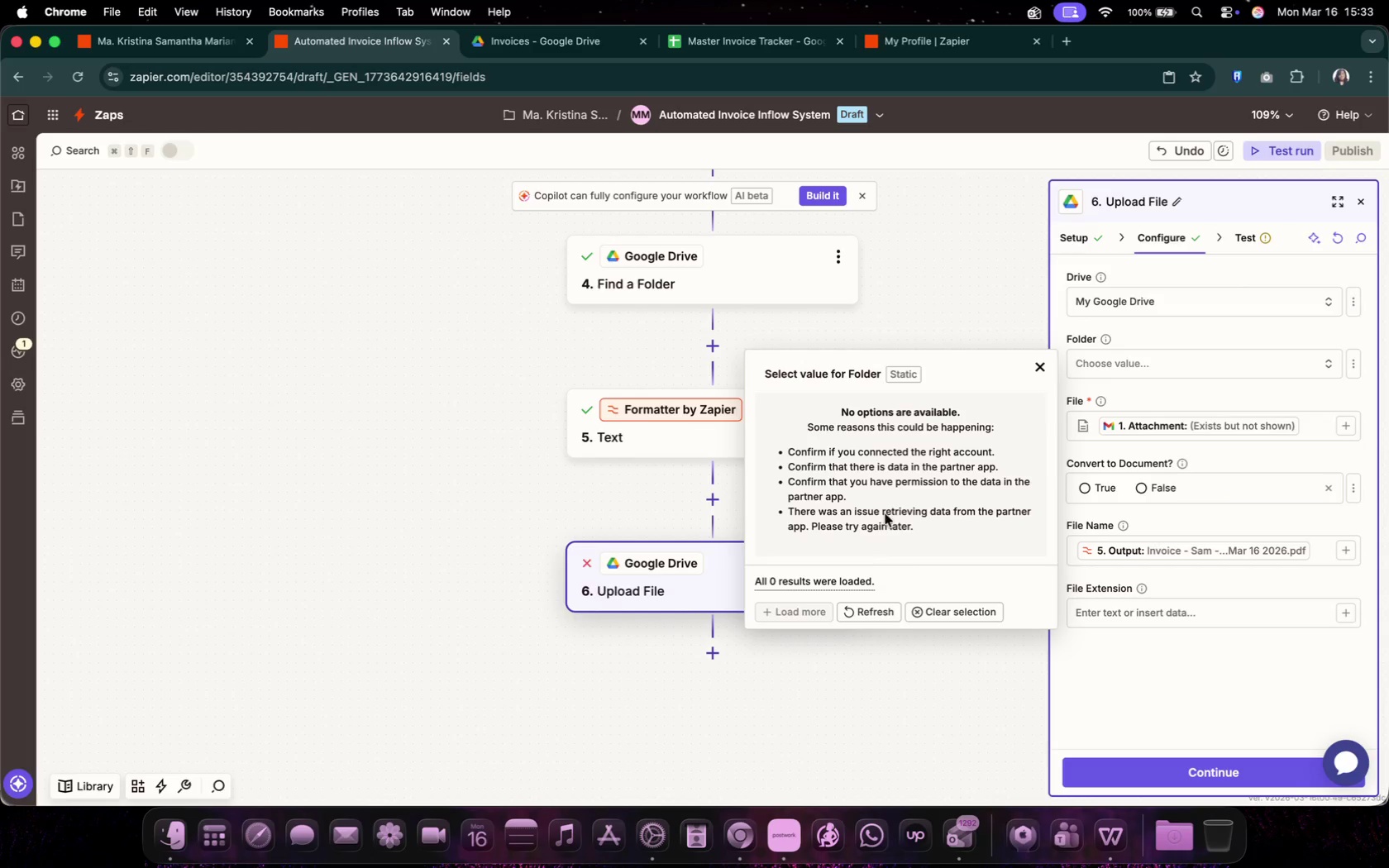 
wait(7.04)
 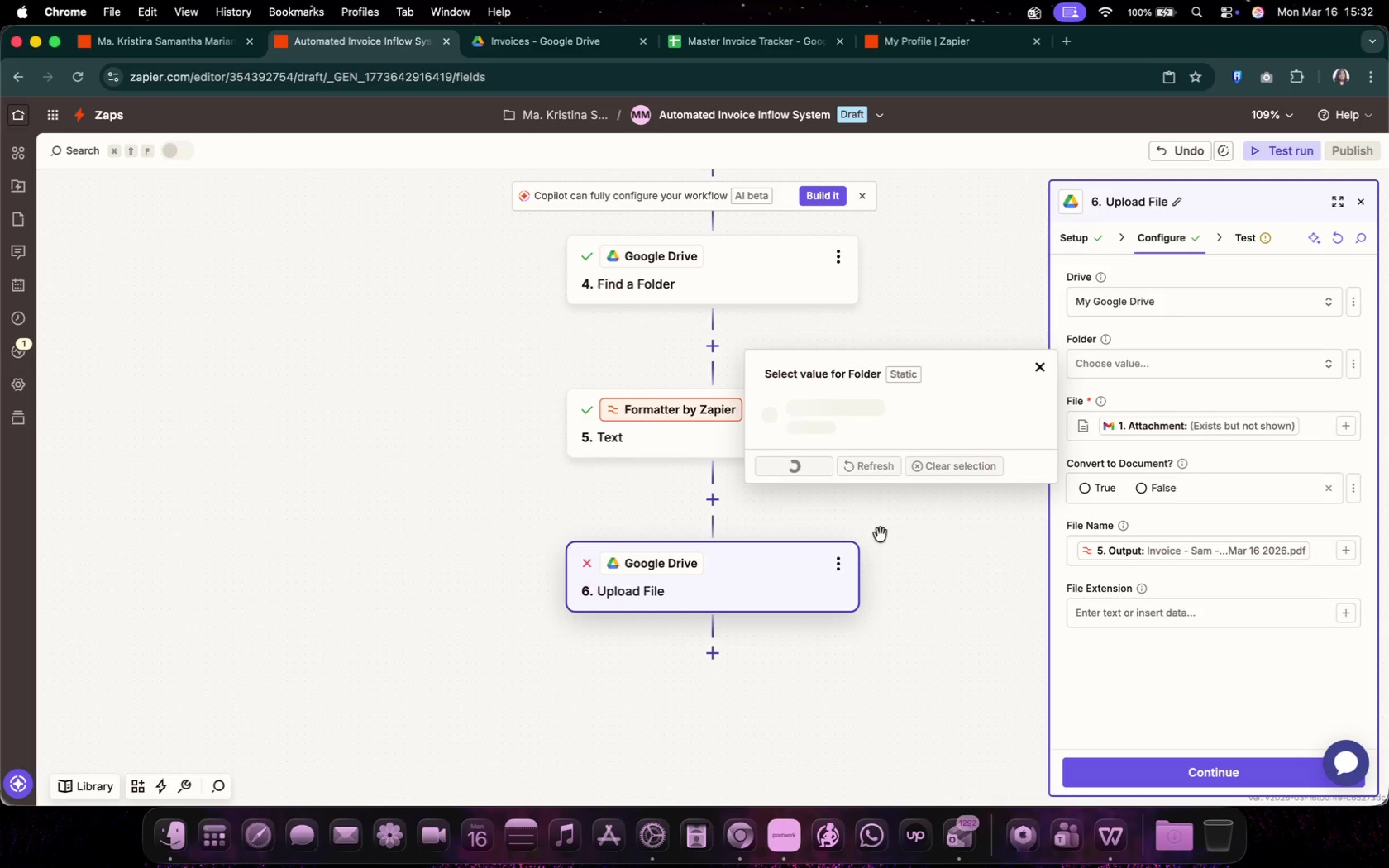 
left_click([1032, 370])
 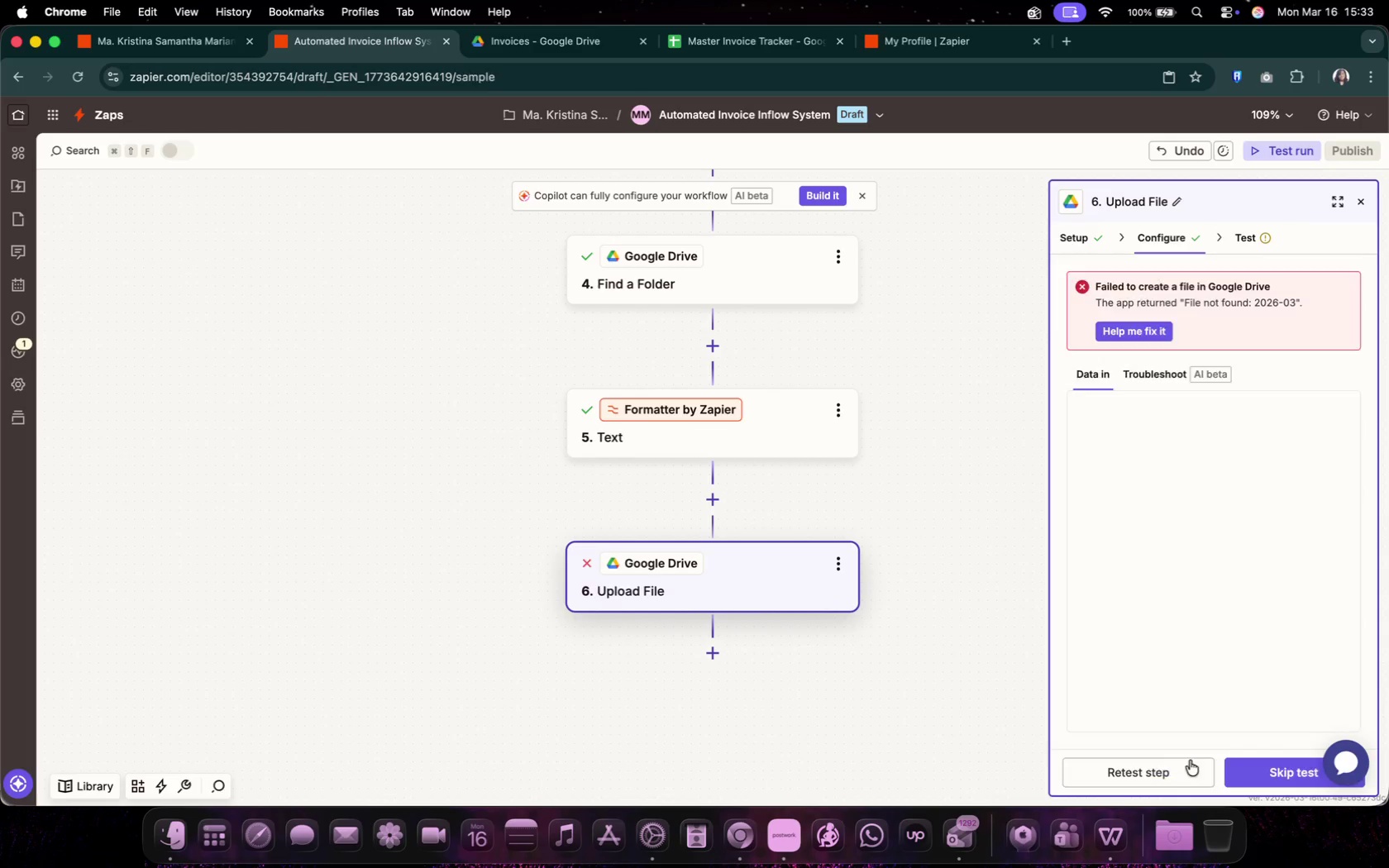 
left_click([1177, 759])
 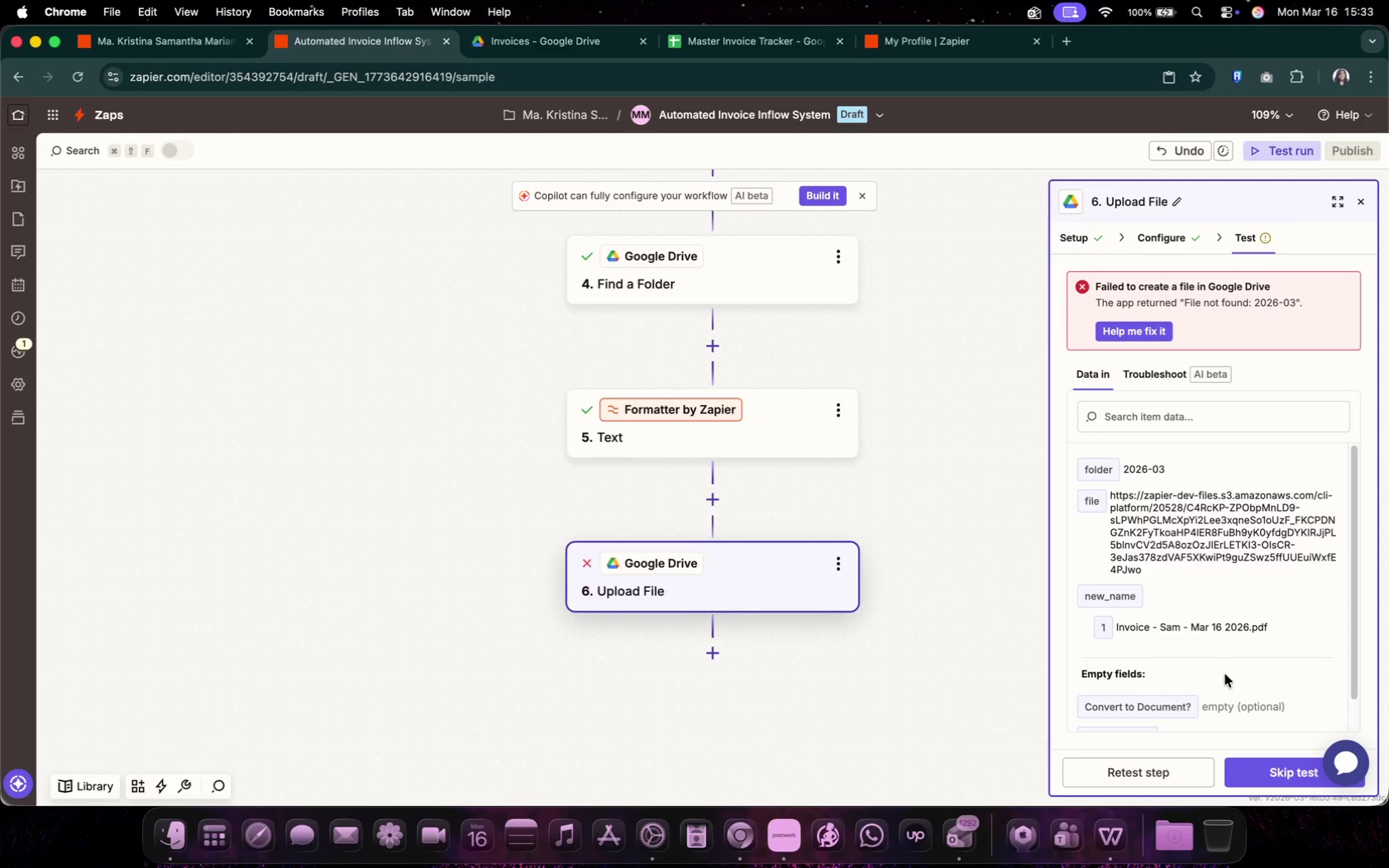 
left_click([1144, 325])
 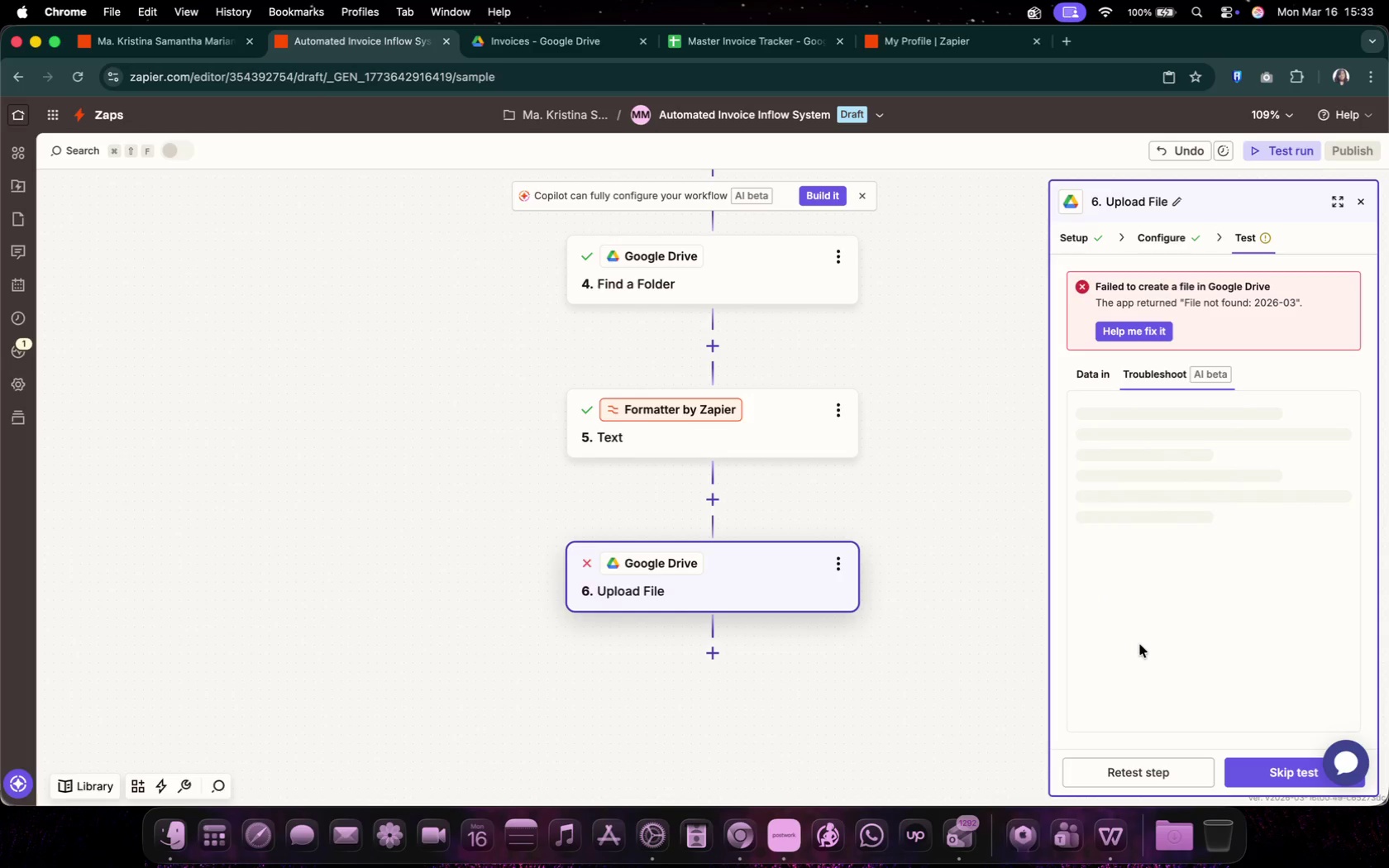 
wait(6.18)
 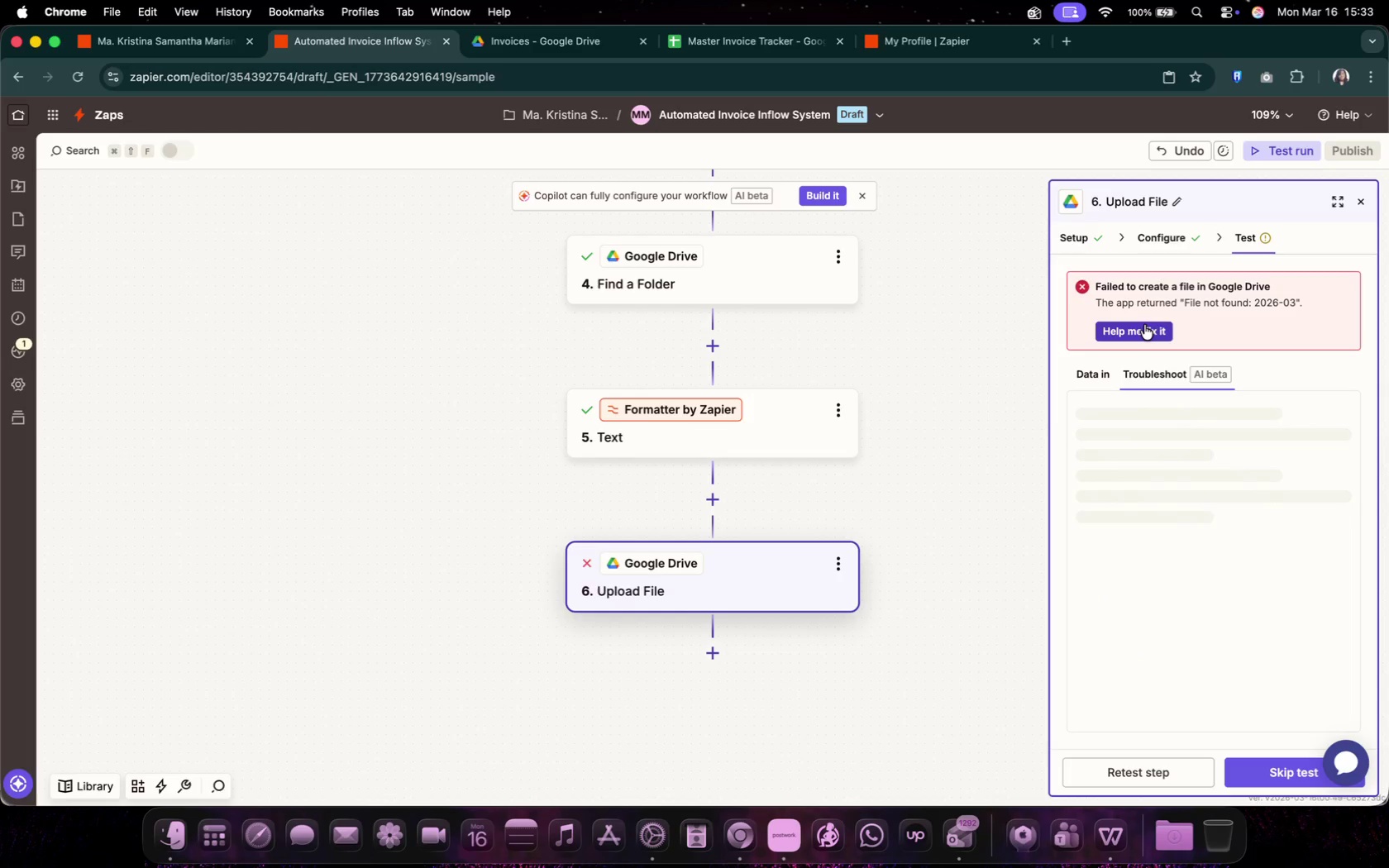 
scroll: coordinate [1257, 493], scroll_direction: down, amount: 19.0
 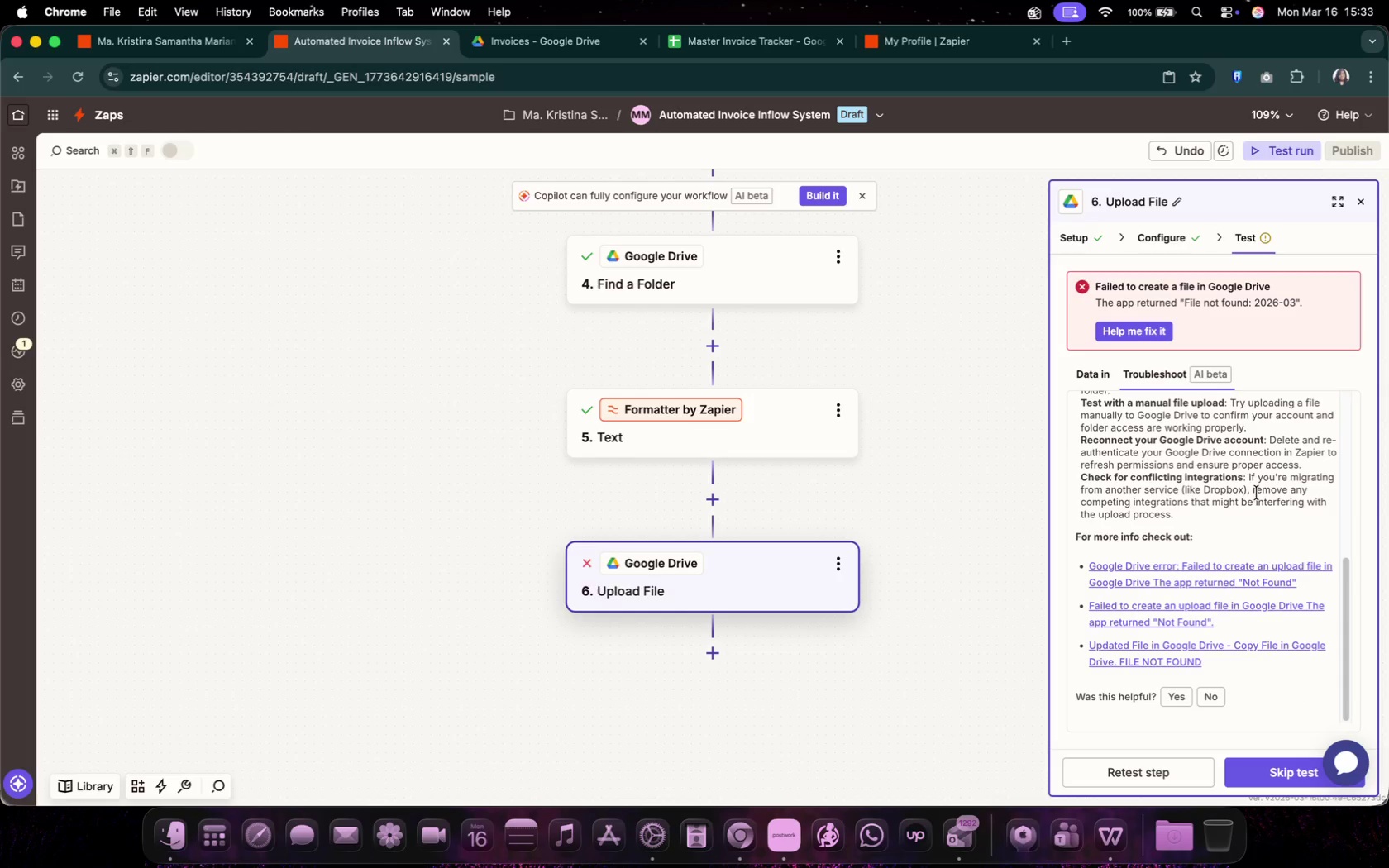 
left_click([1073, 365])
 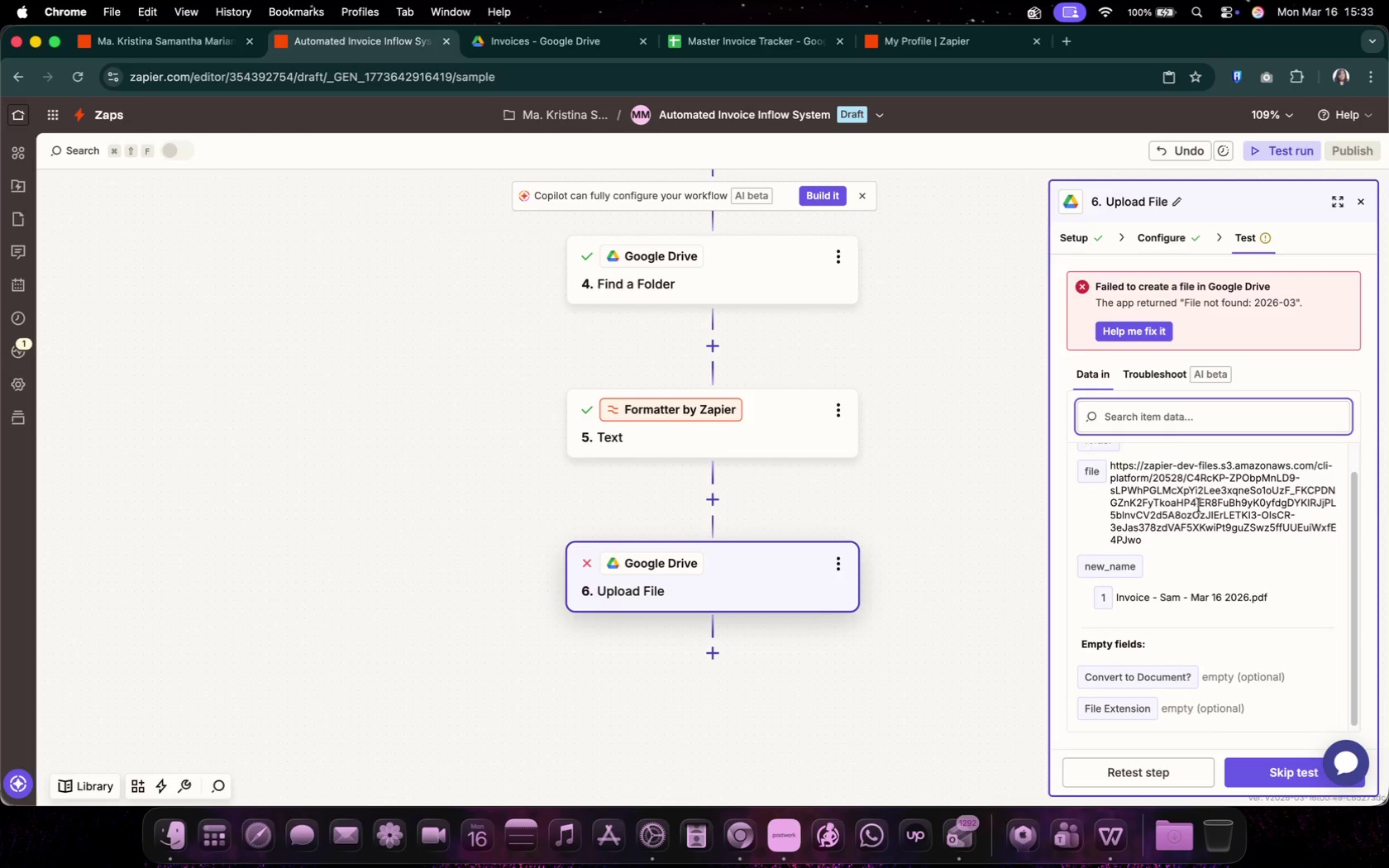 
scroll: coordinate [1191, 503], scroll_direction: down, amount: 29.0
 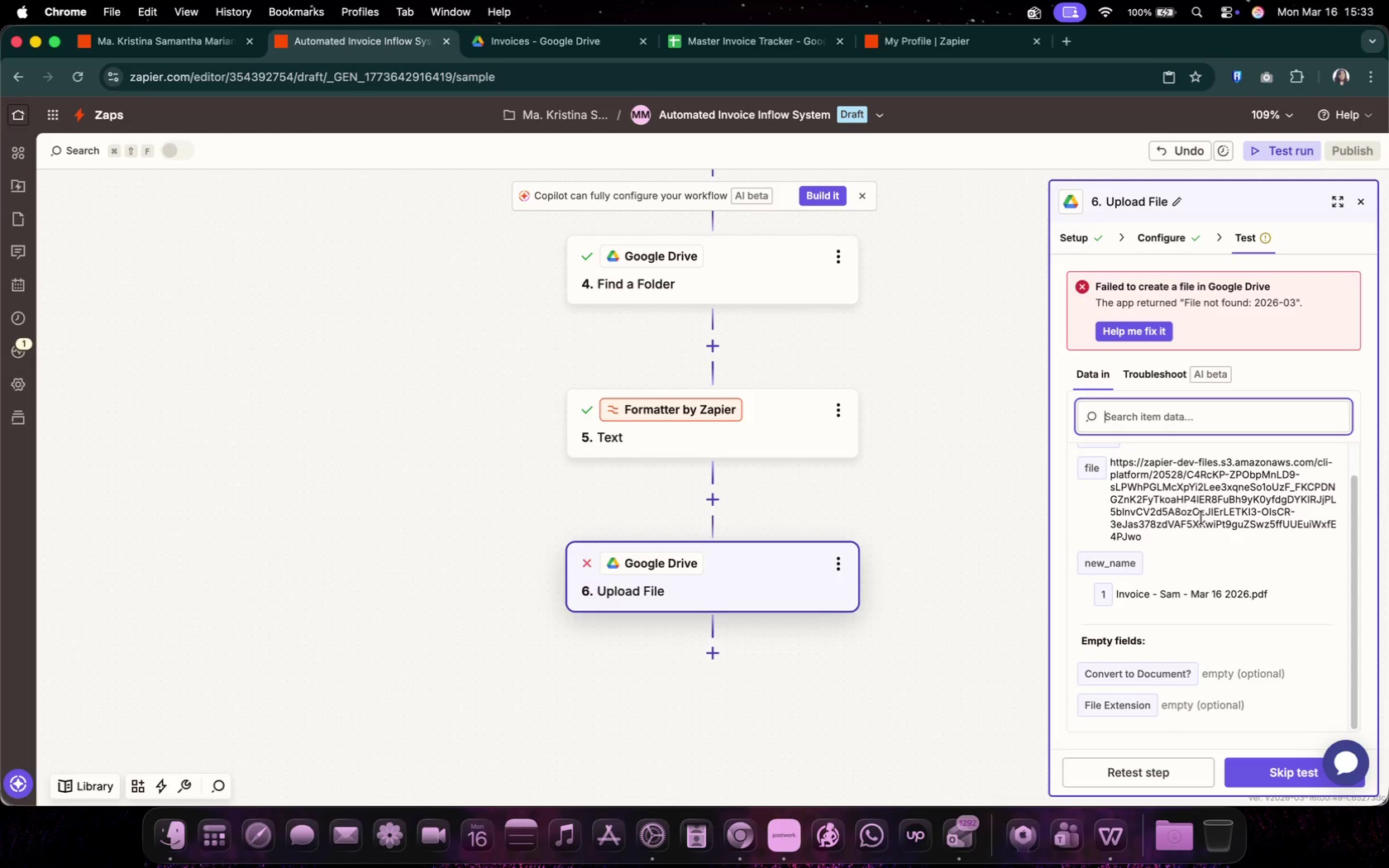 
scroll: coordinate [1200, 451], scroll_direction: up, amount: 8.0
 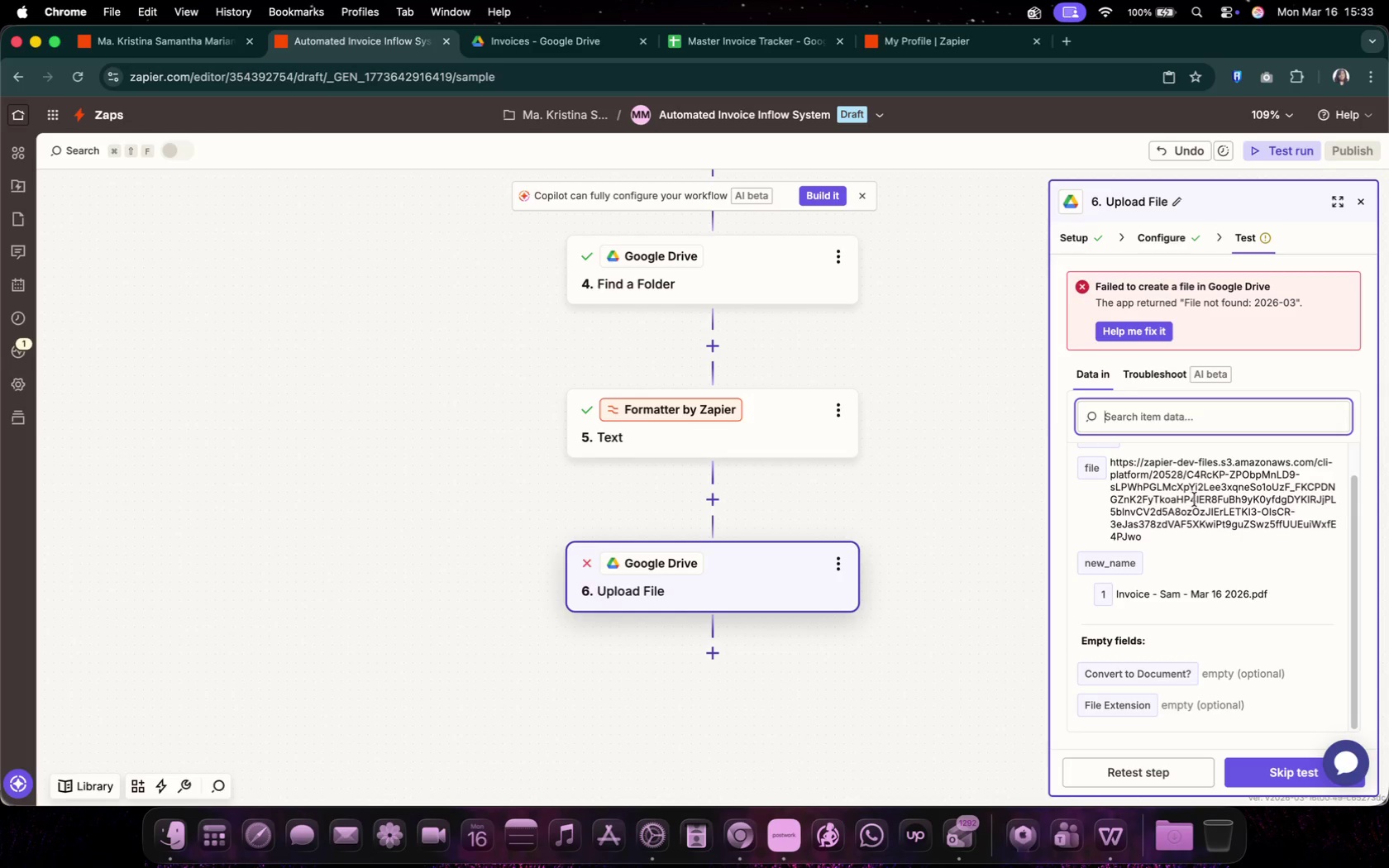 
mouse_move([1123, 234])
 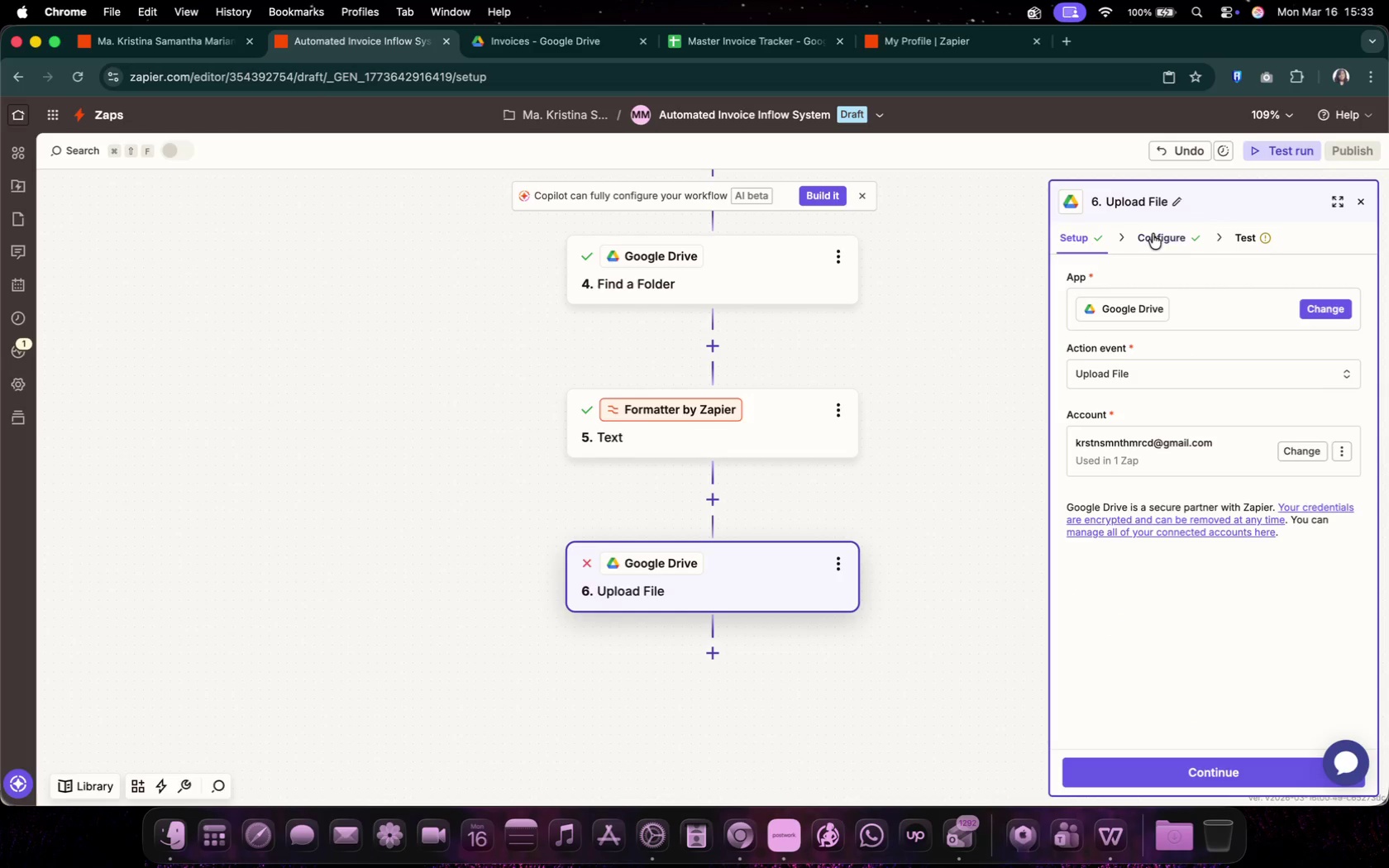 
left_click([1153, 234])
 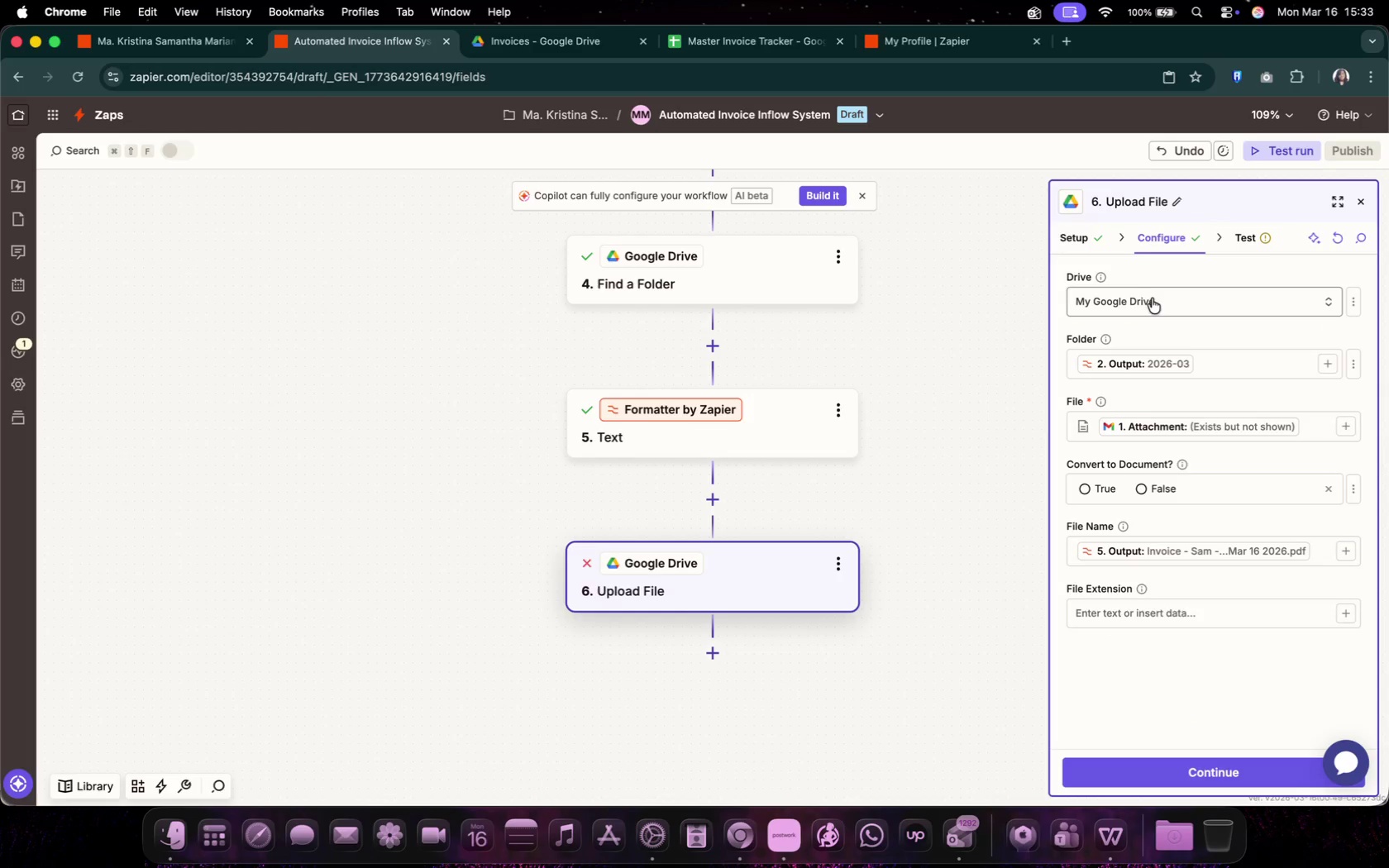 
left_click([1153, 303])
 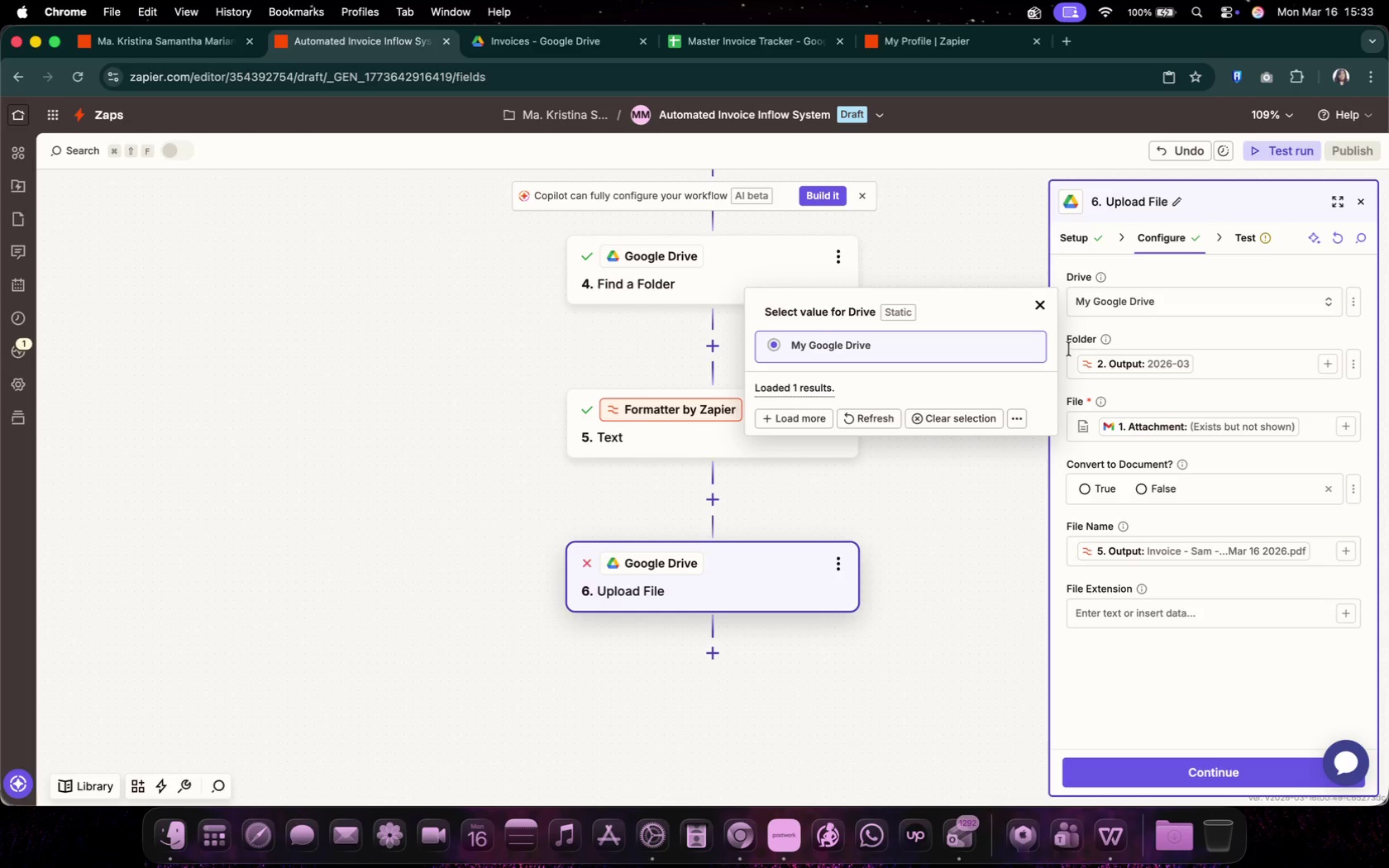 
left_click([1229, 359])
 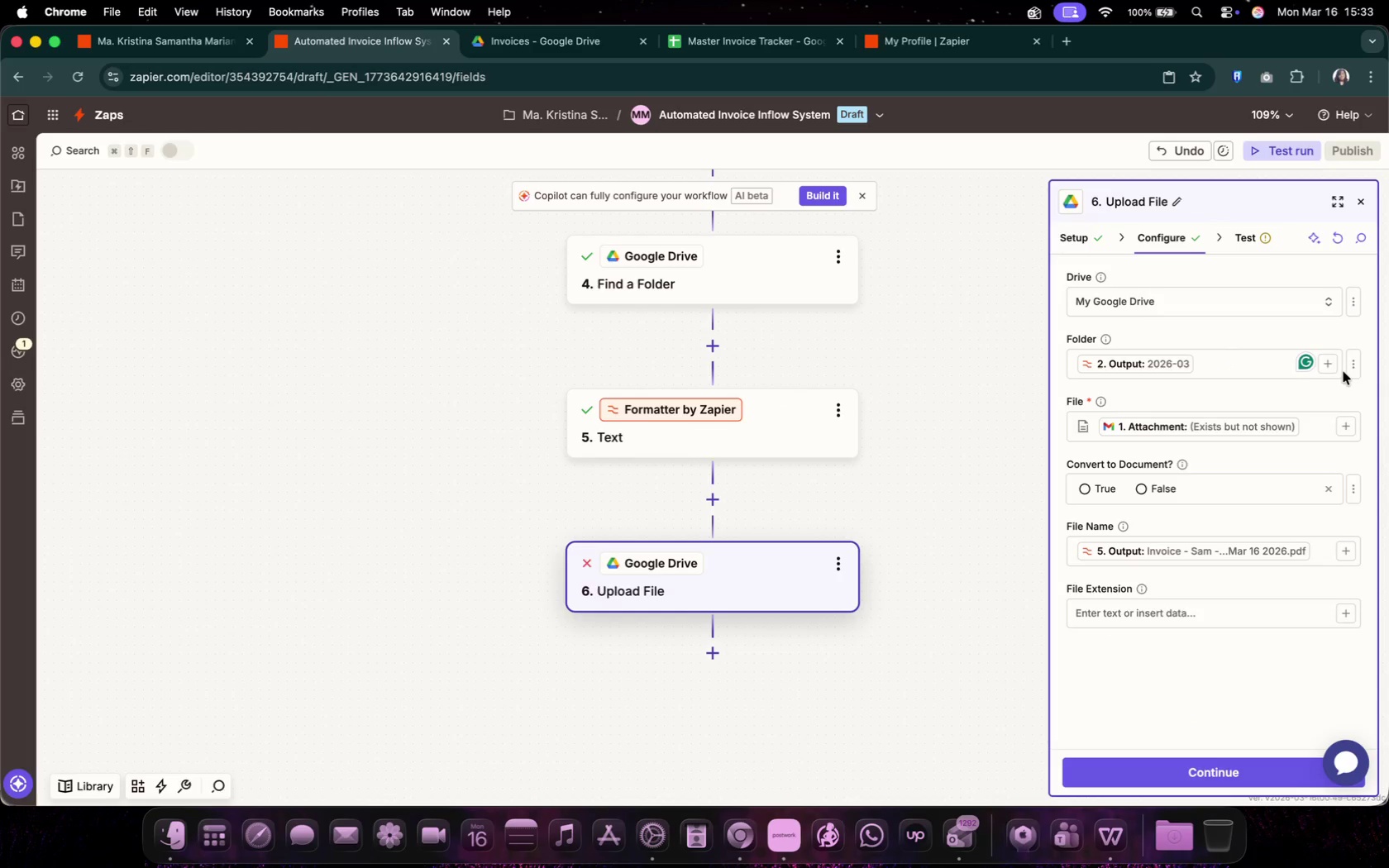 
mouse_move([1112, 342])
 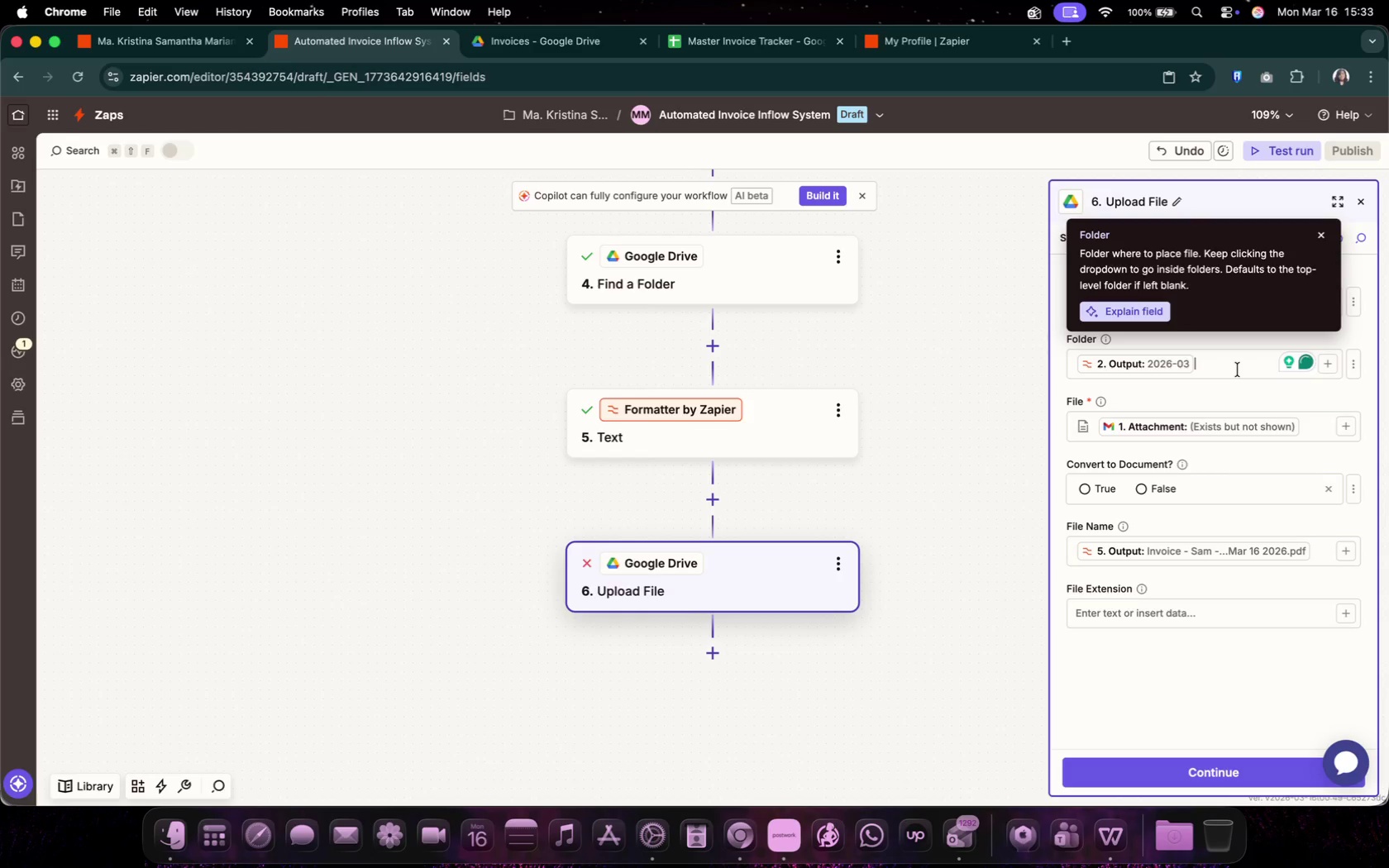 
left_click([1225, 389])
 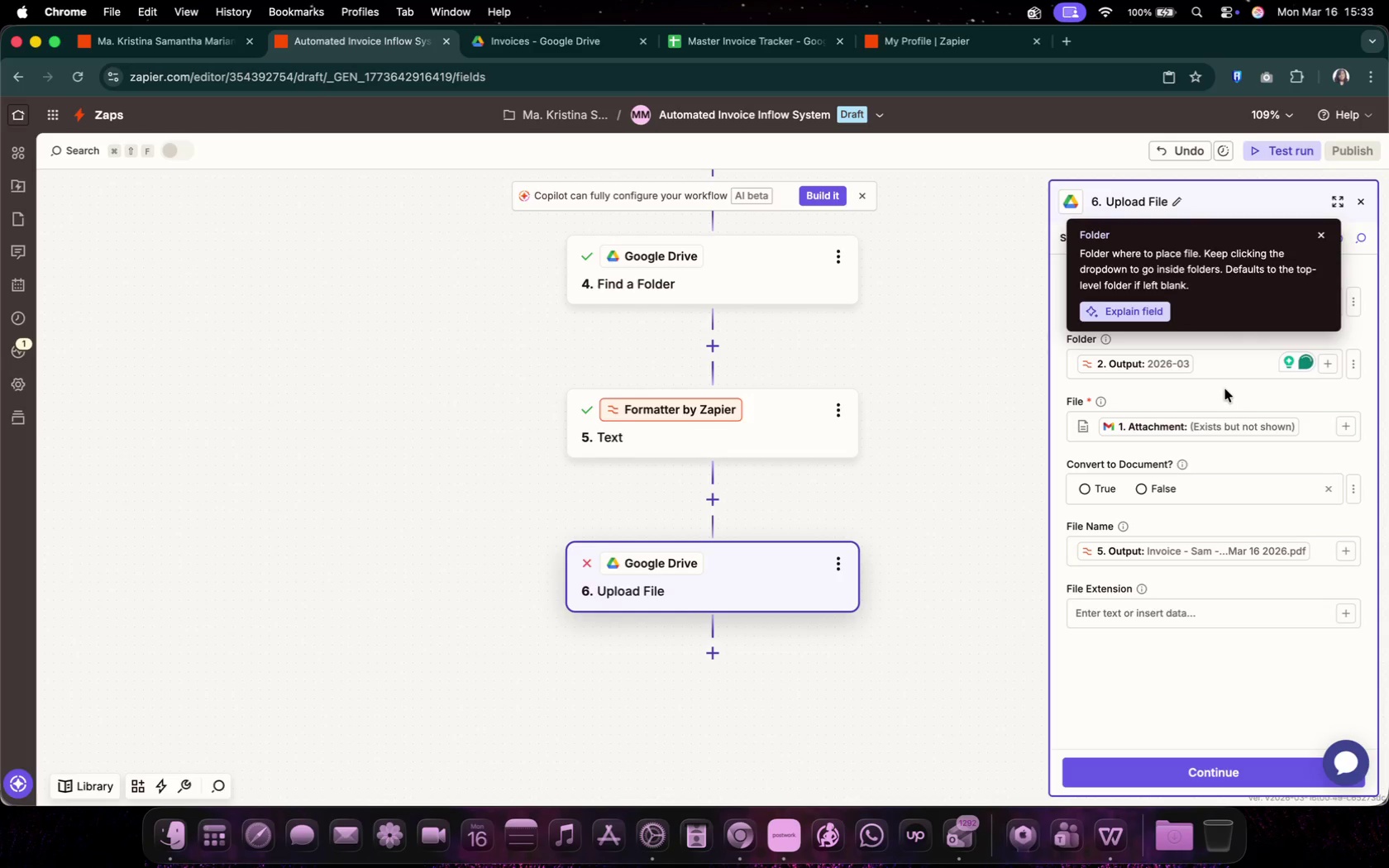 
left_click([1230, 362])
 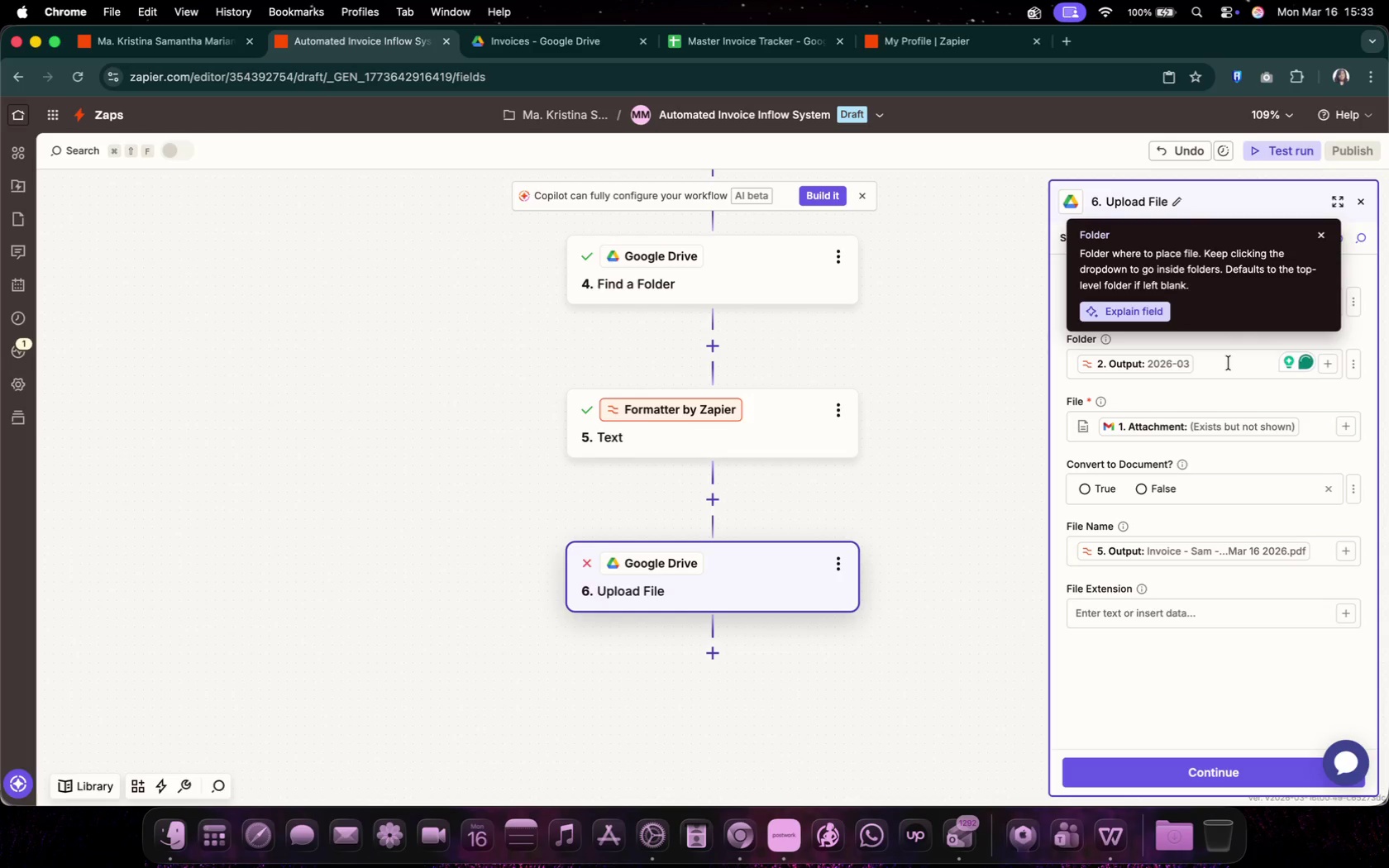 
key(Backspace)
 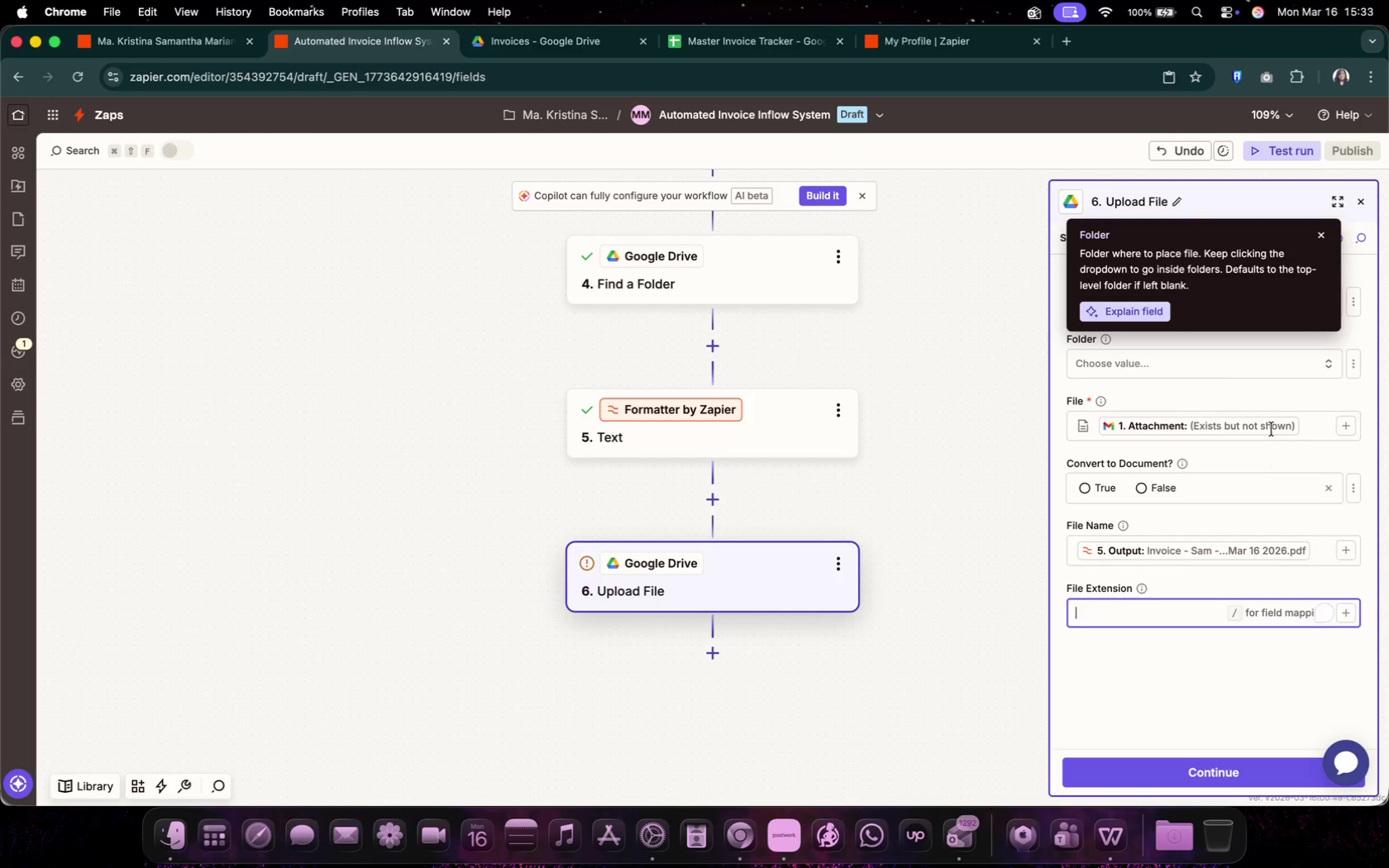 
left_click([1328, 367])
 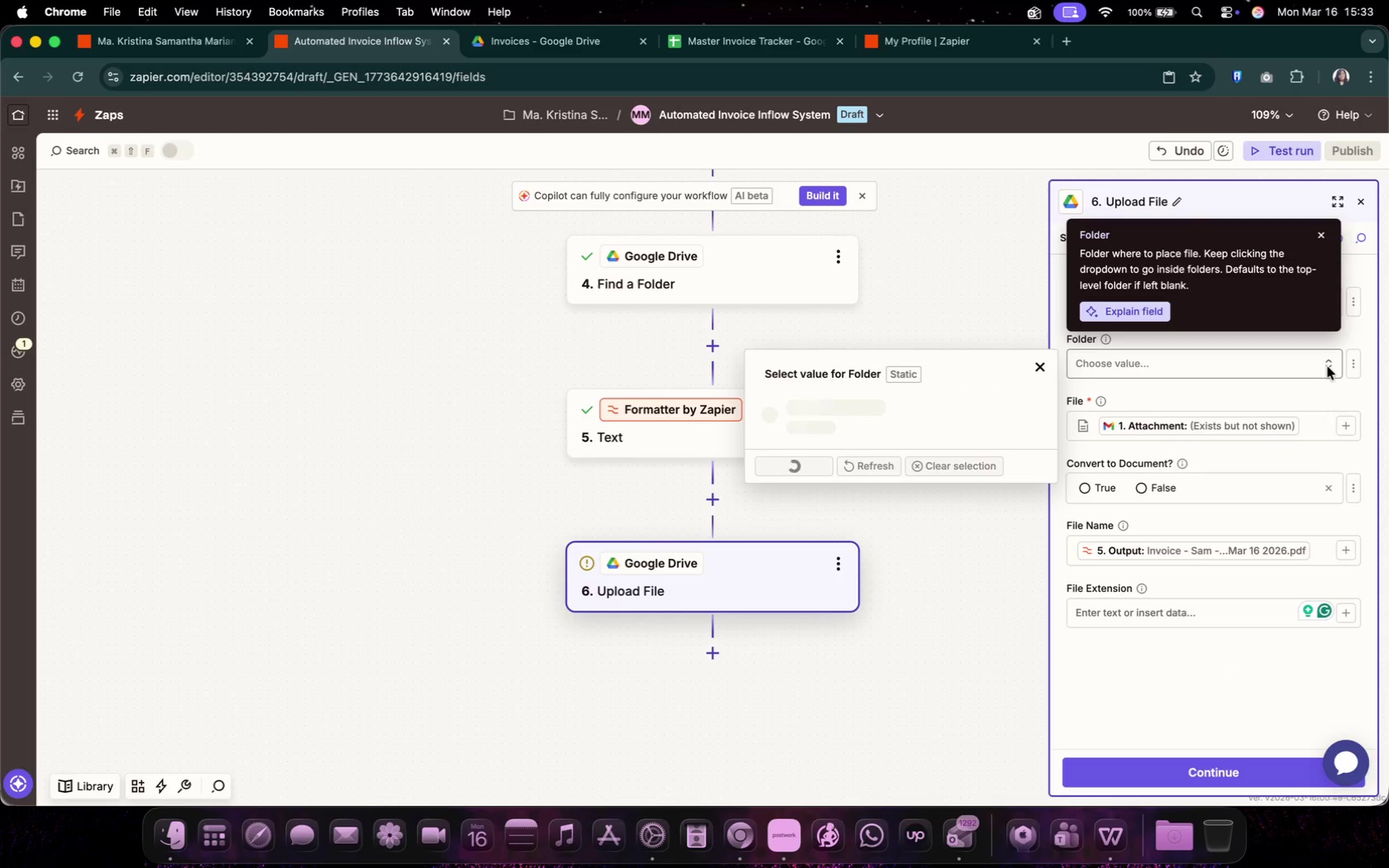 
mouse_move([981, 454])
 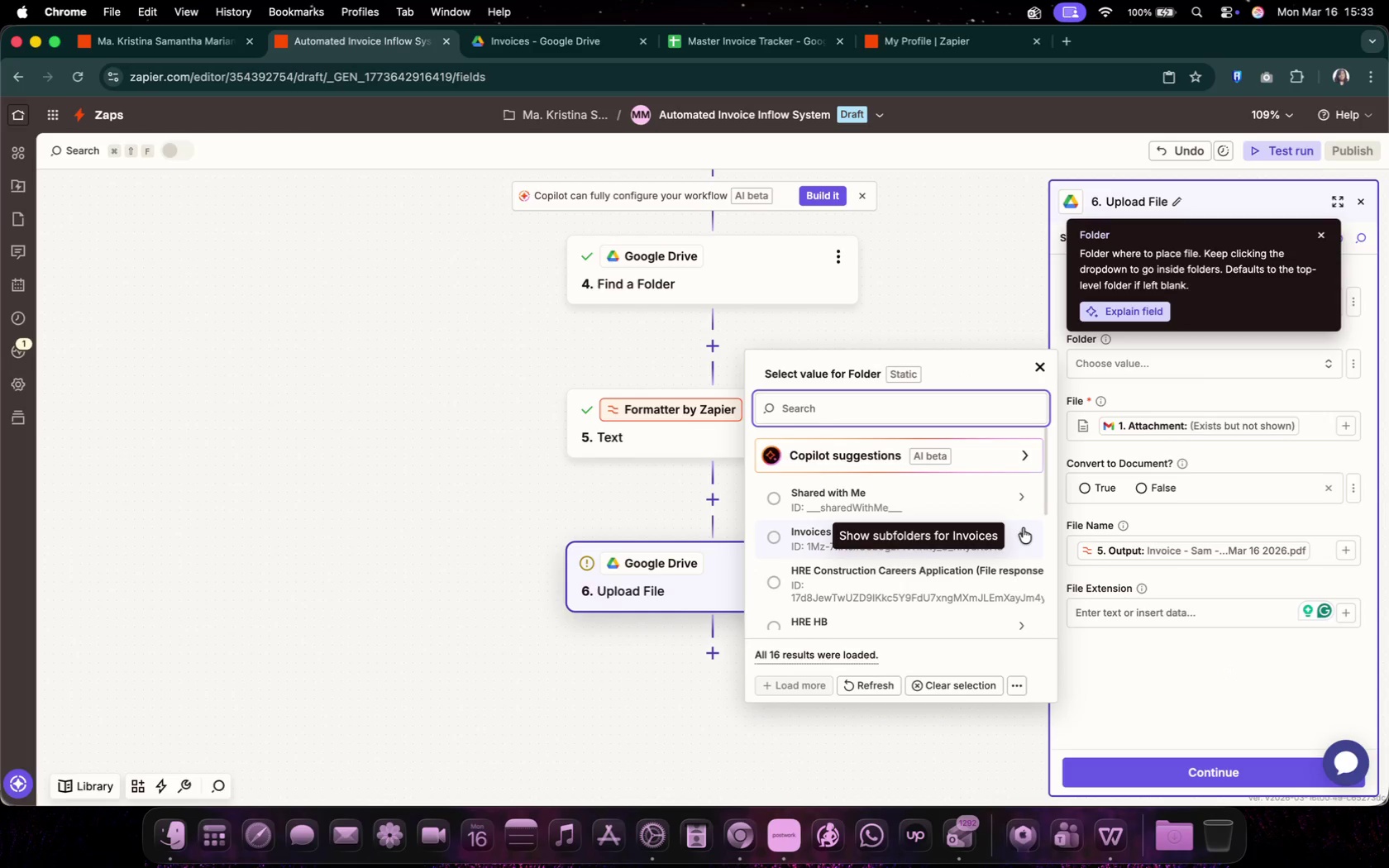 
left_click([1024, 533])
 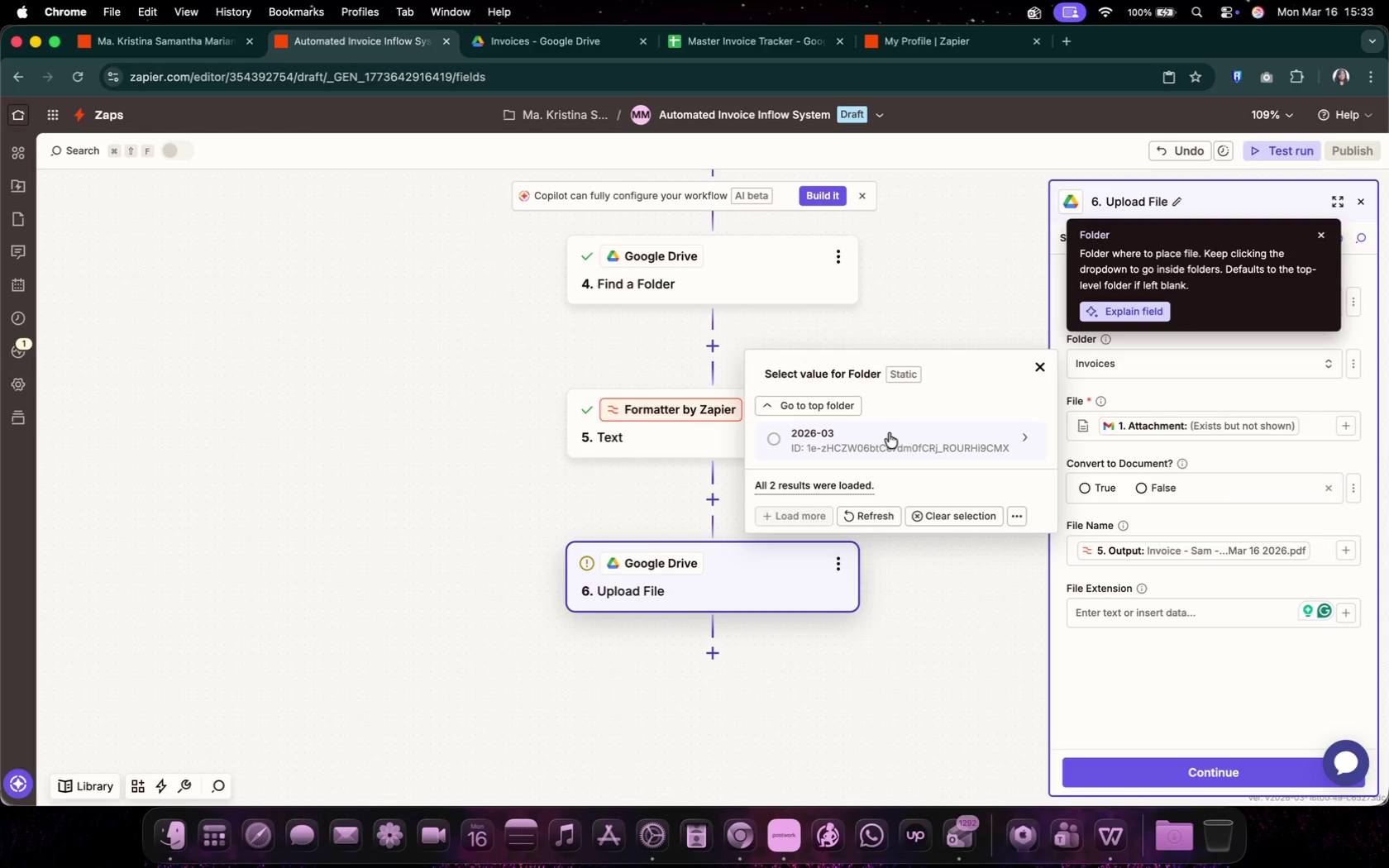 
left_click([889, 433])
 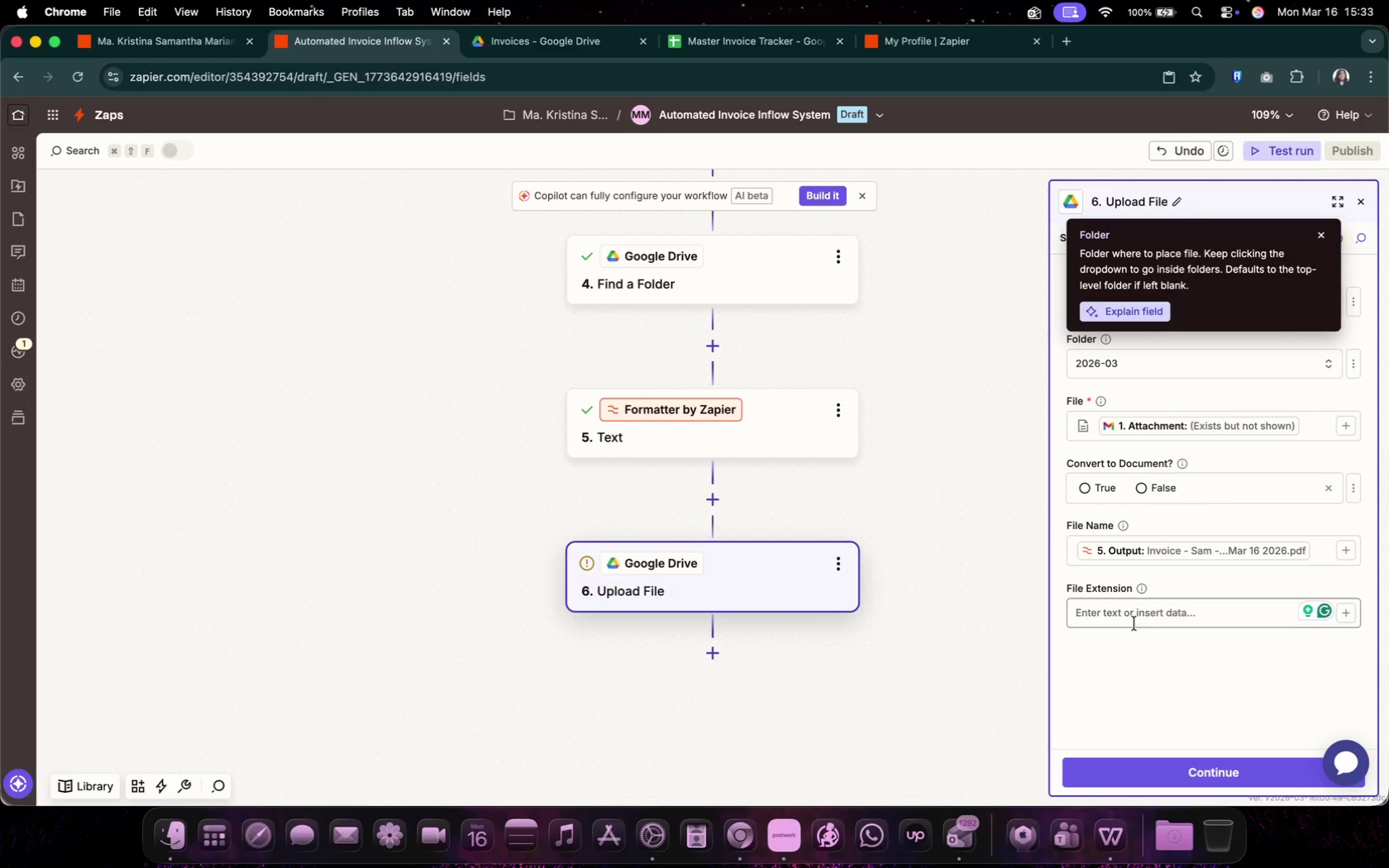 
left_click([1203, 694])
 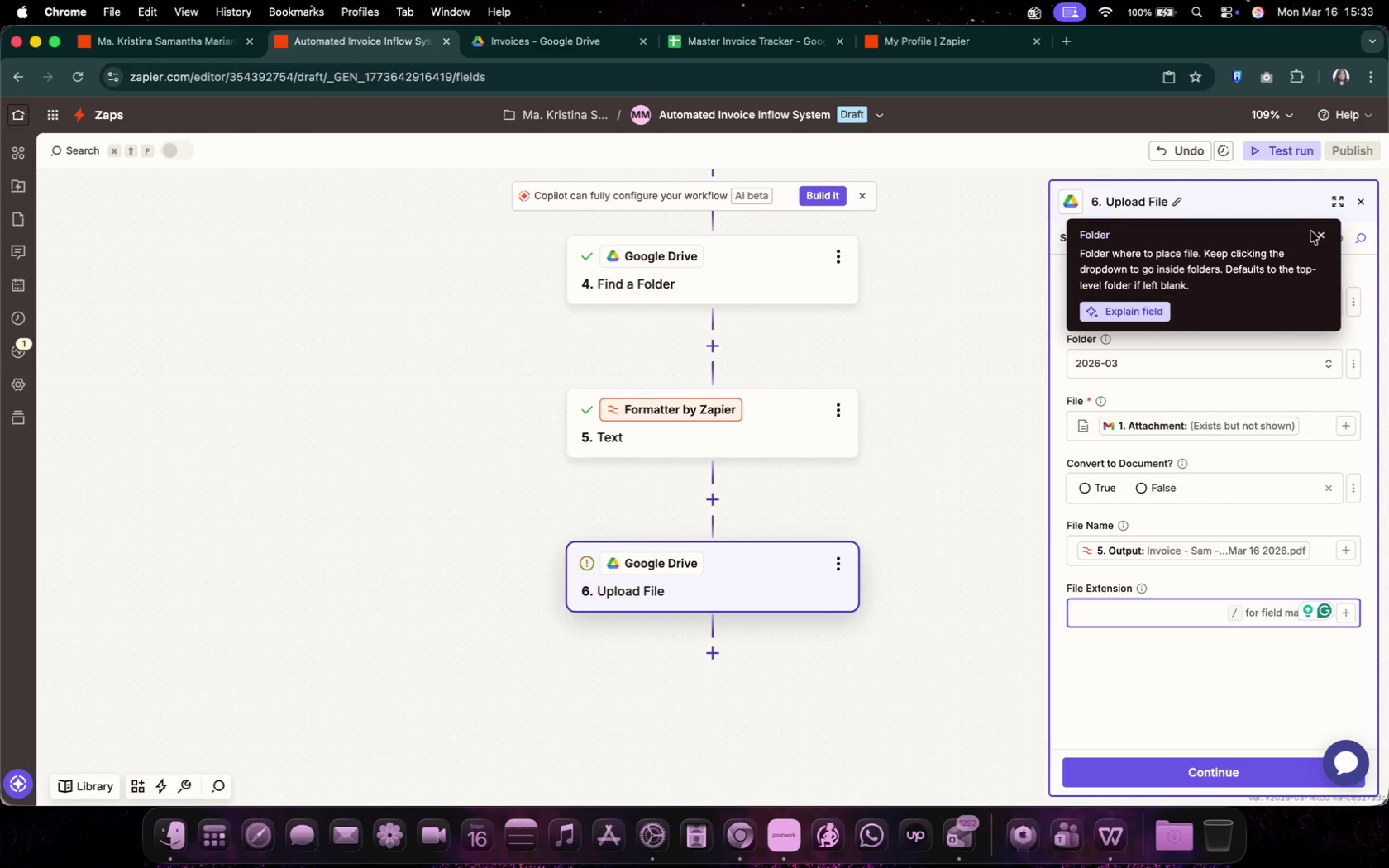 
left_click([1321, 227])
 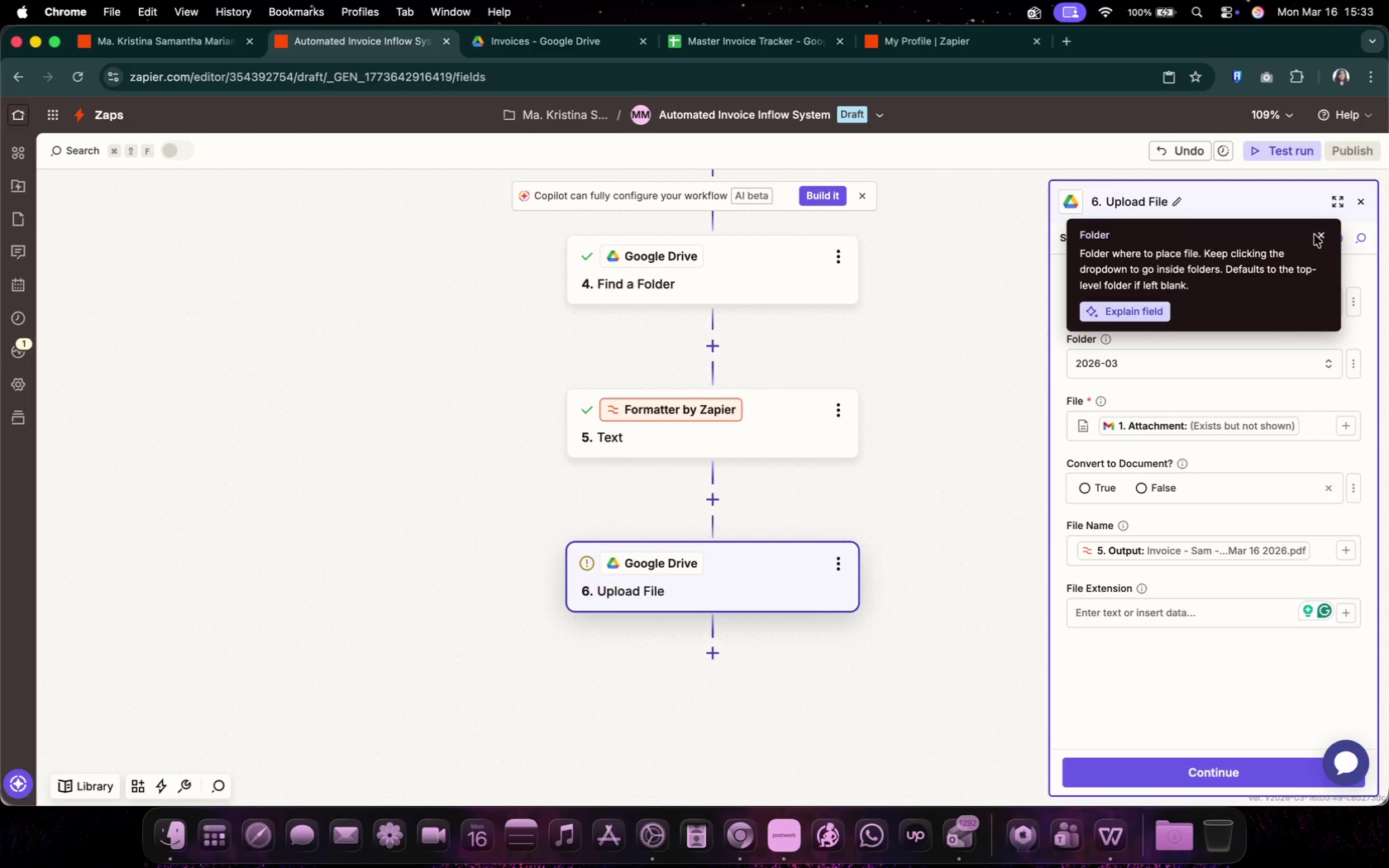 
left_click([1318, 234])
 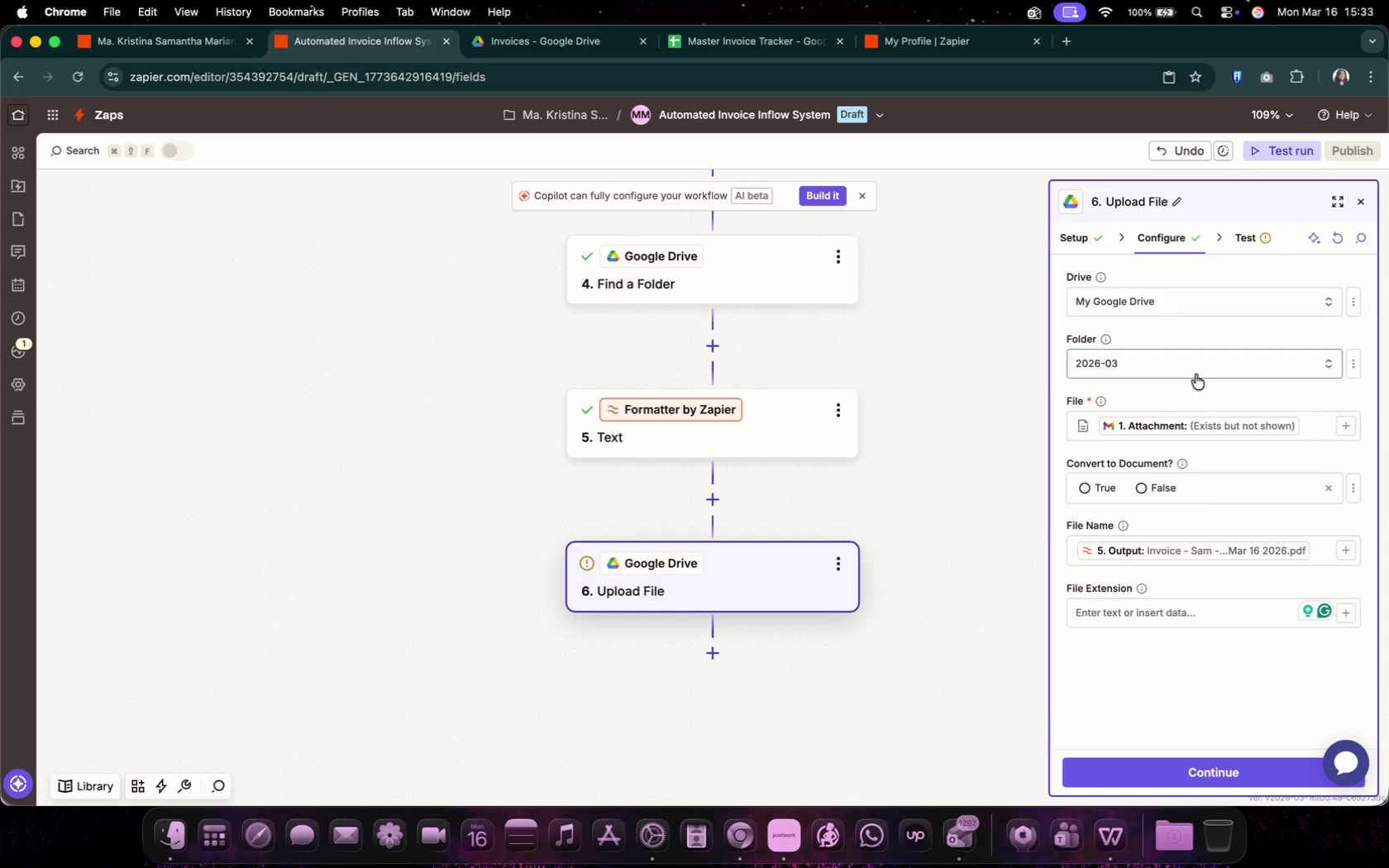 
left_click([1196, 374])
 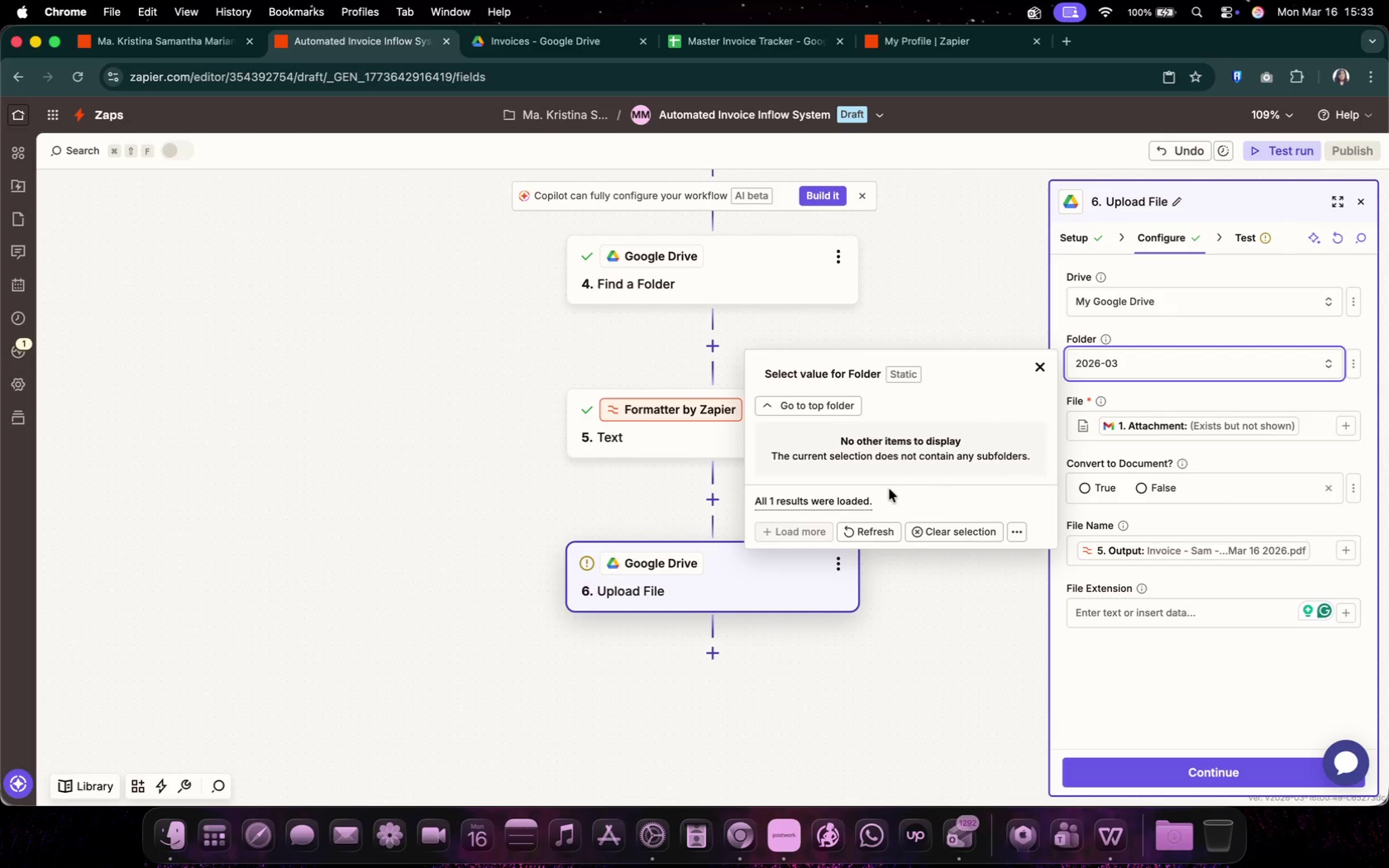 
left_click([823, 397])
 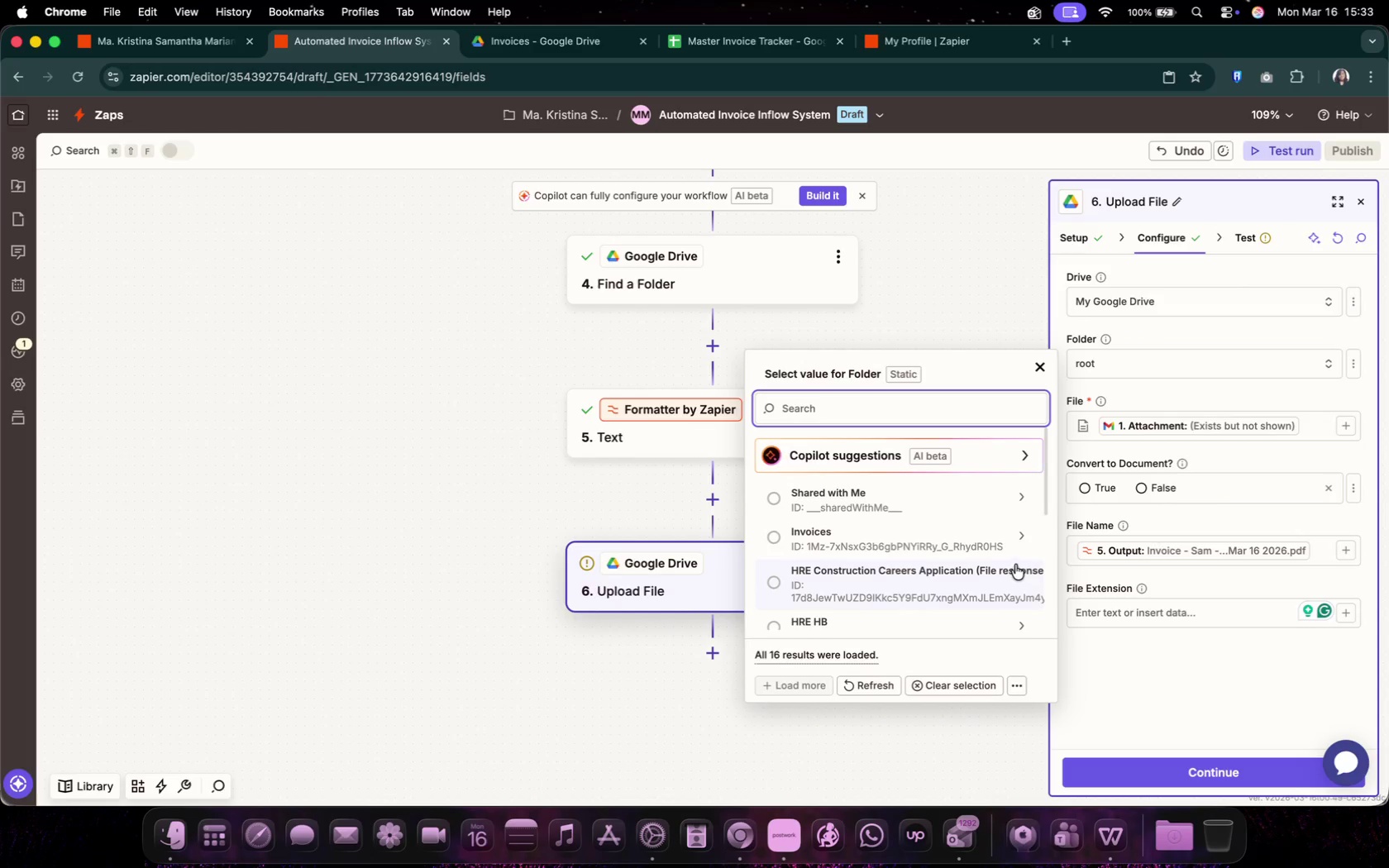 
left_click([1024, 538])
 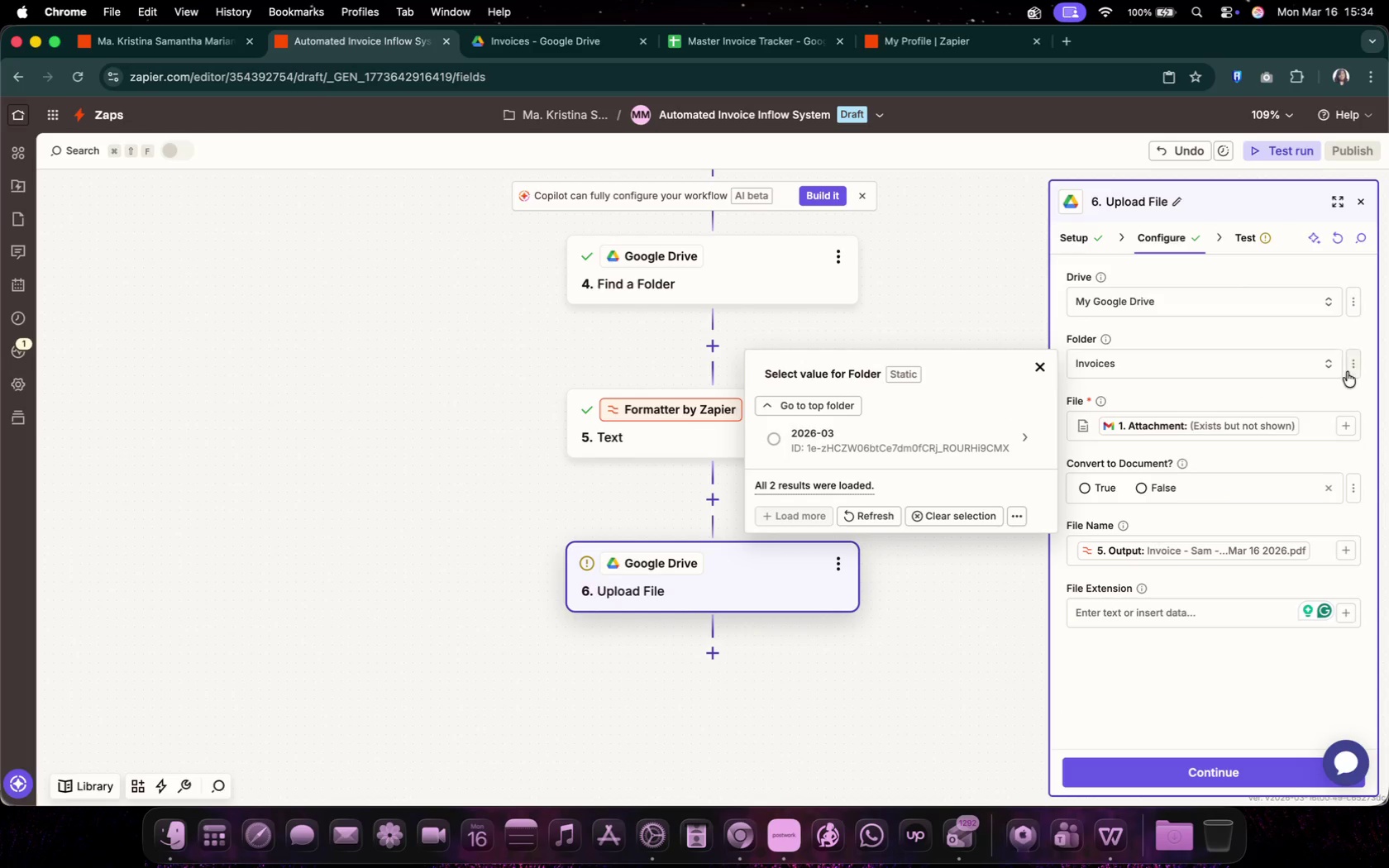 
left_click([897, 438])
 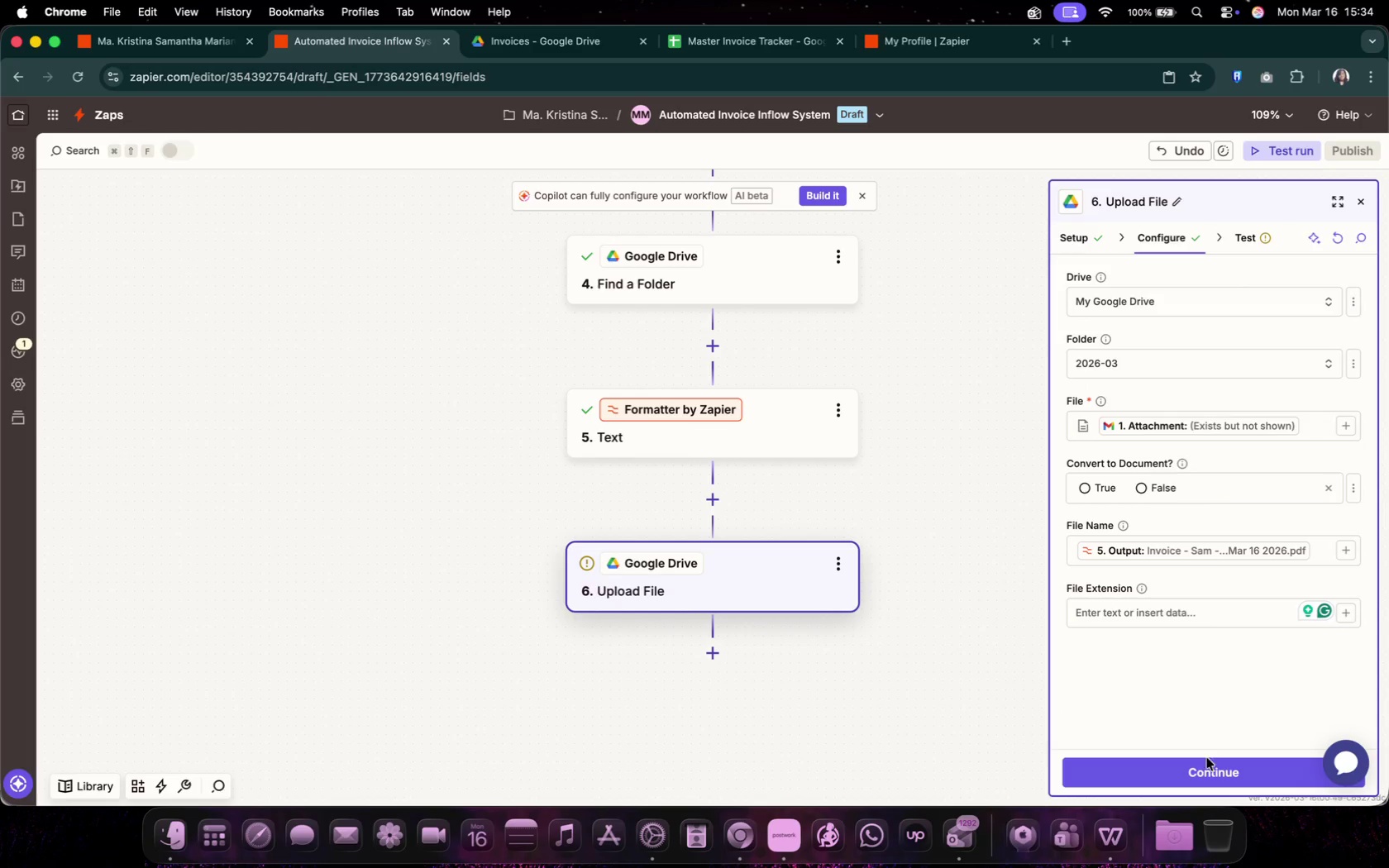 
left_click([1208, 762])
 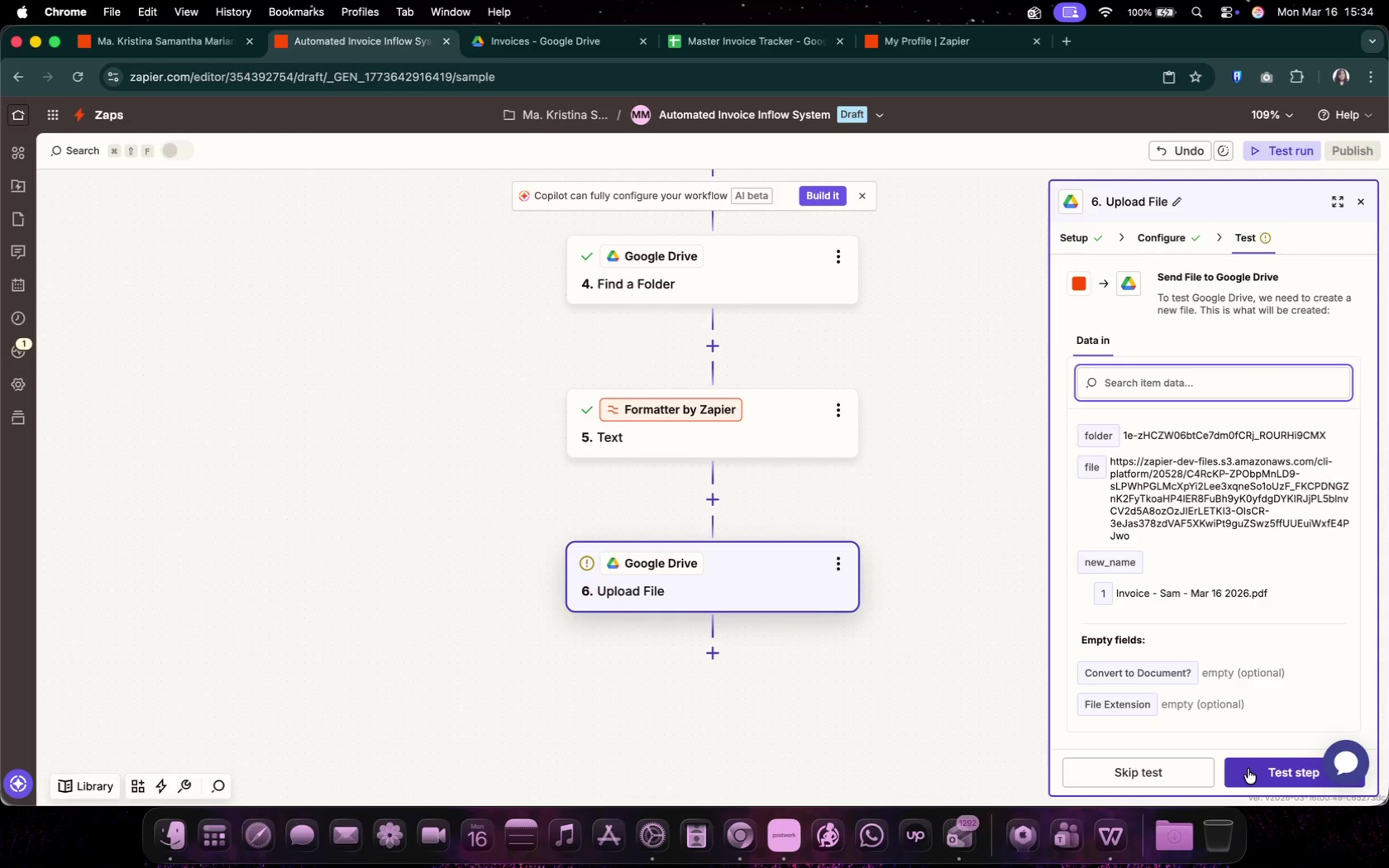 
left_click([1248, 769])
 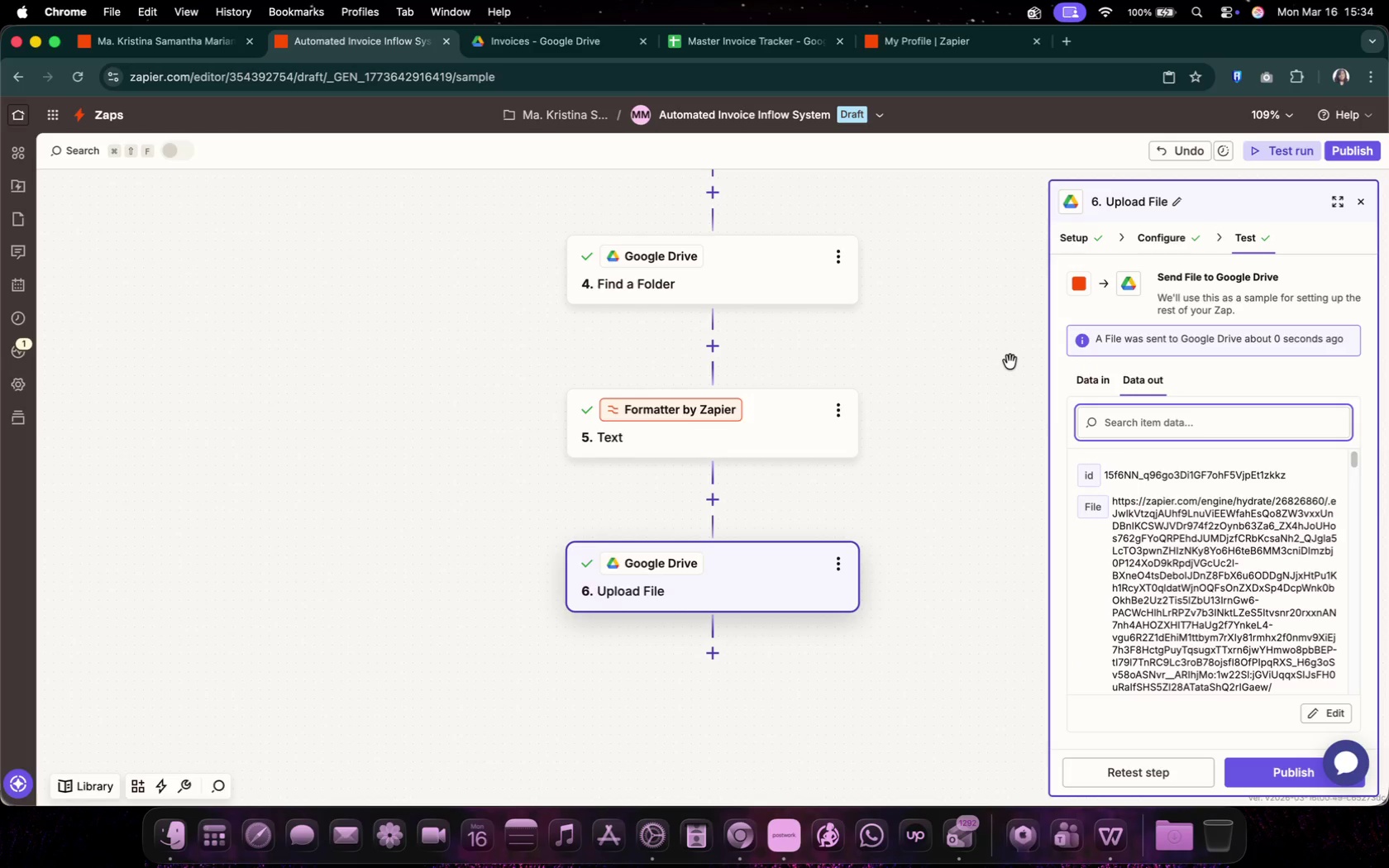 
wait(6.14)
 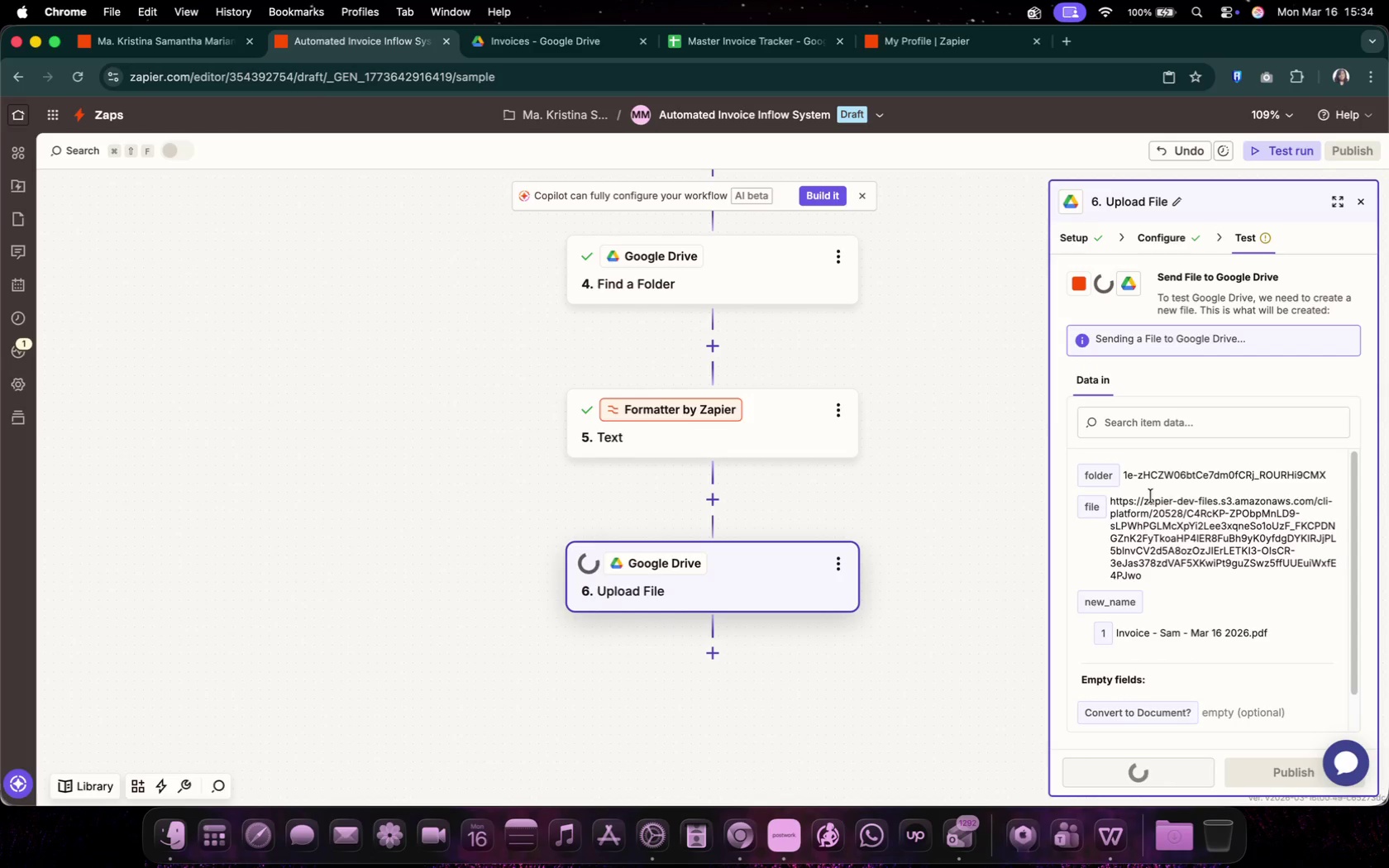 
double_click([572, 41])
 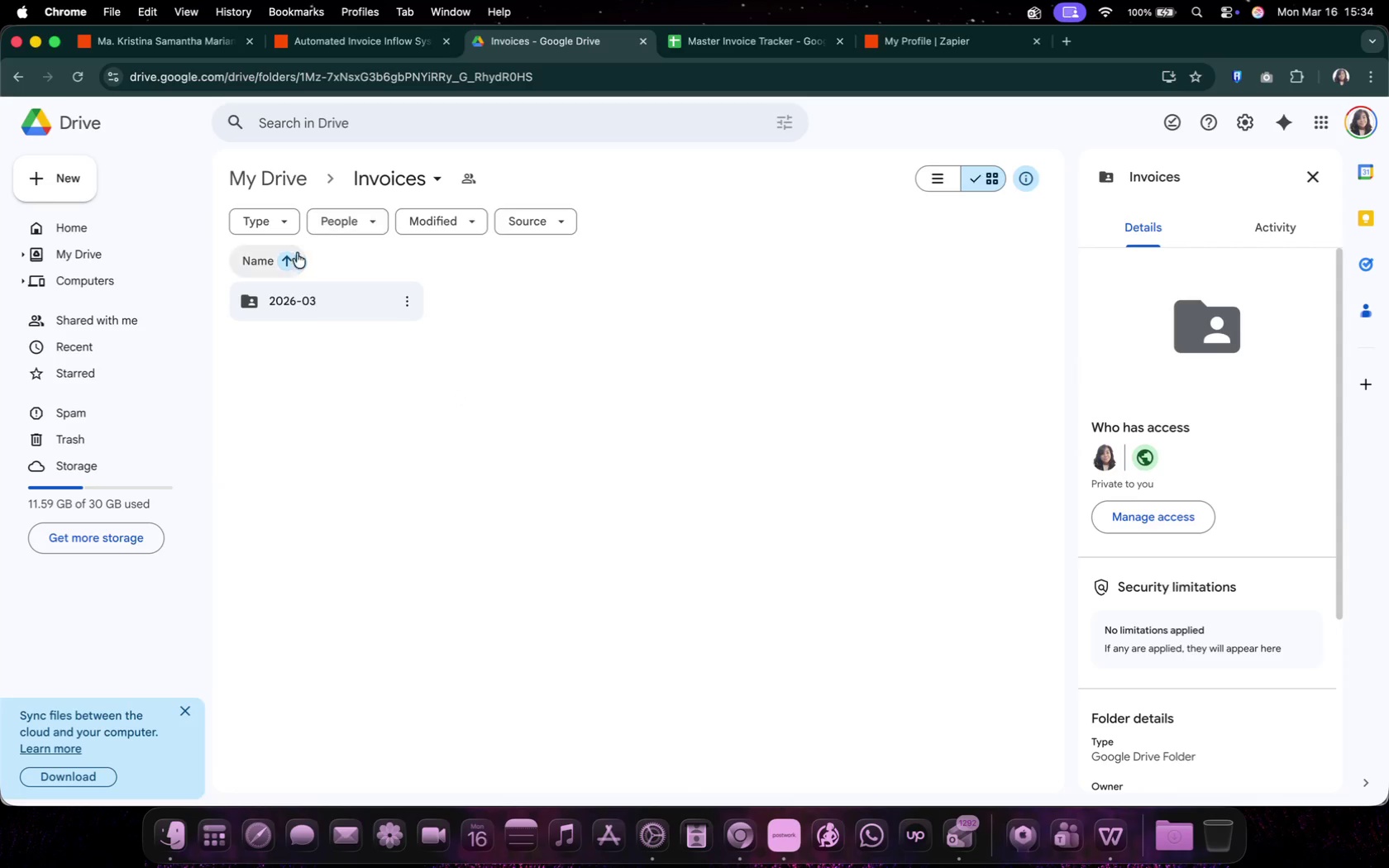 
double_click([299, 319])
 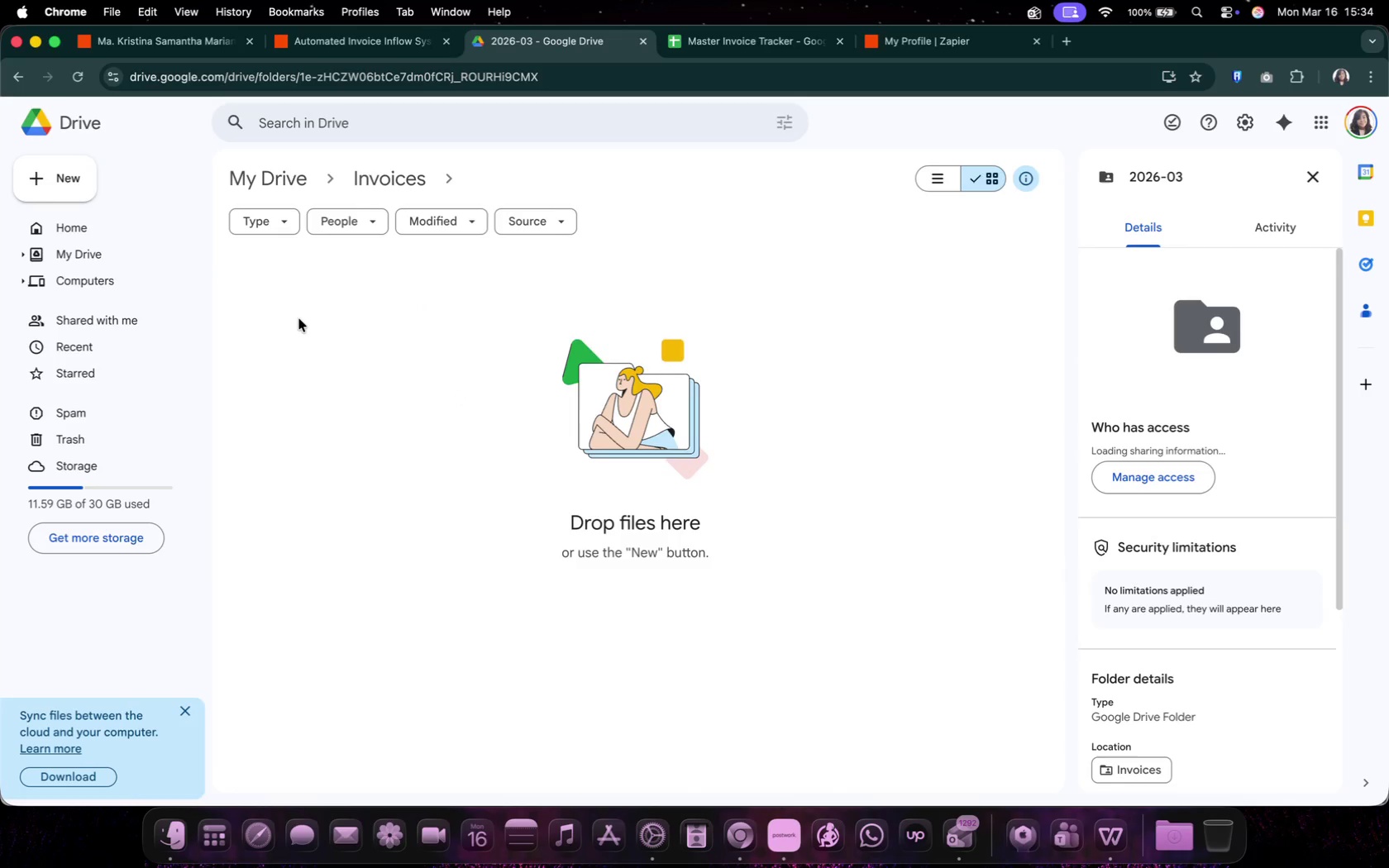 
left_click([299, 319])
 